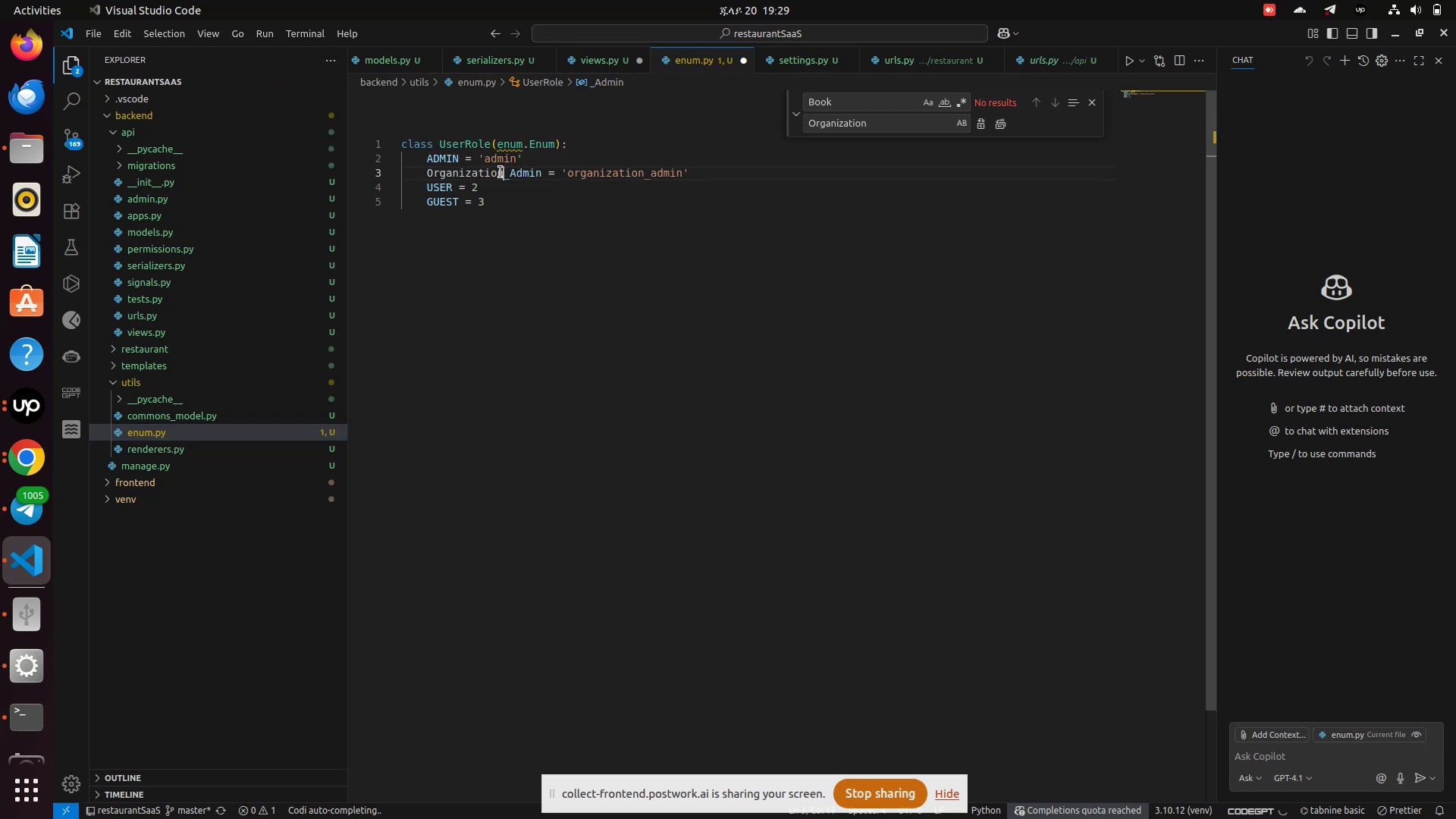 
key(Control+V)
 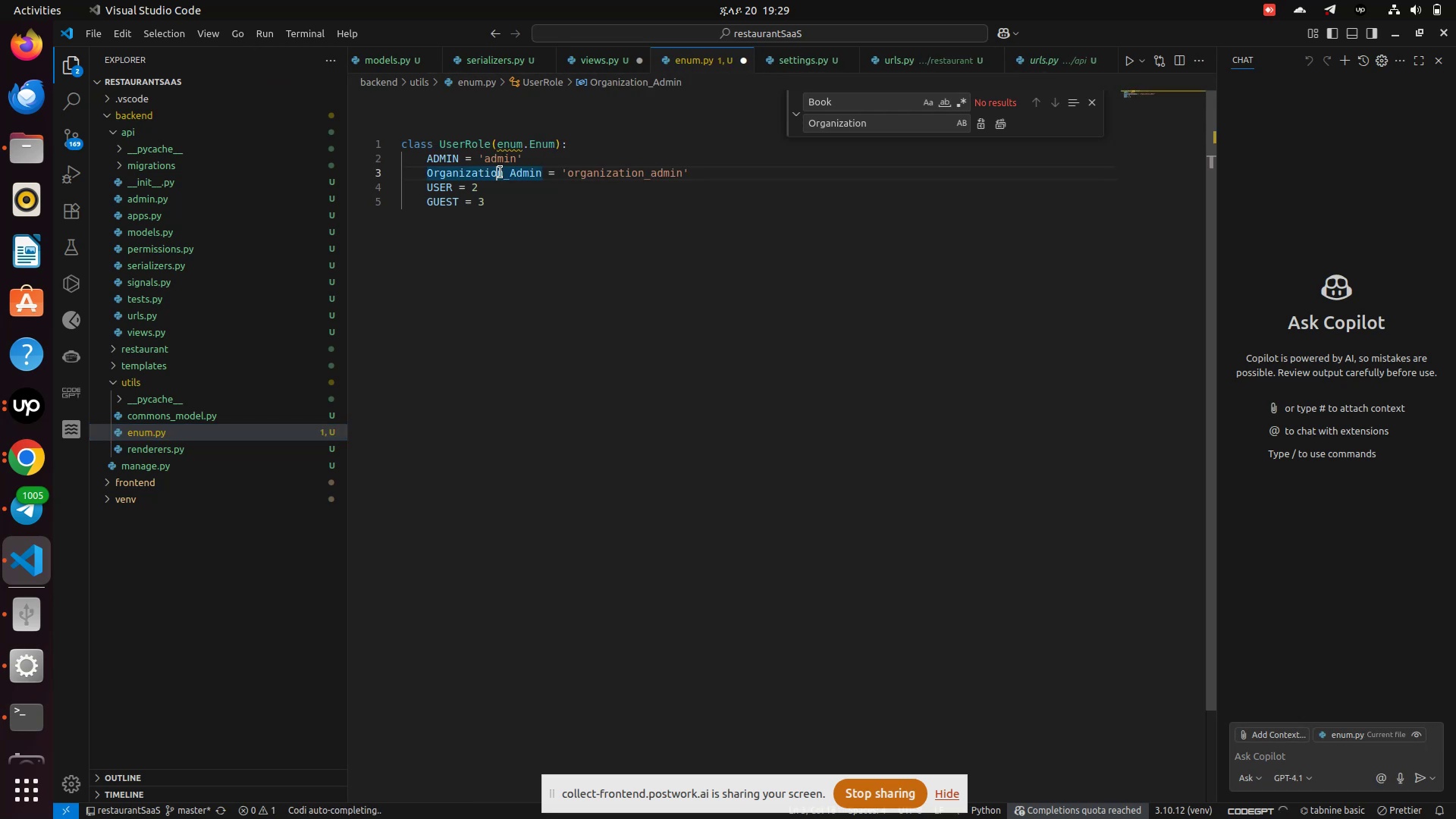 
key(ArrowLeft)
 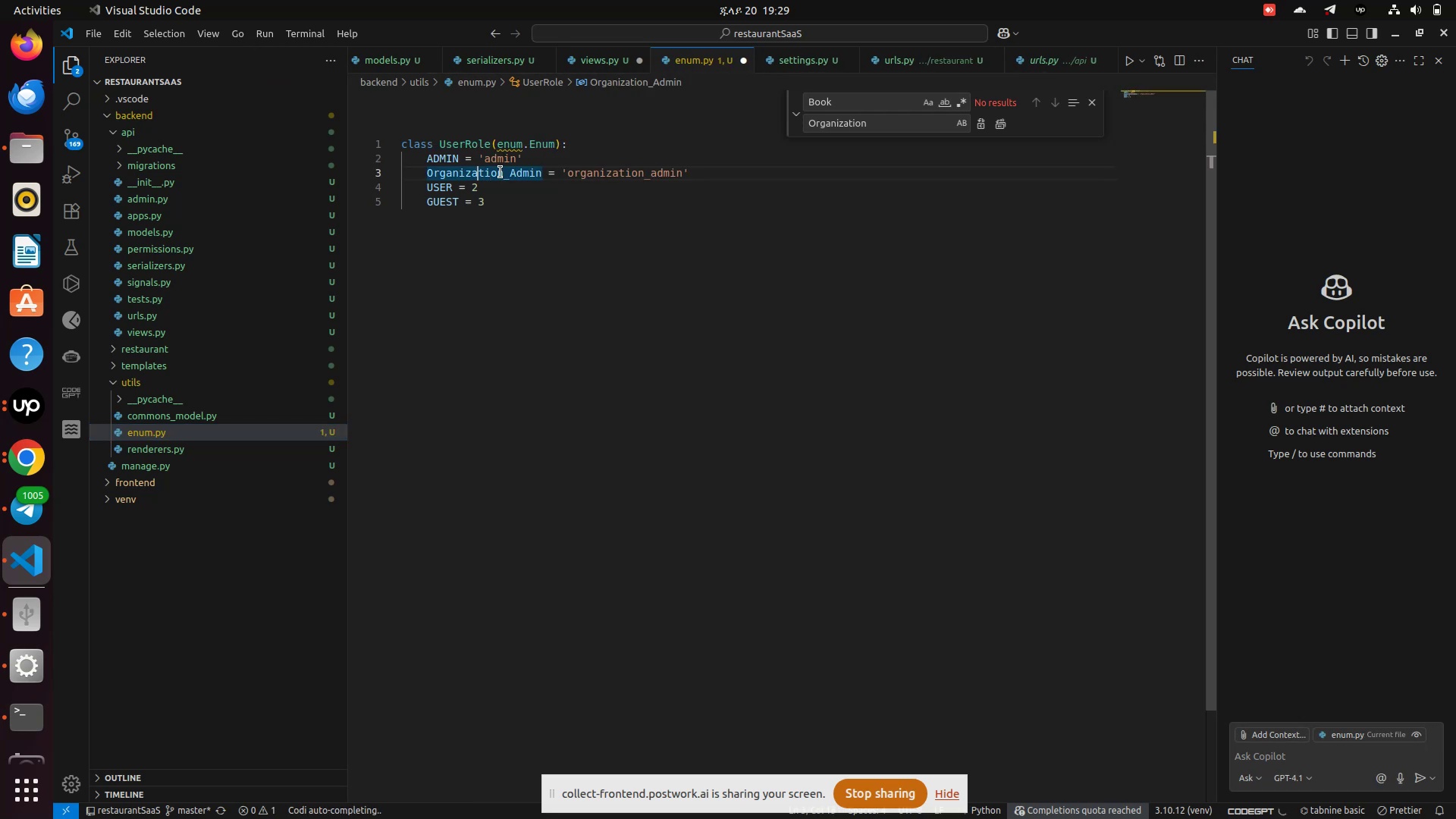 
key(ArrowLeft)
 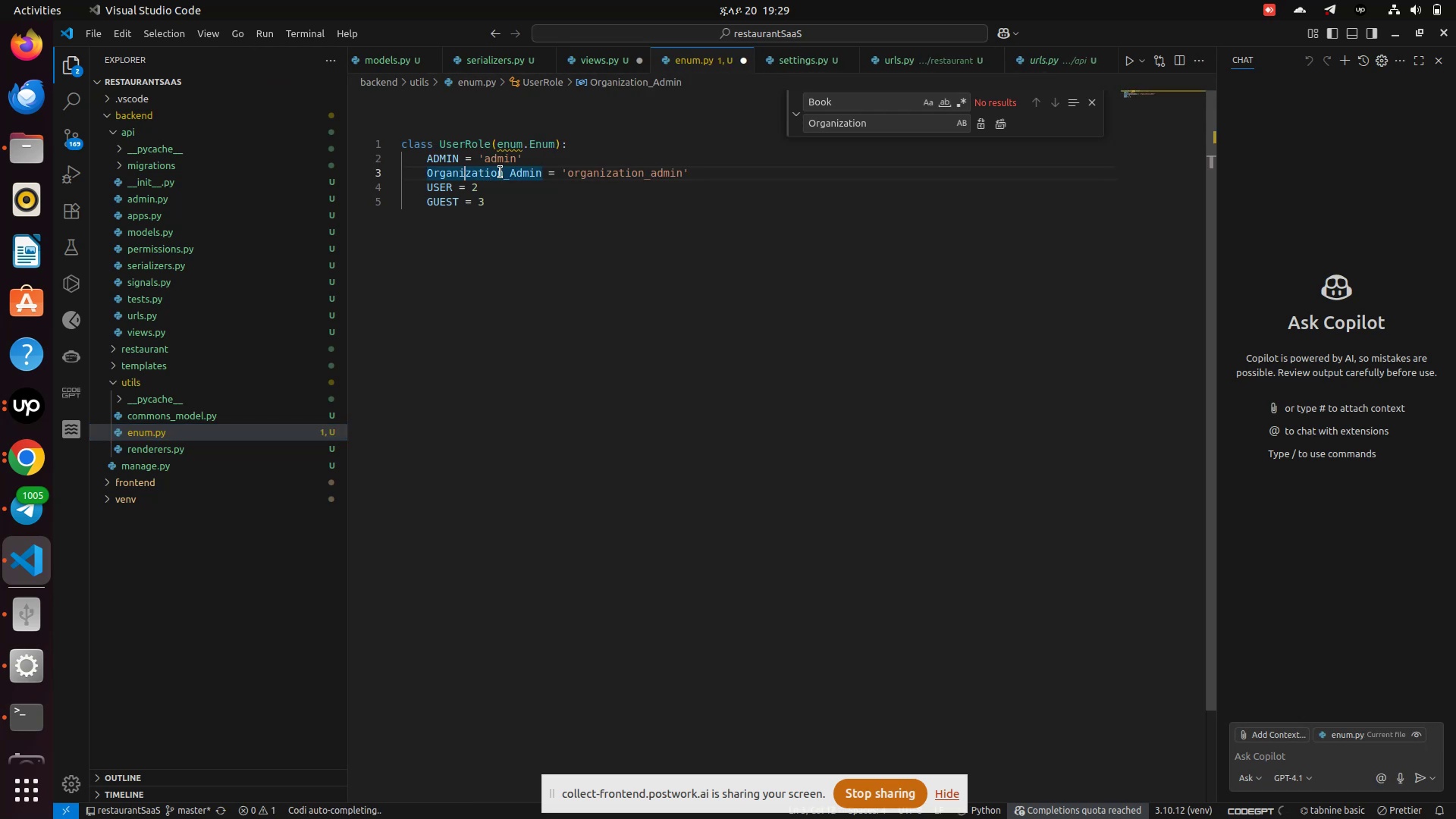 
key(ArrowLeft)
 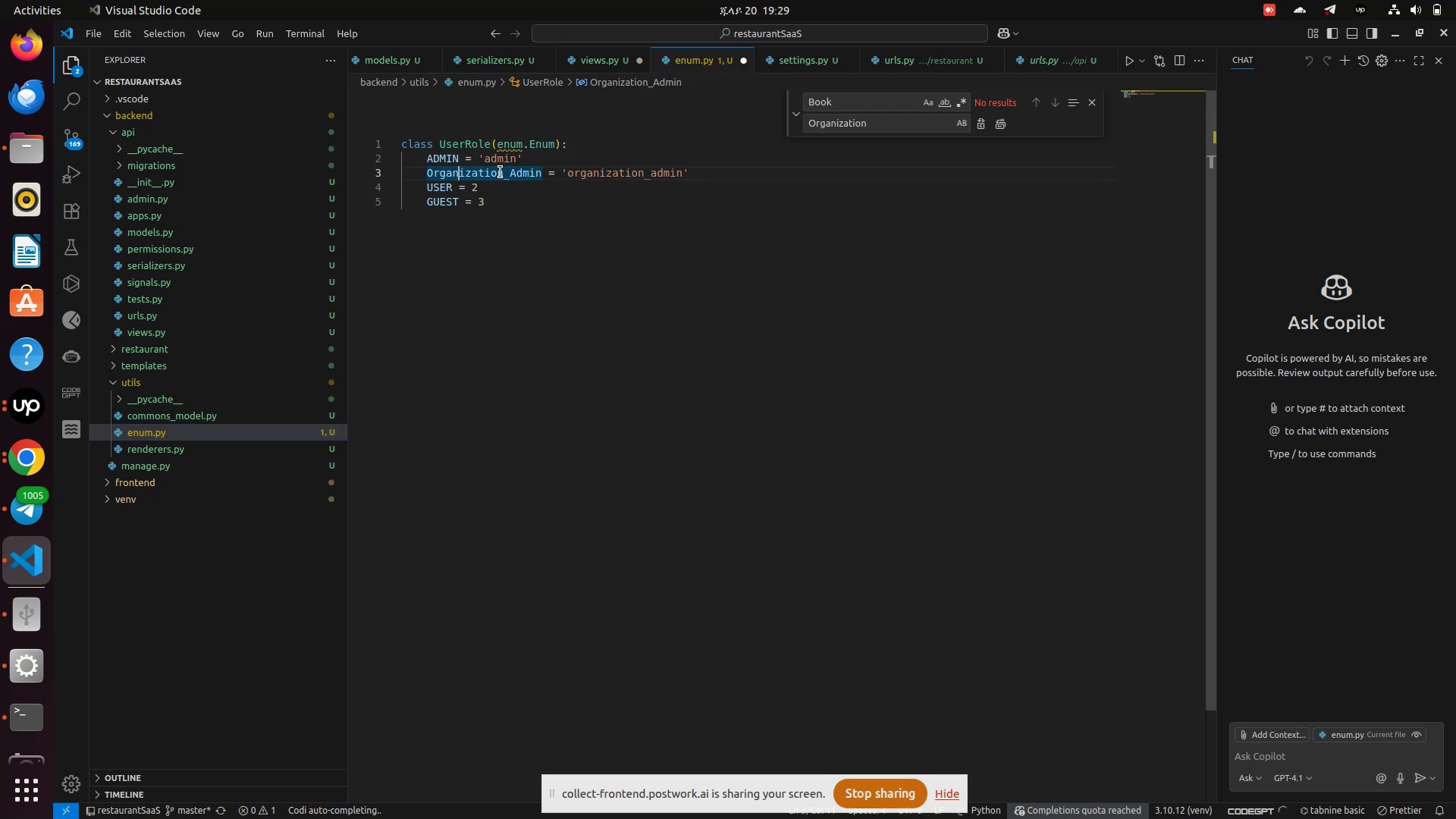 
key(ArrowLeft)
 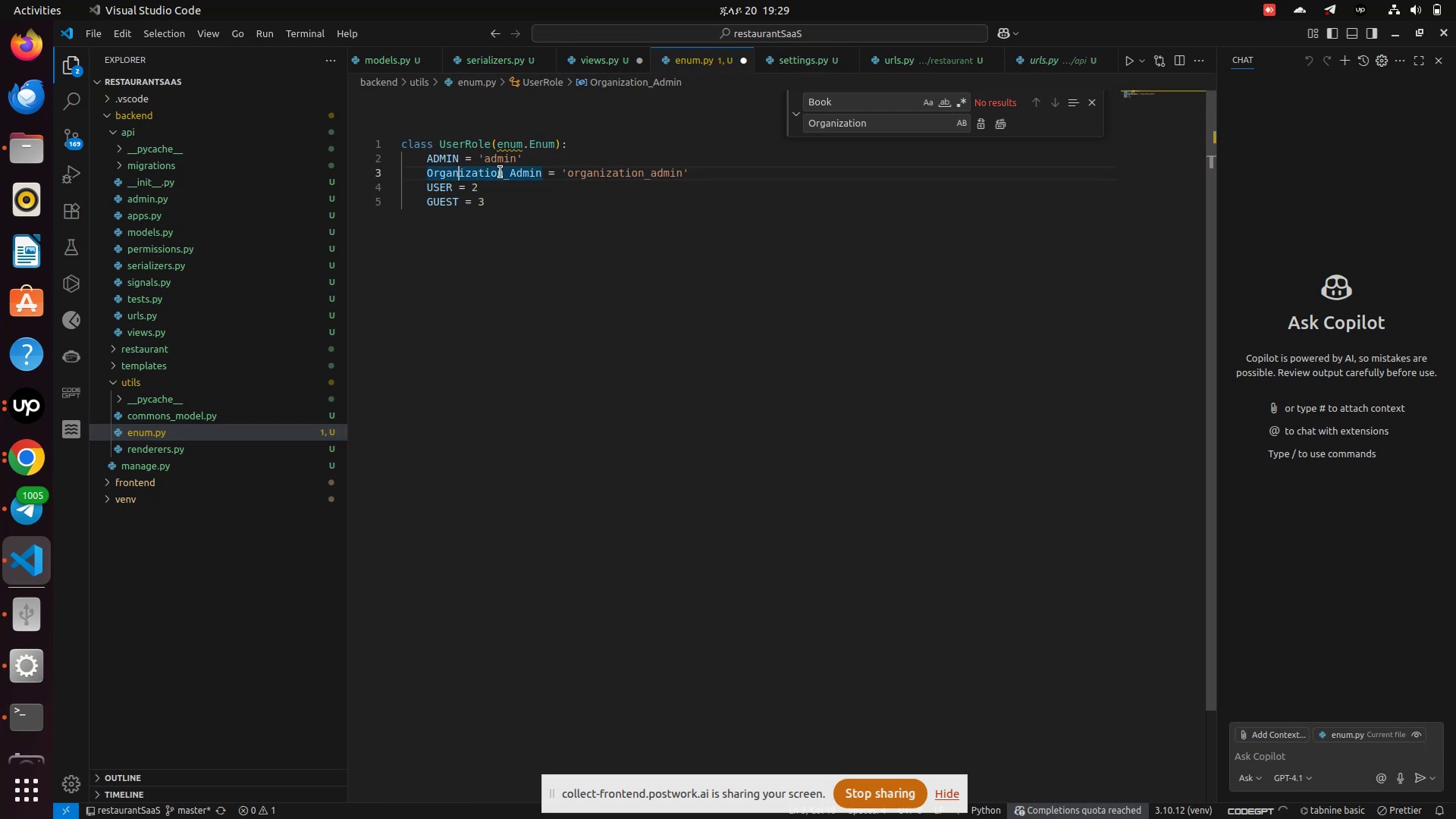 
key(ArrowLeft)
 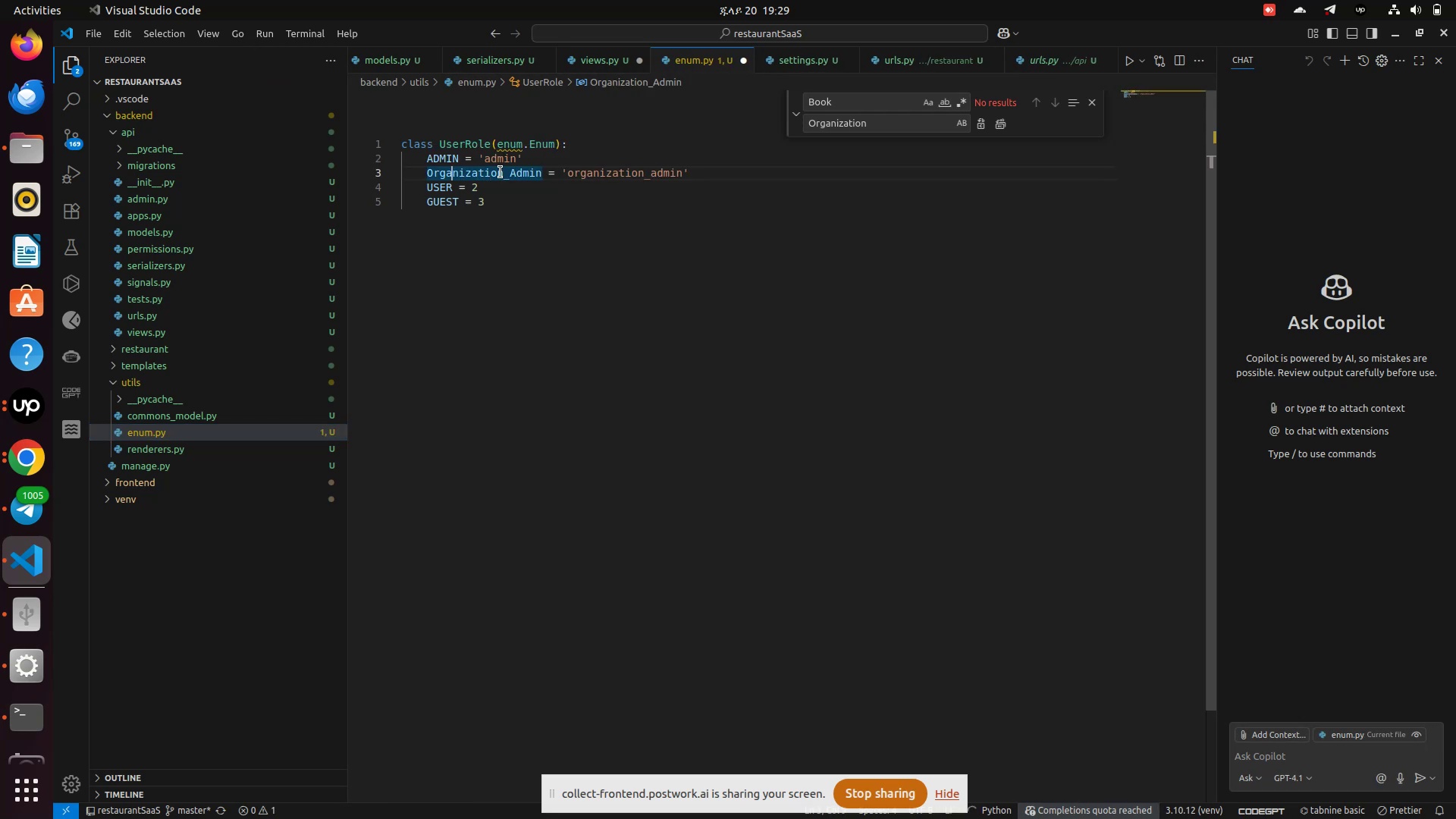 
key(ArrowLeft)
 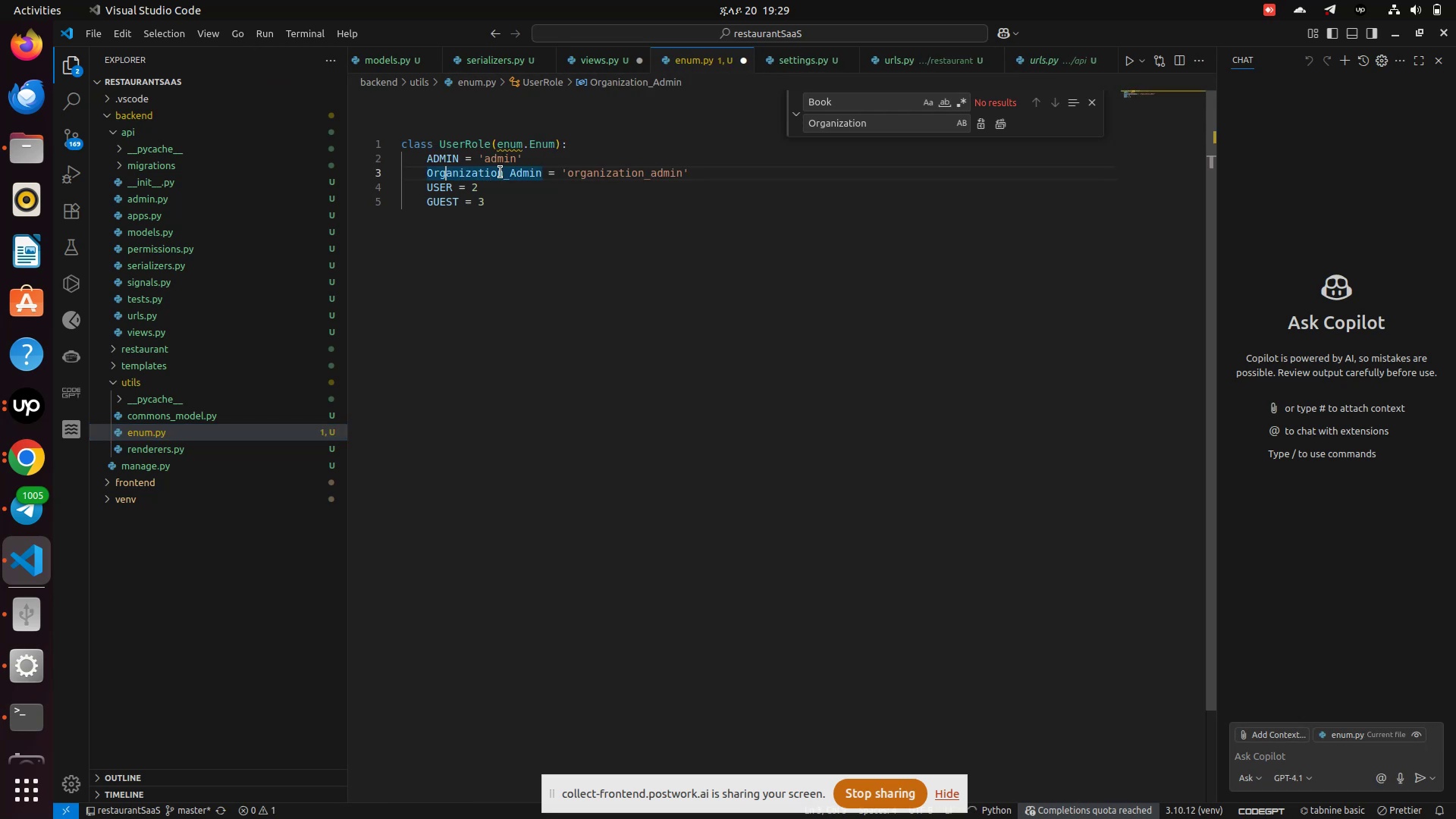 
key(ArrowLeft)
 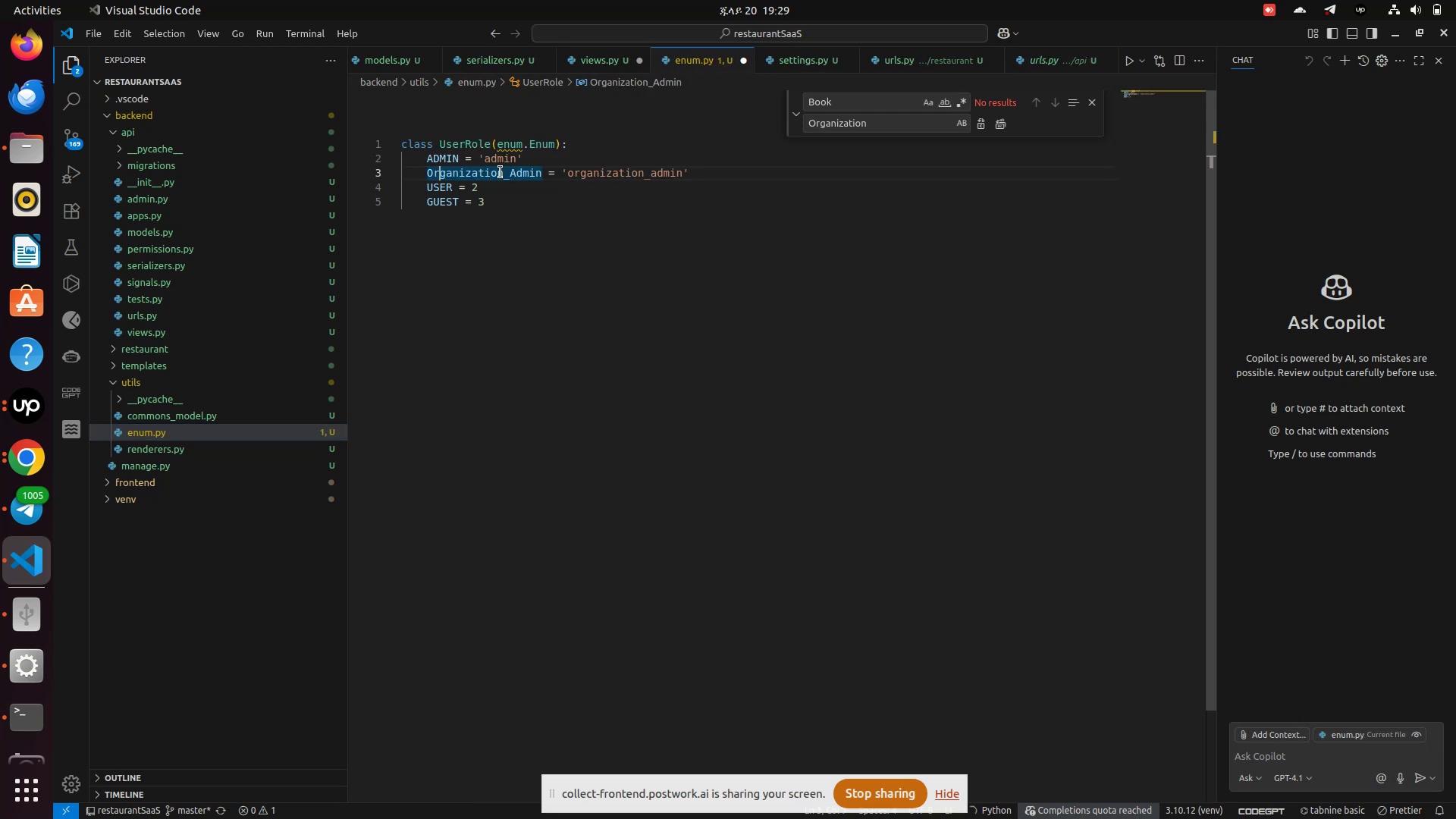 
key(ArrowLeft)
 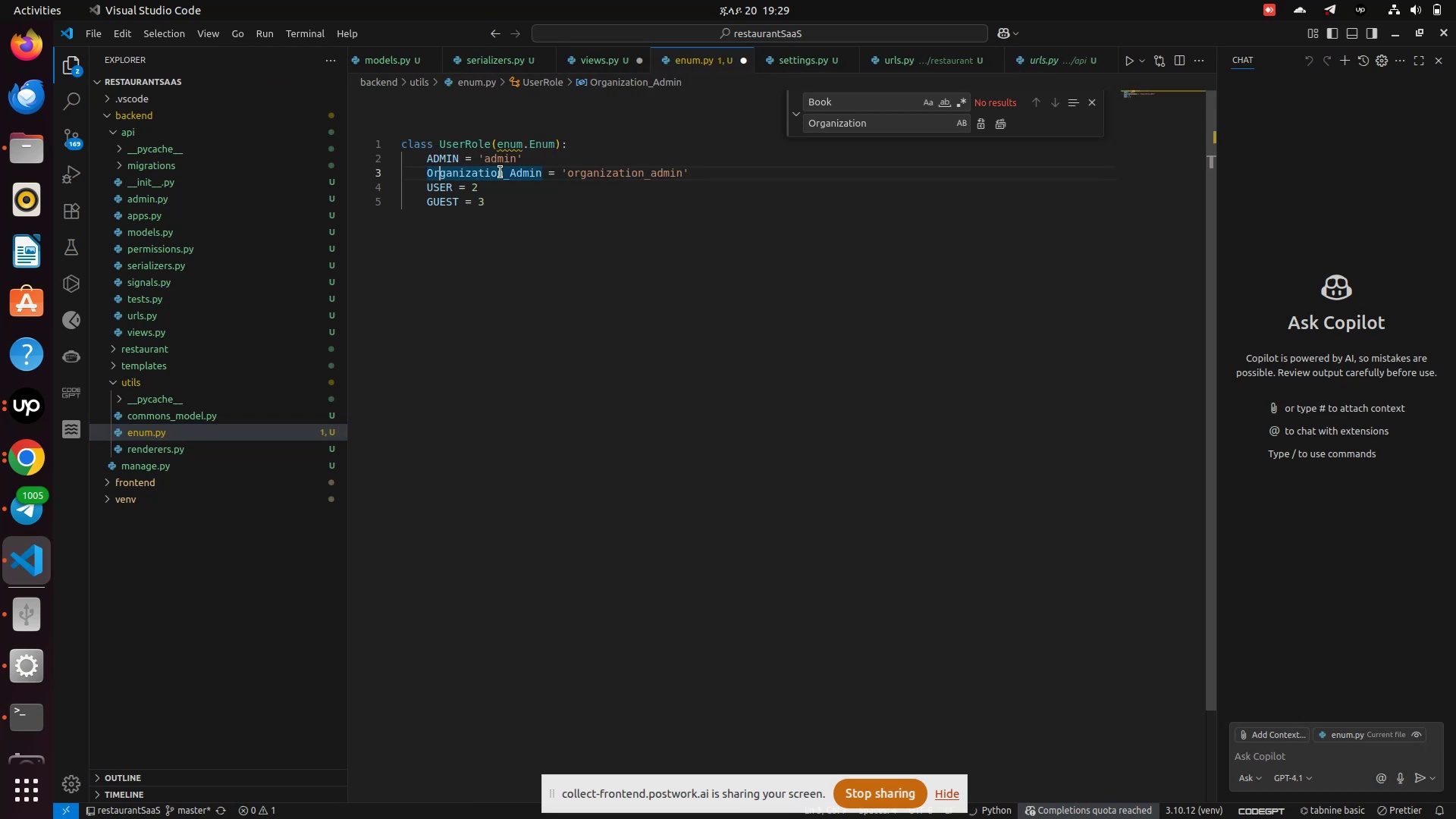 
key(ArrowLeft)
 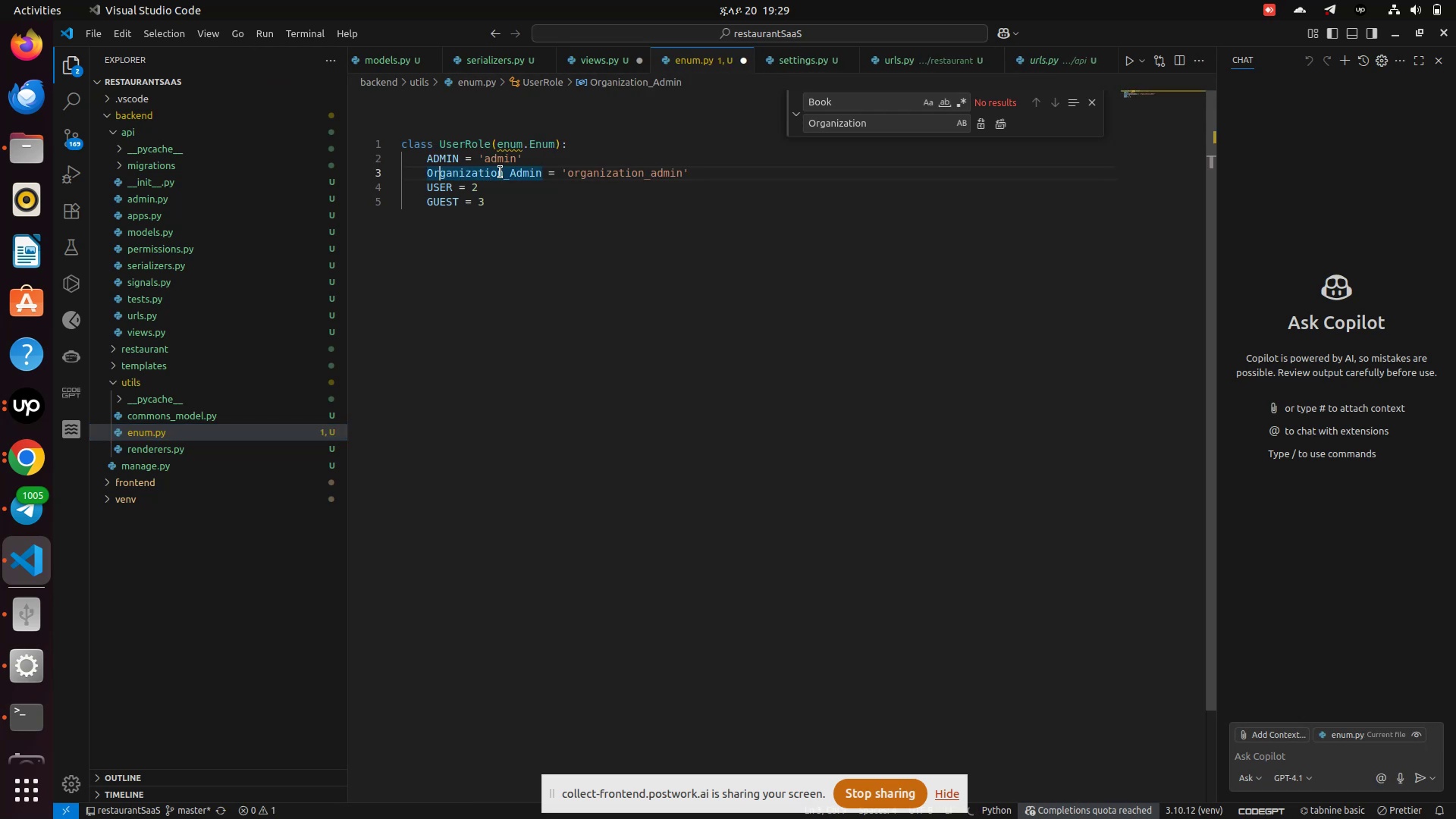 
key(ArrowLeft)
 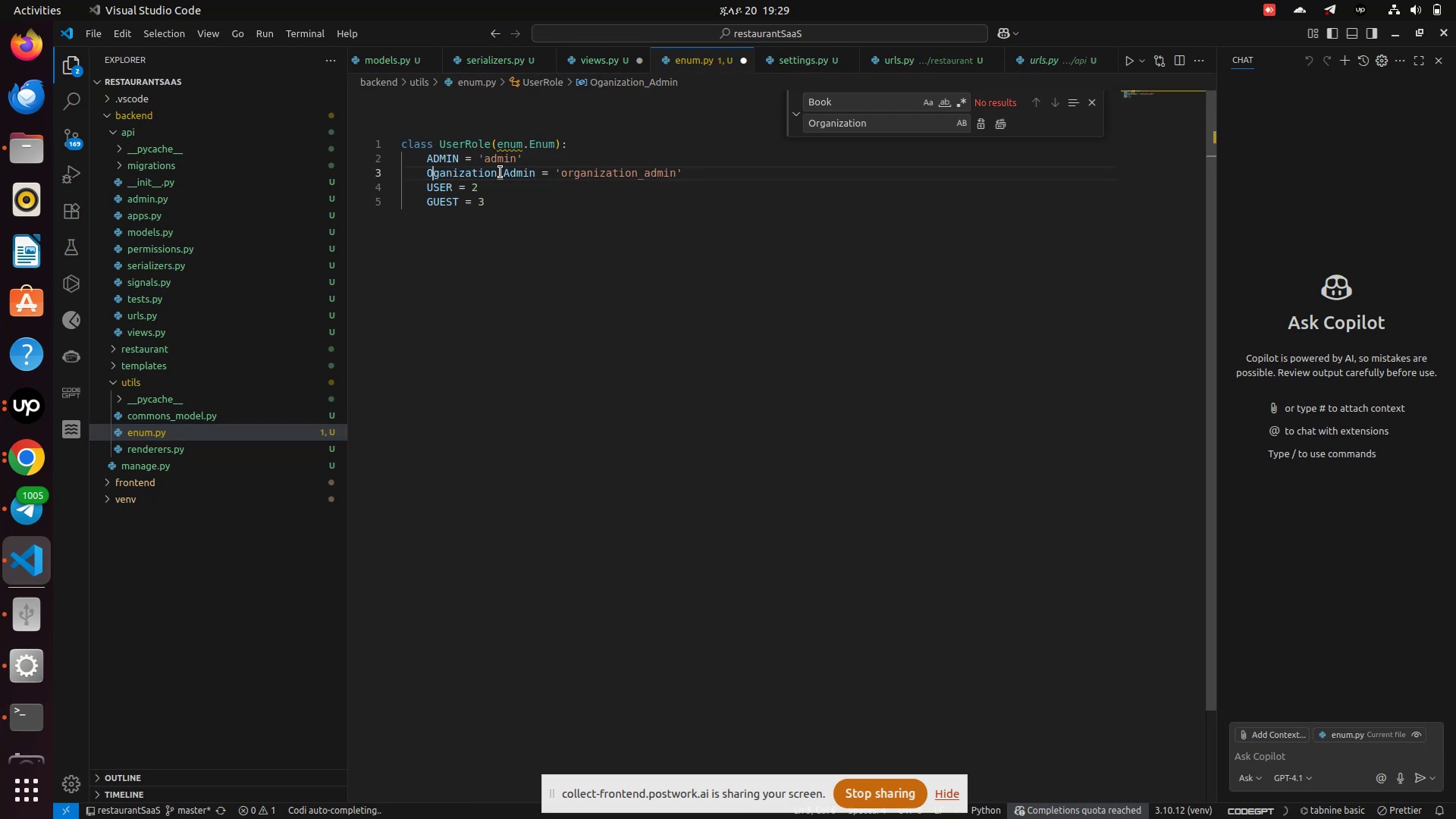 
key(Backspace)
 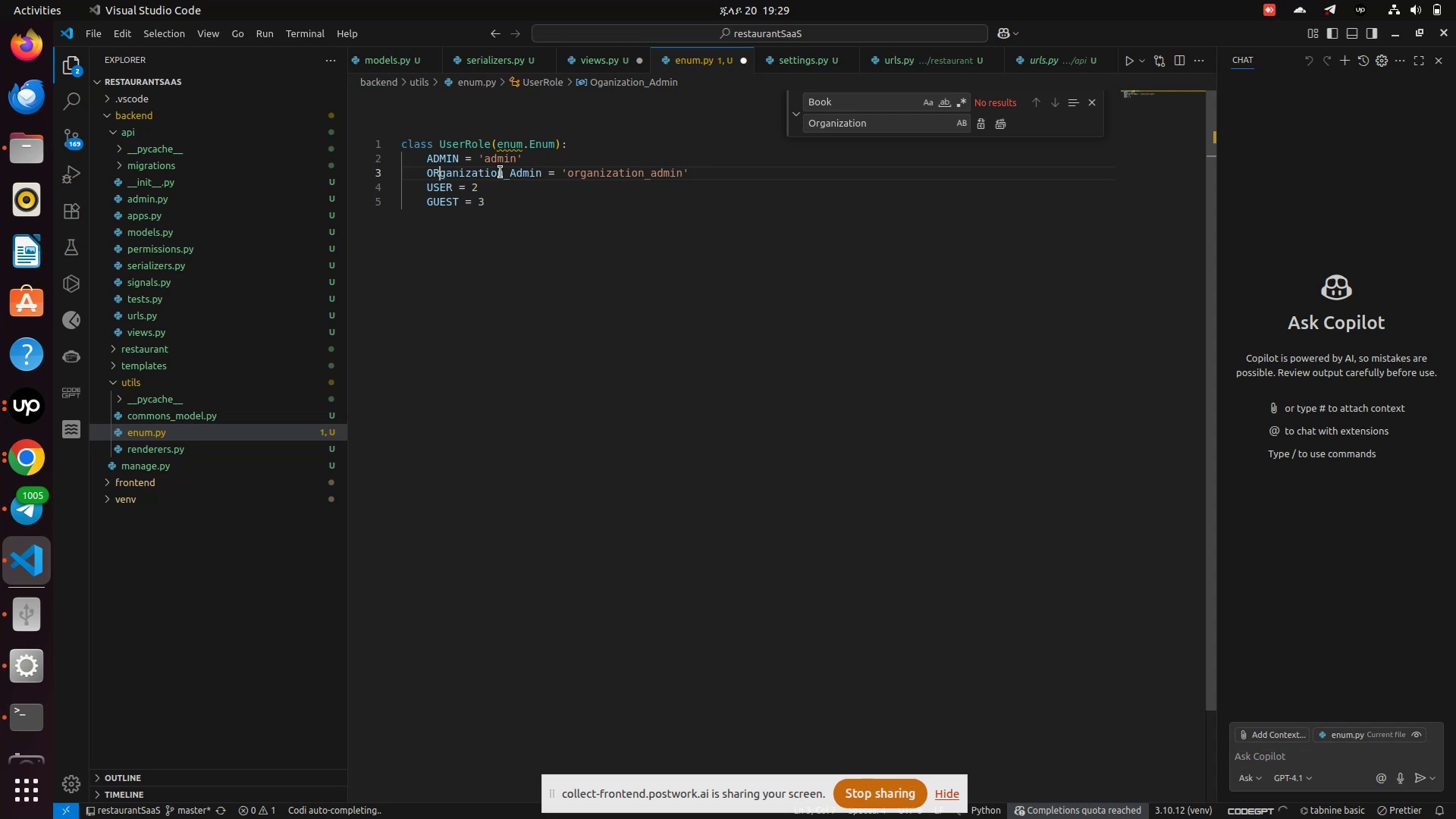 
key(Shift+ShiftRight)
 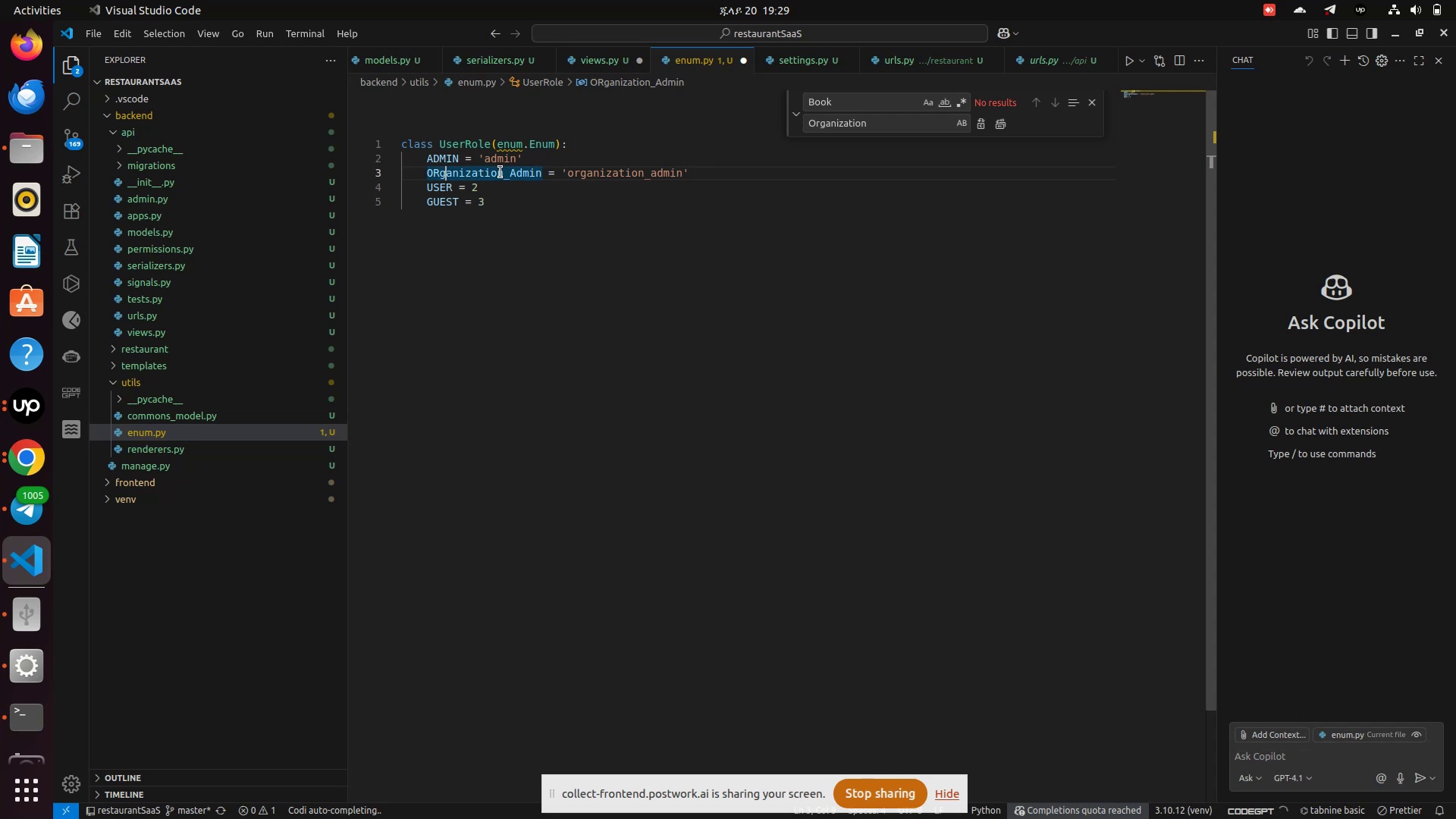 
key(Shift+R)
 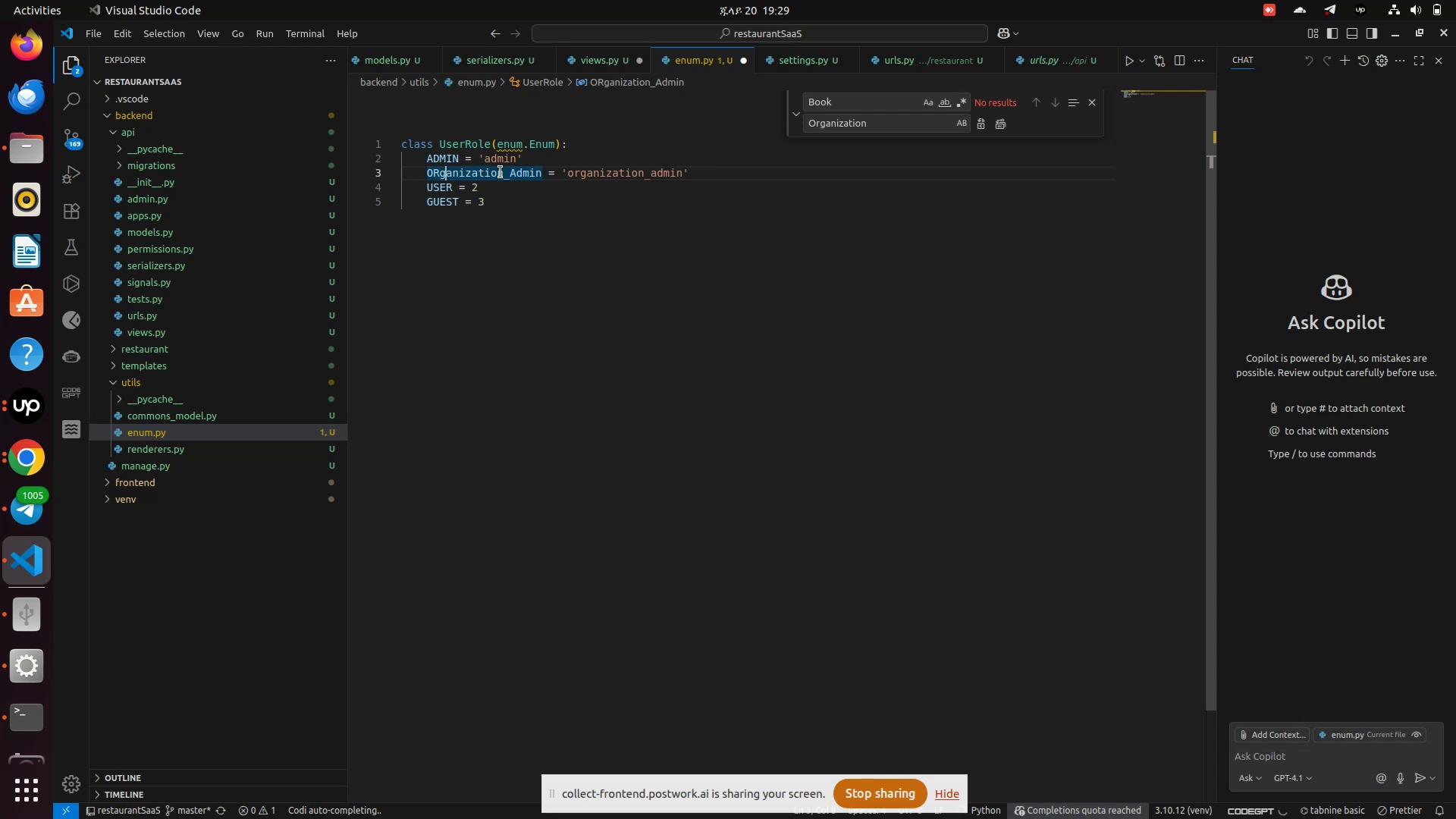 
key(ArrowRight)
 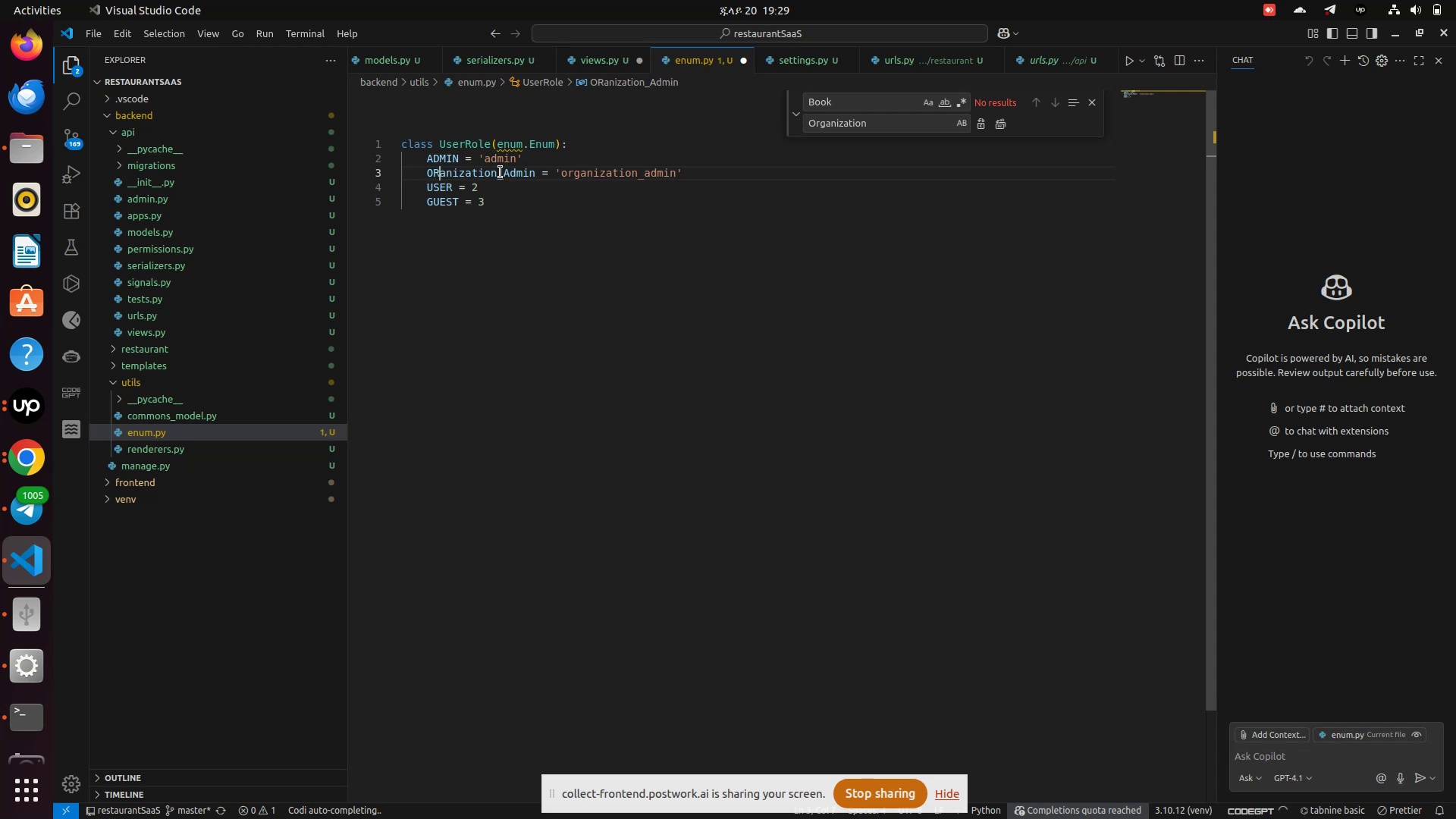 
key(Backspace)
 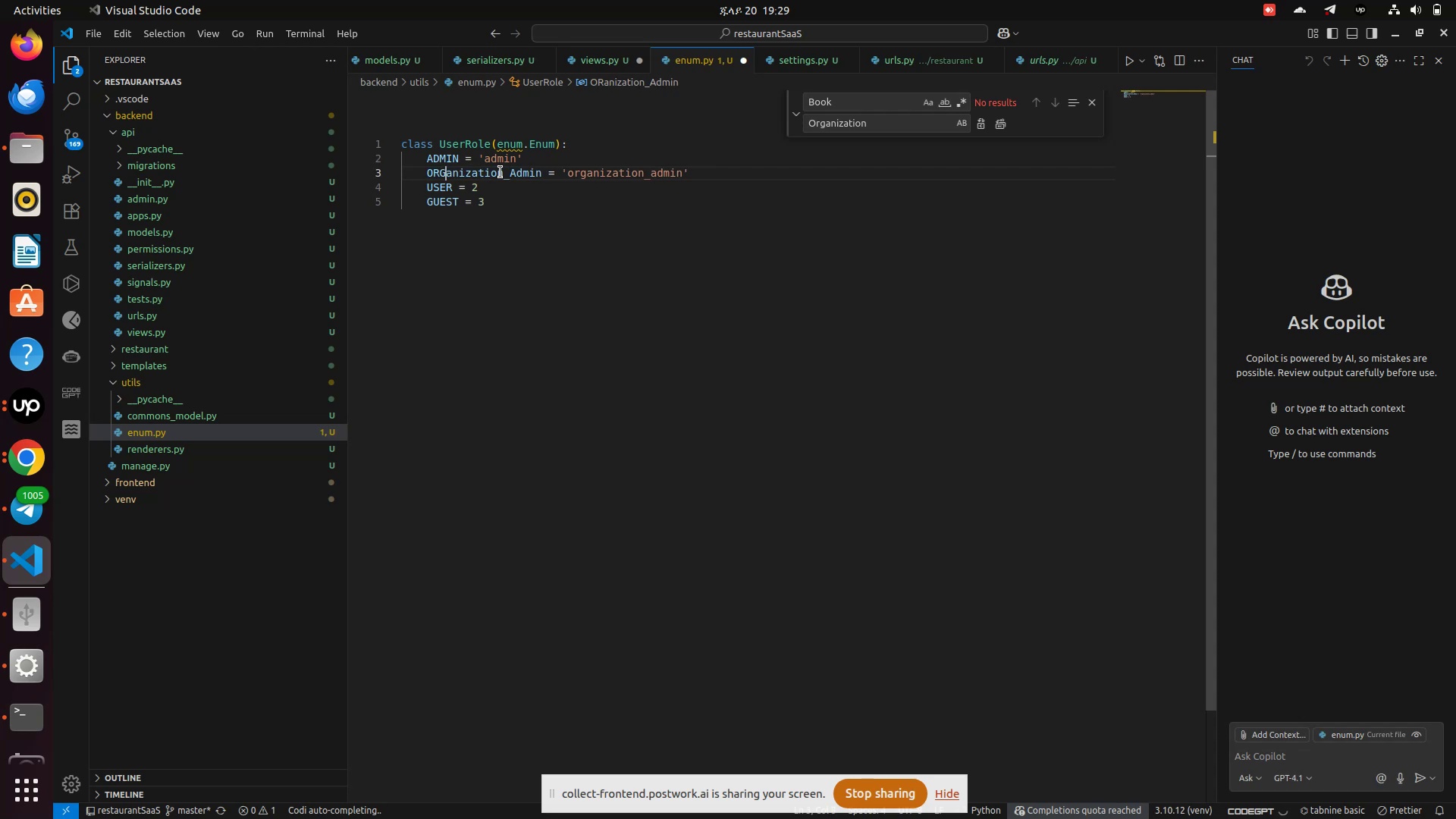 
key(Shift+G)
 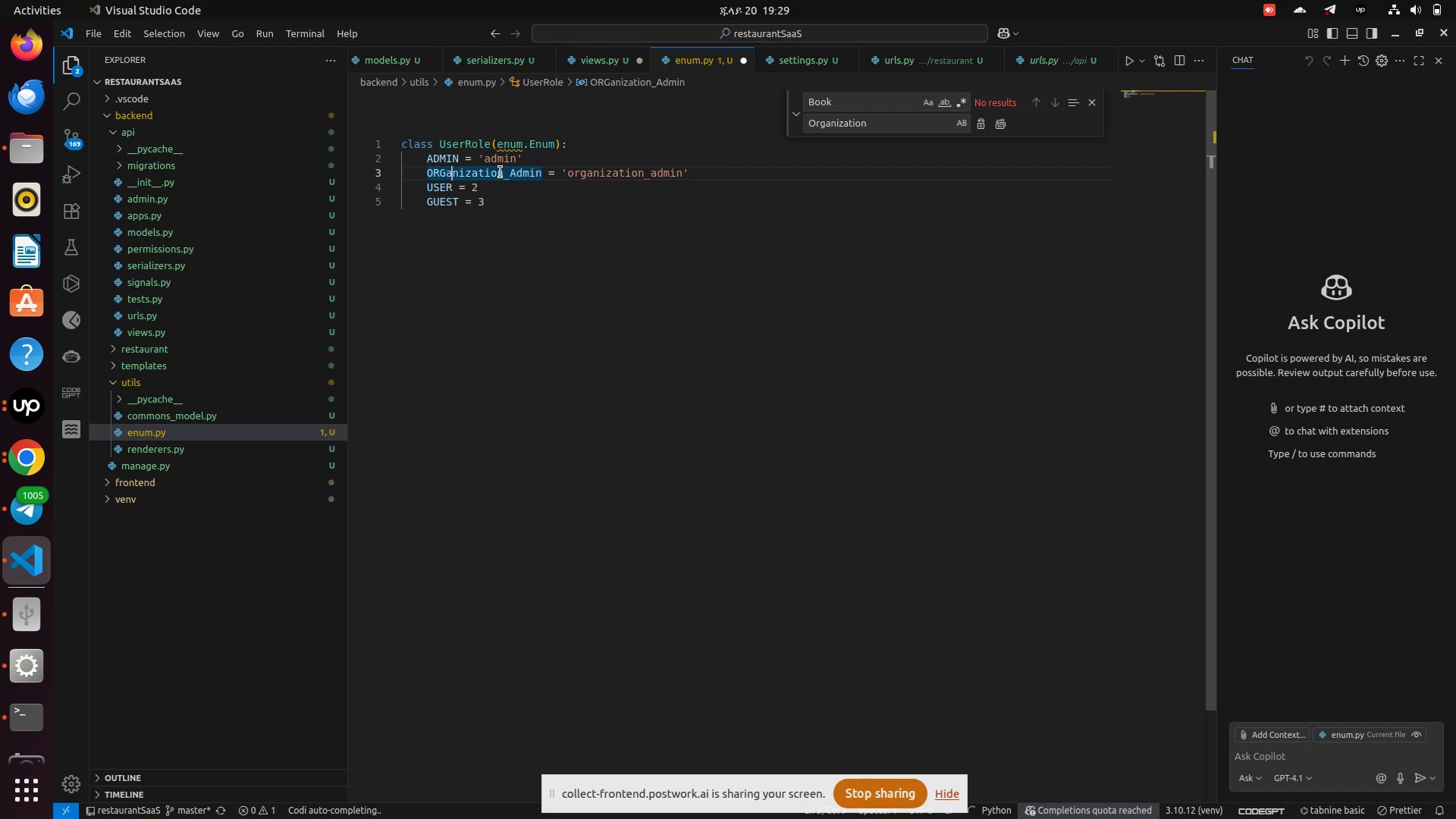 
key(ArrowRight)
 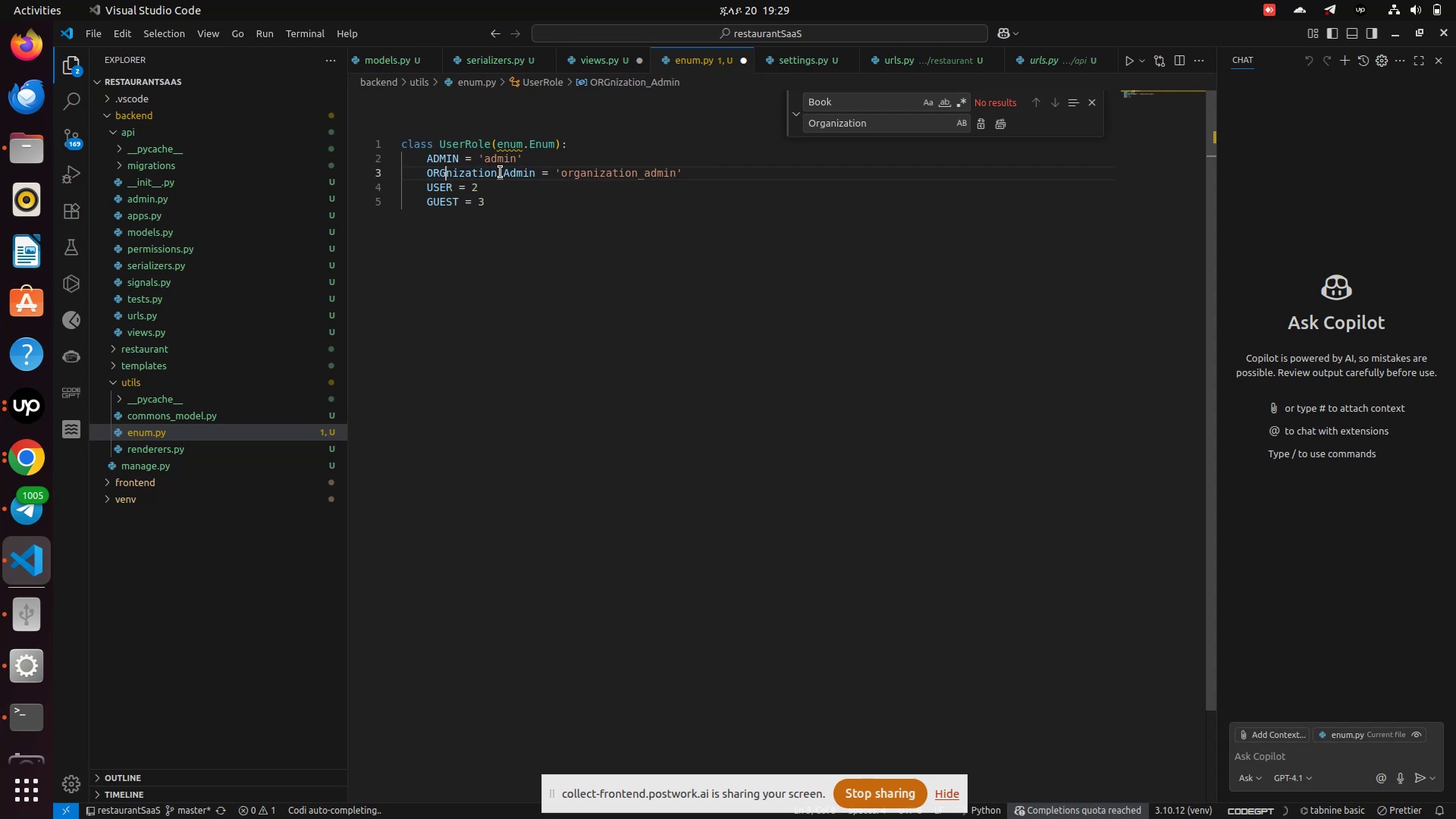 
key(Backspace)
 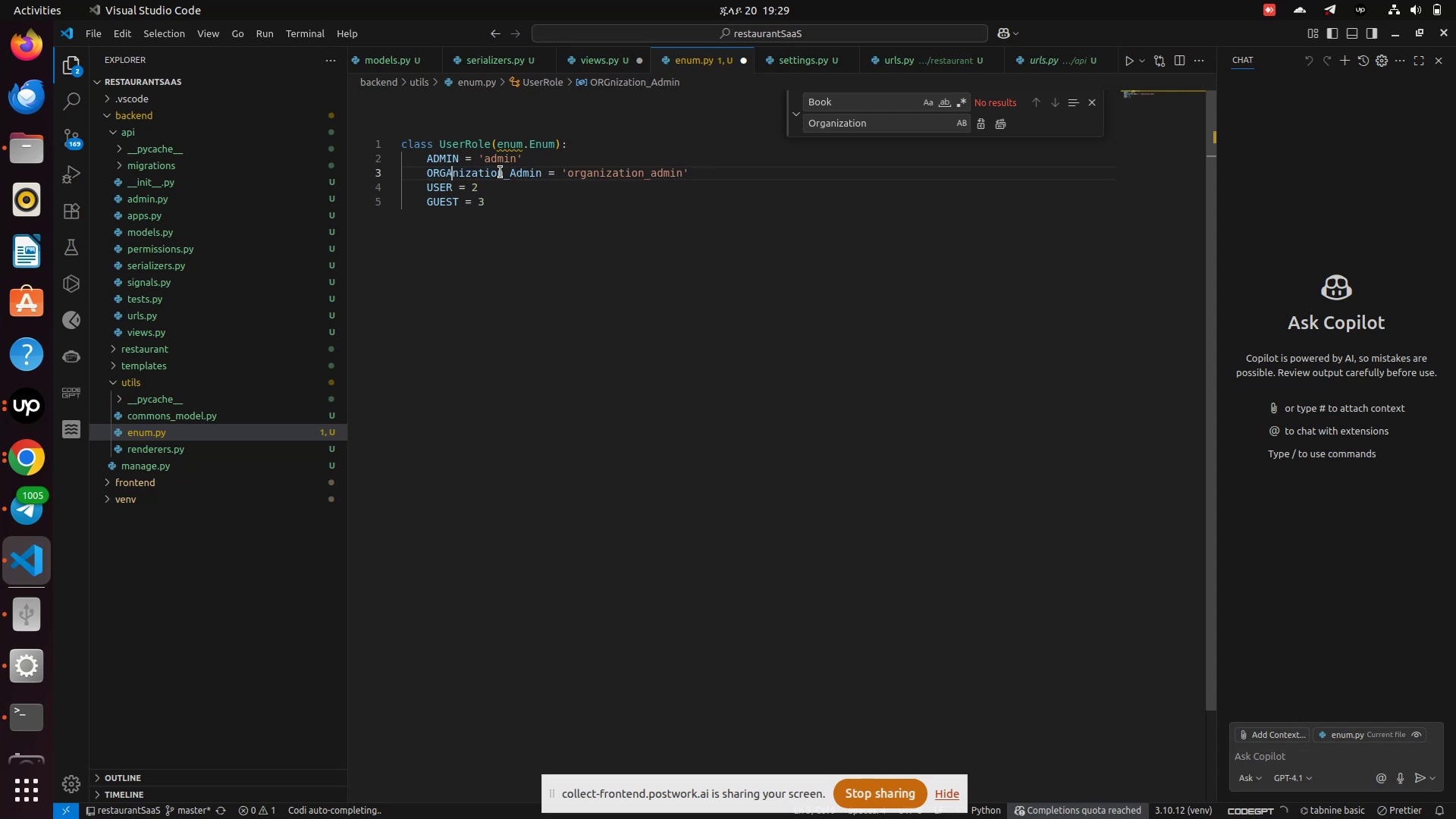 
key(Shift+ShiftRight)
 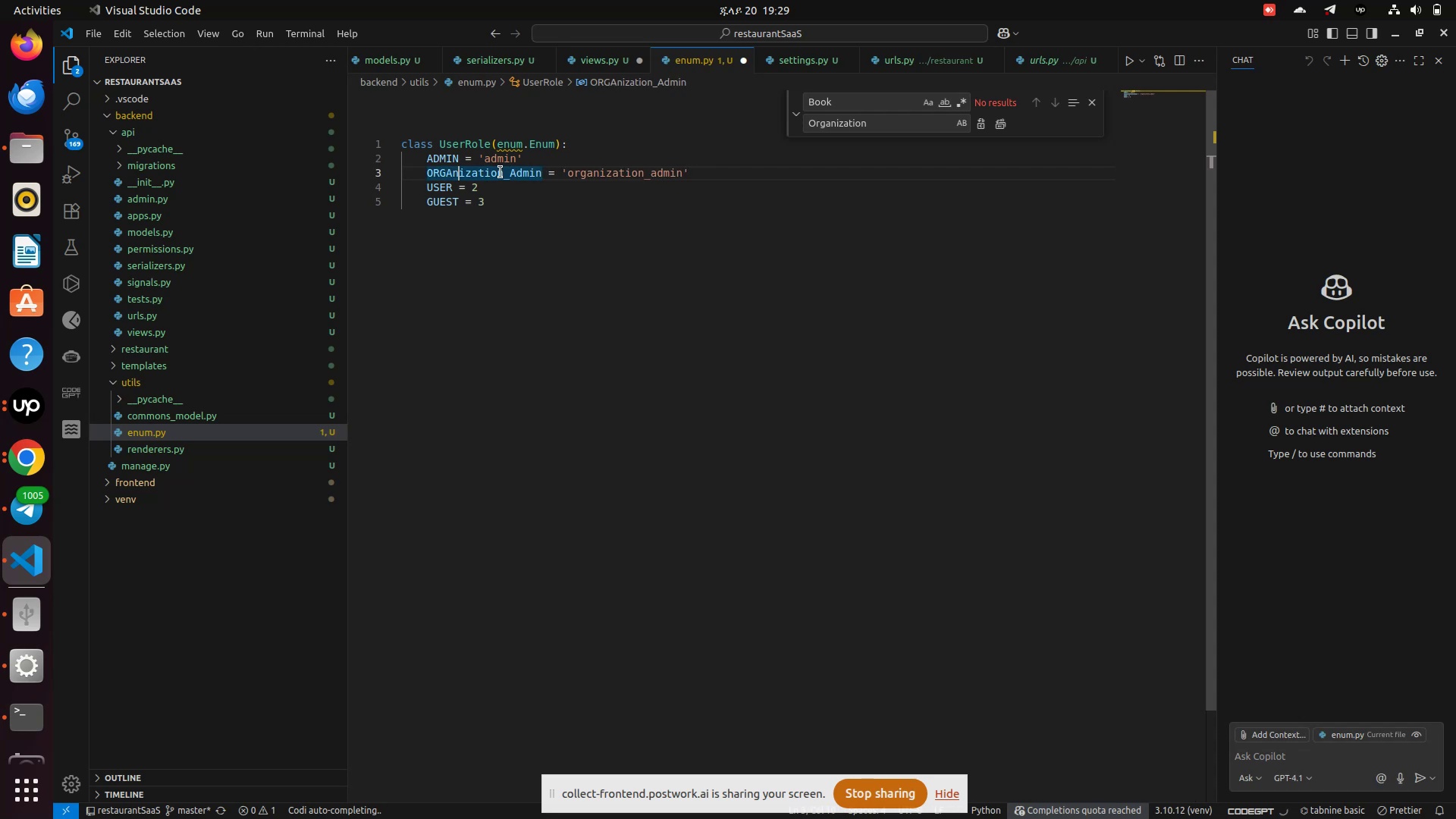 
key(Shift+A)
 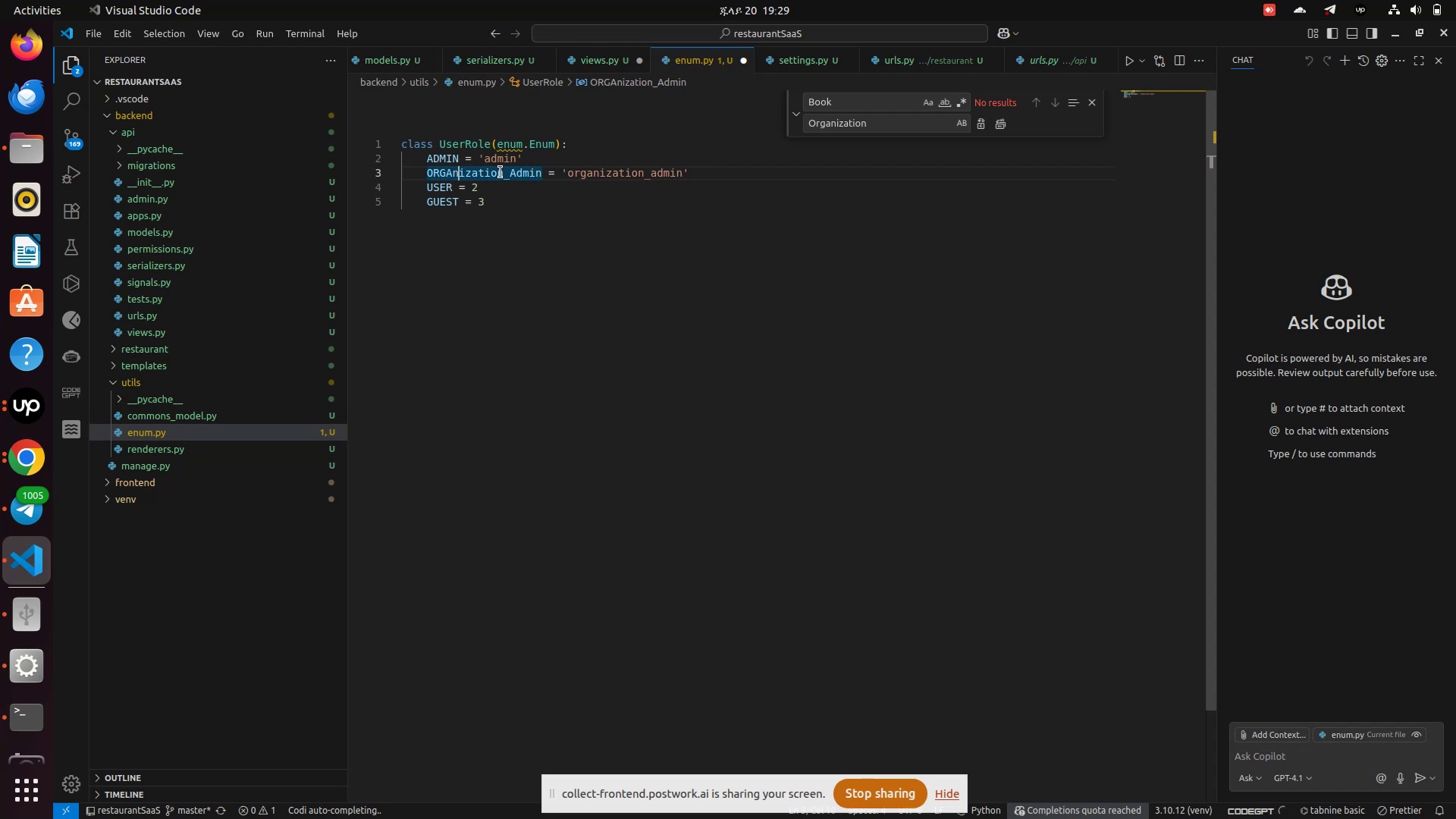 
key(ArrowRight)
 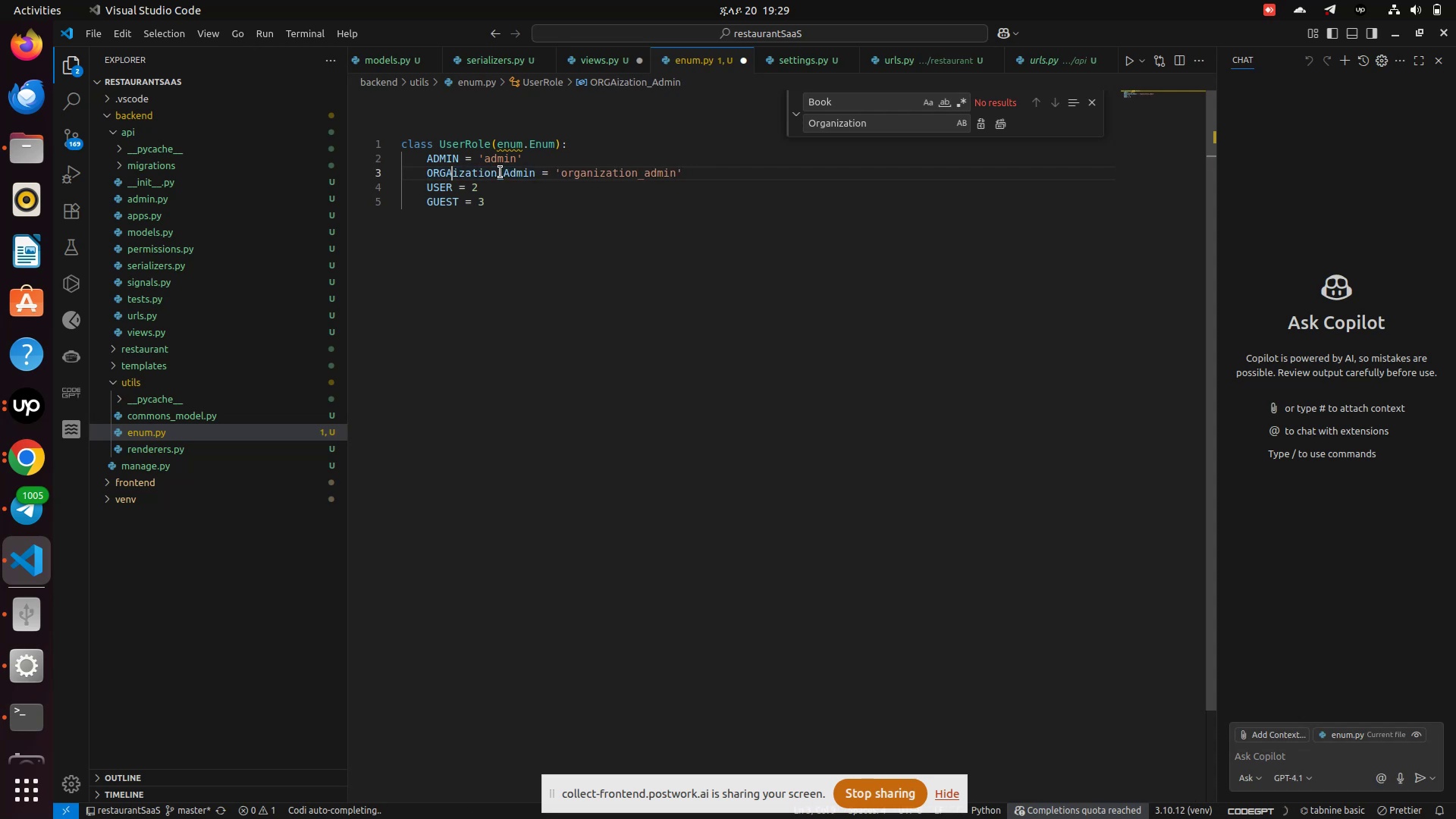 
key(Backspace)
 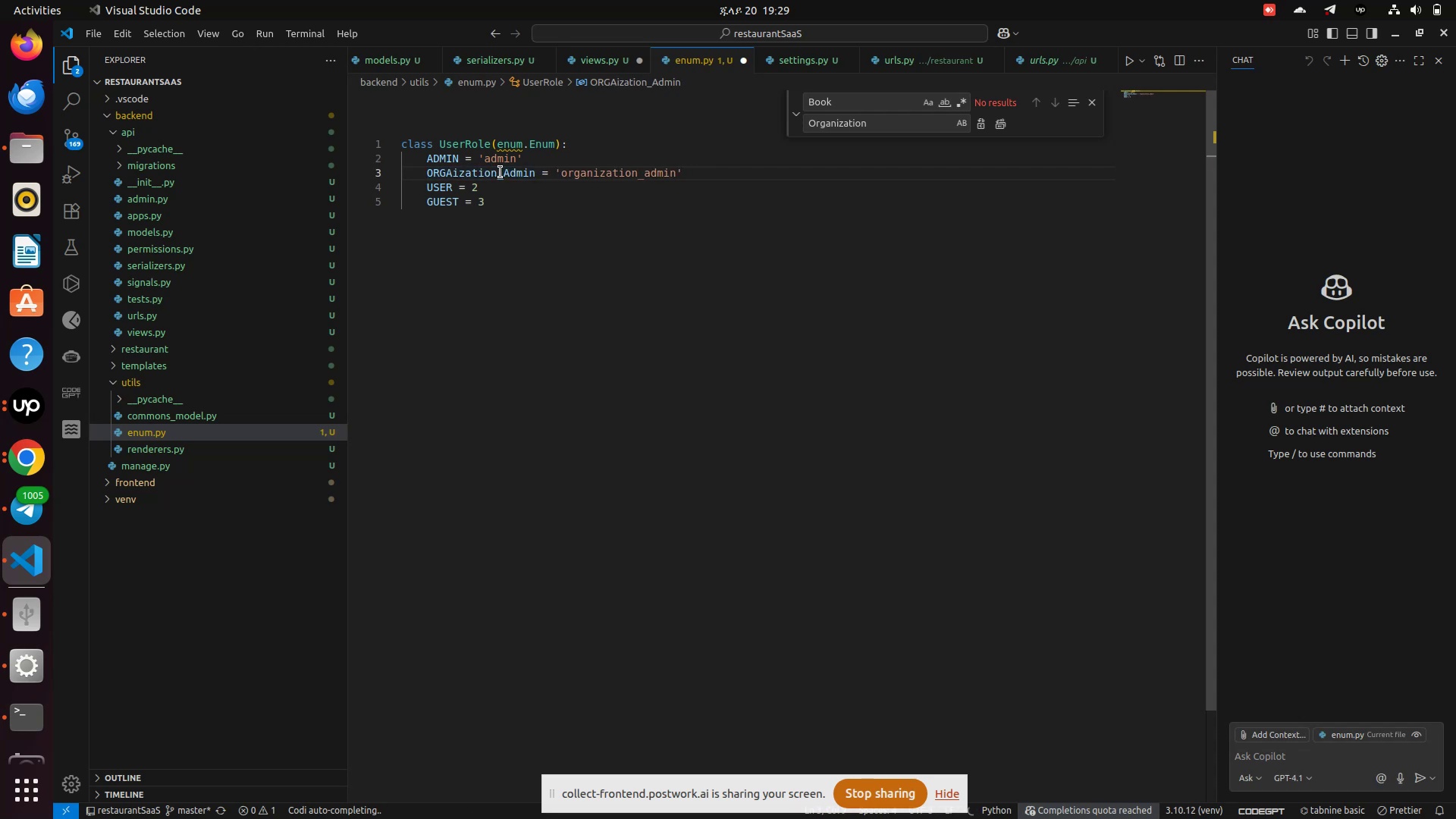 
key(Shift+N)
 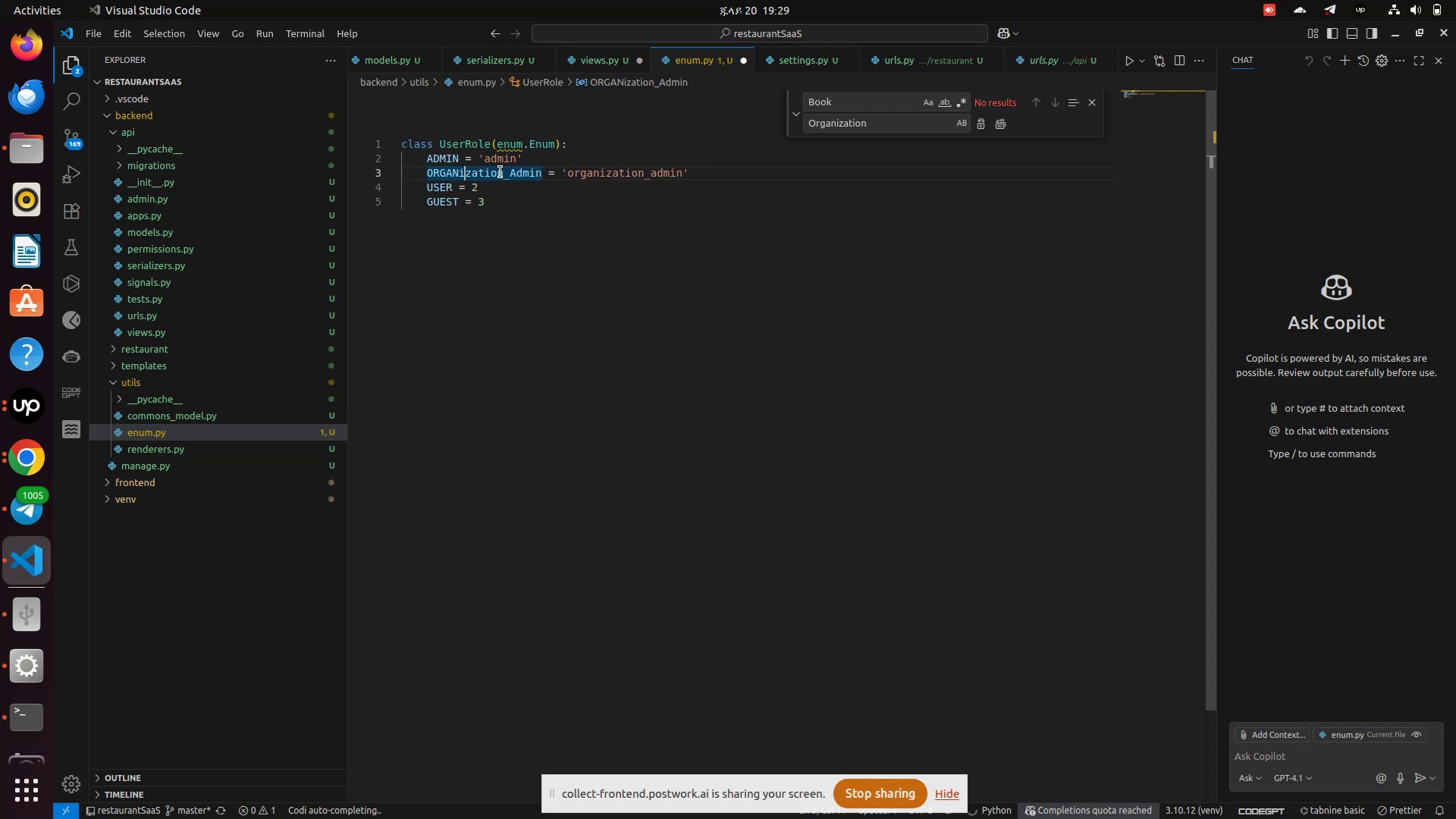 
key(ArrowRight)
 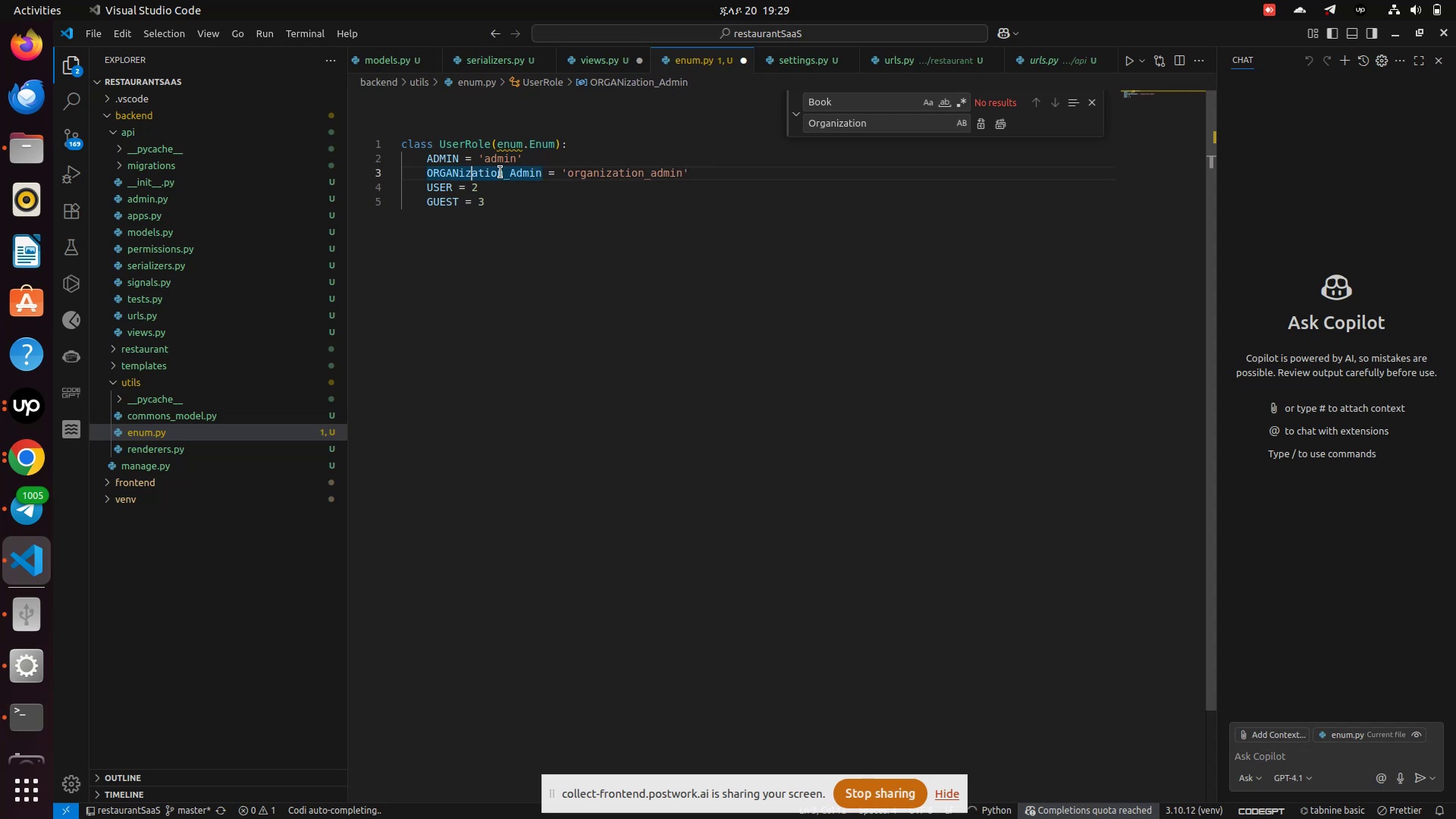 
key(ArrowRight)
 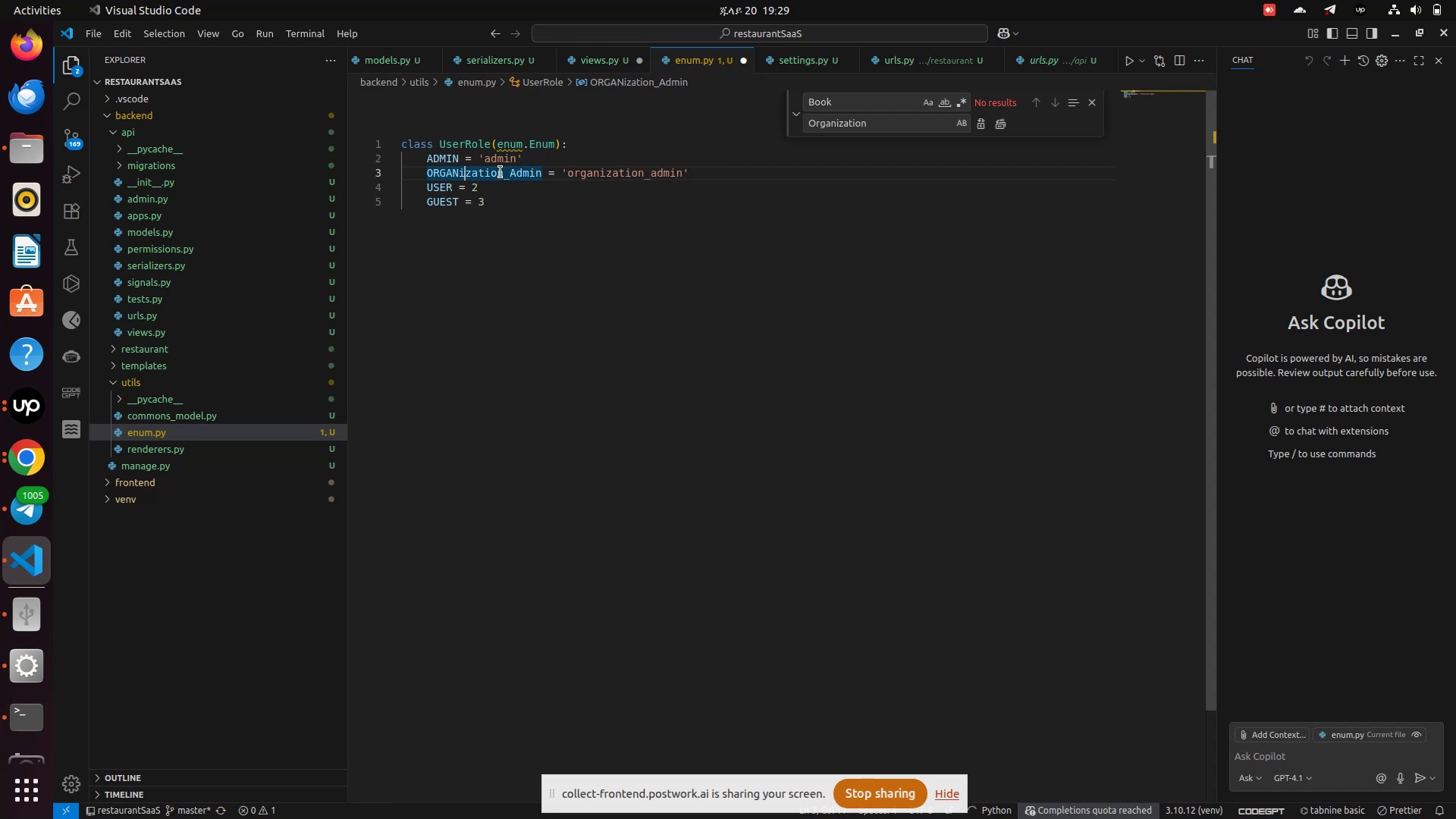 
key(ArrowLeft)
 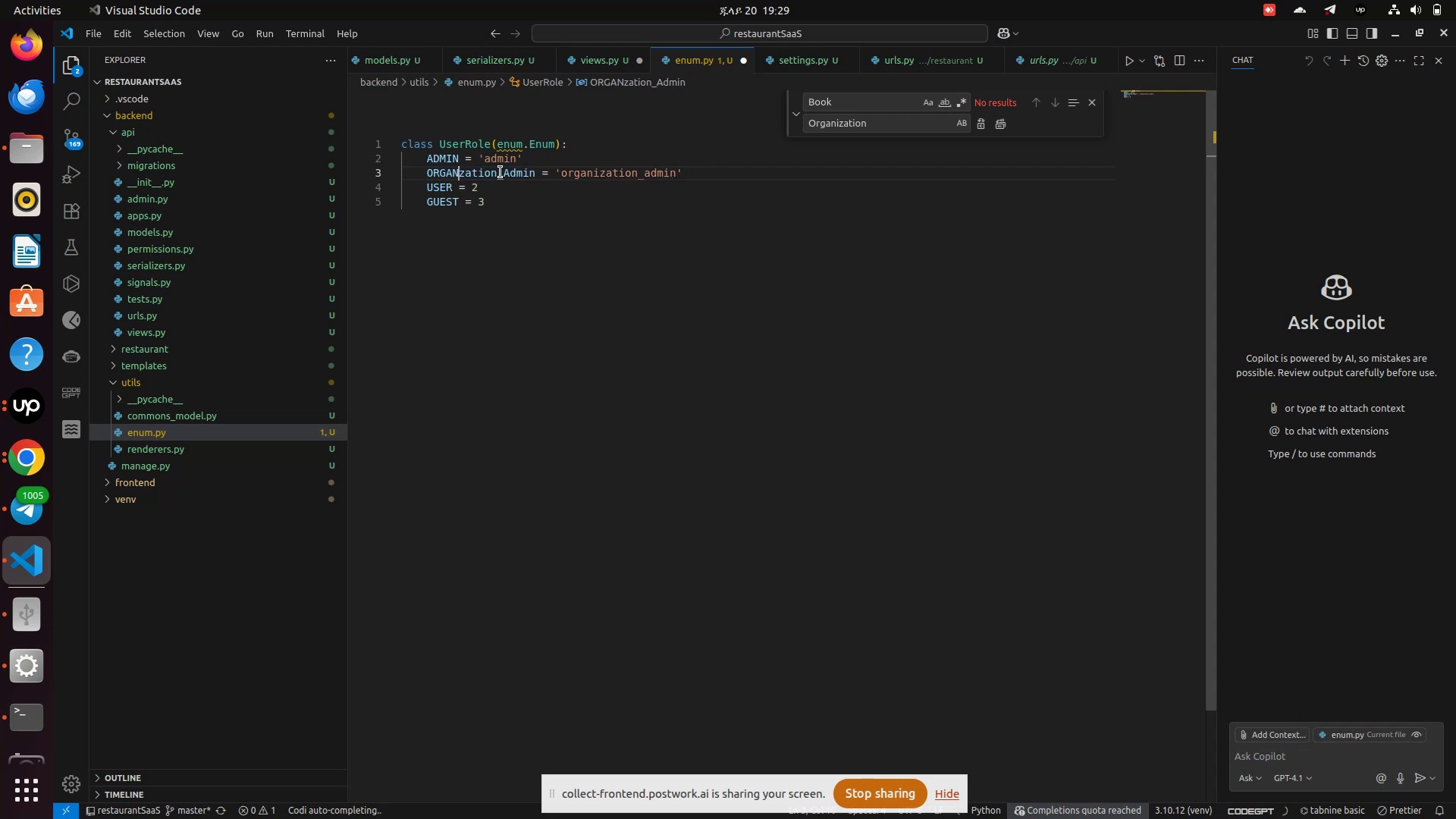 
key(Backspace)
 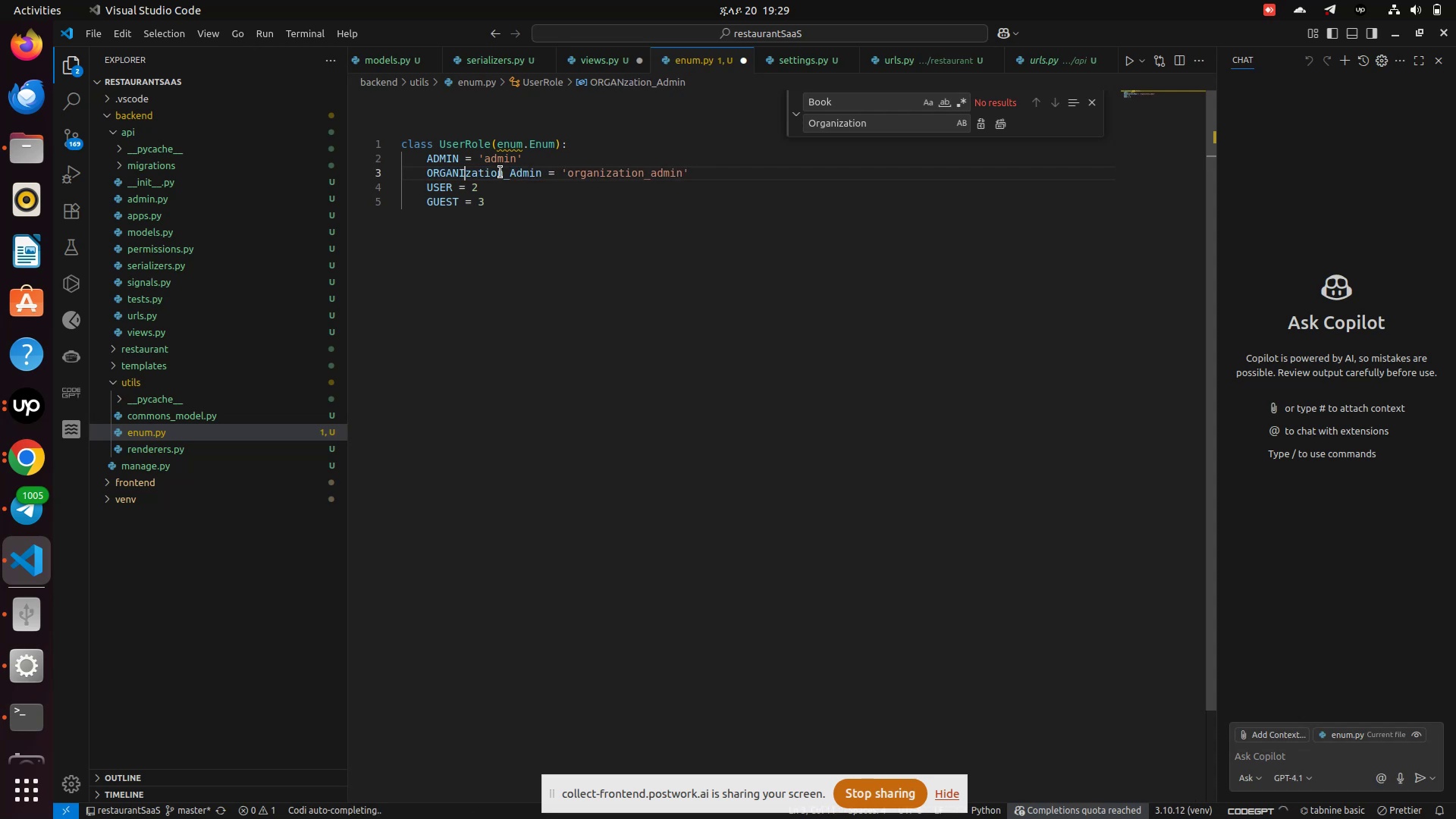 
key(Shift+I)
 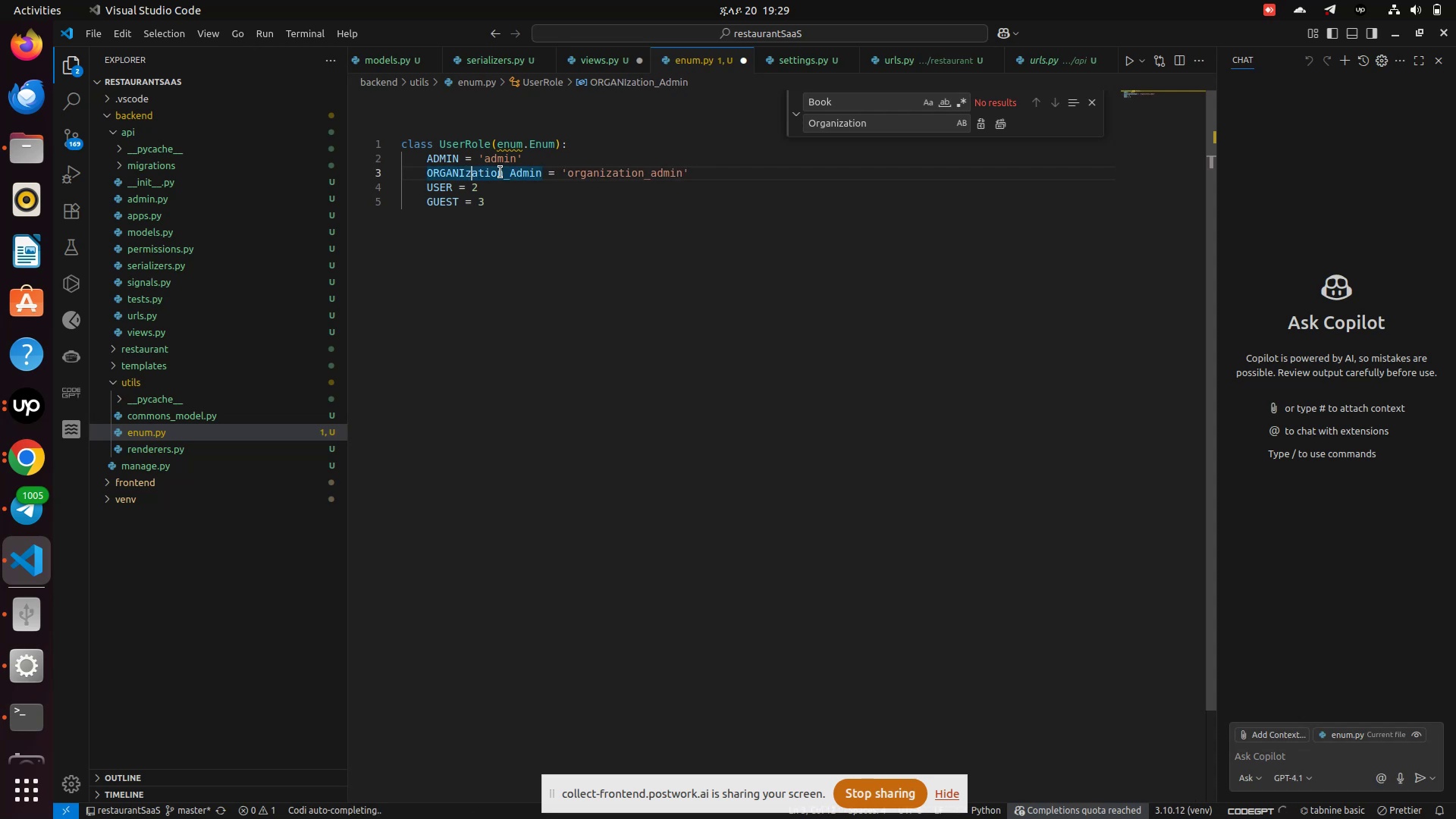 
key(ArrowRight)
 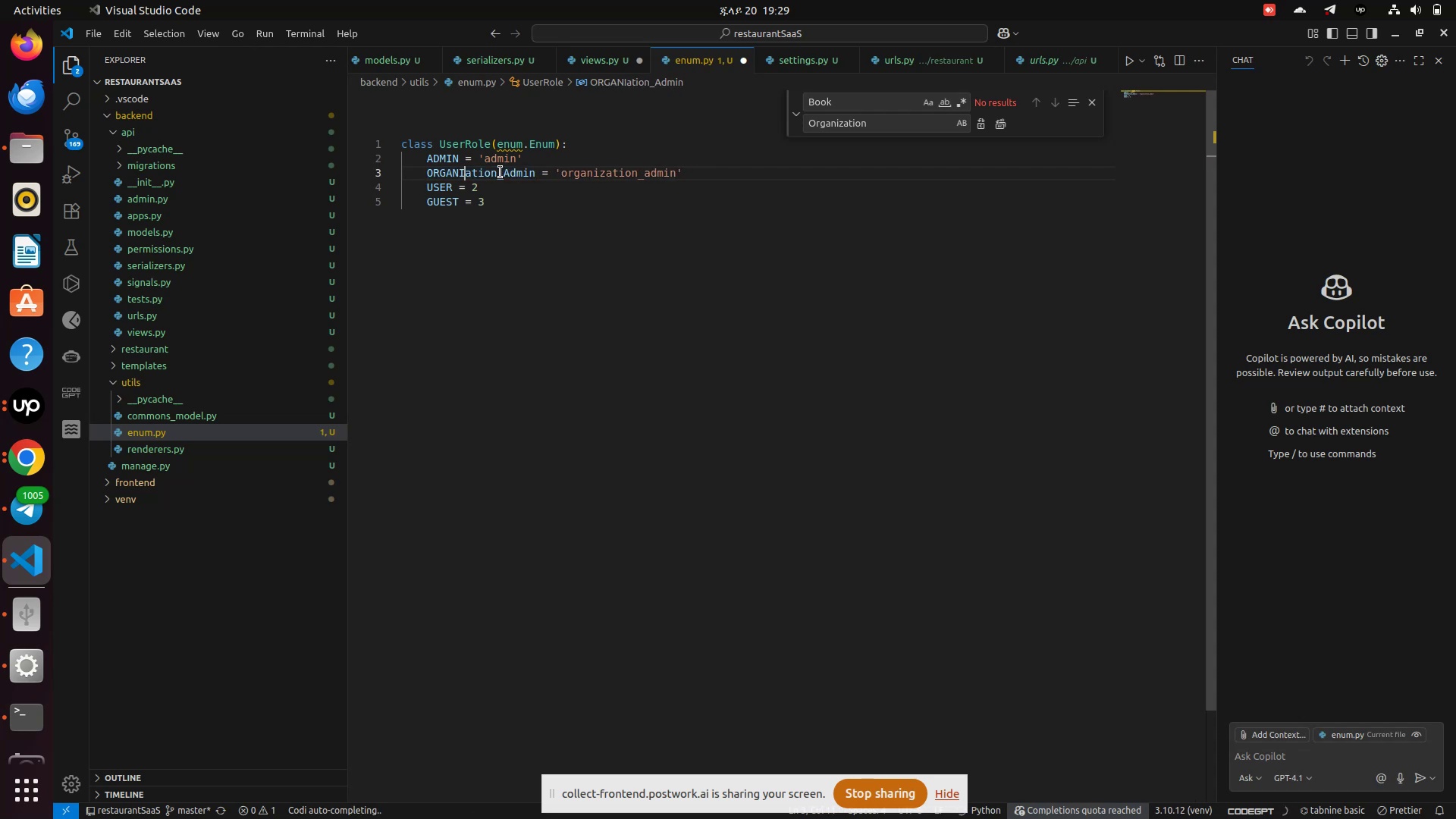 
key(Backspace)
 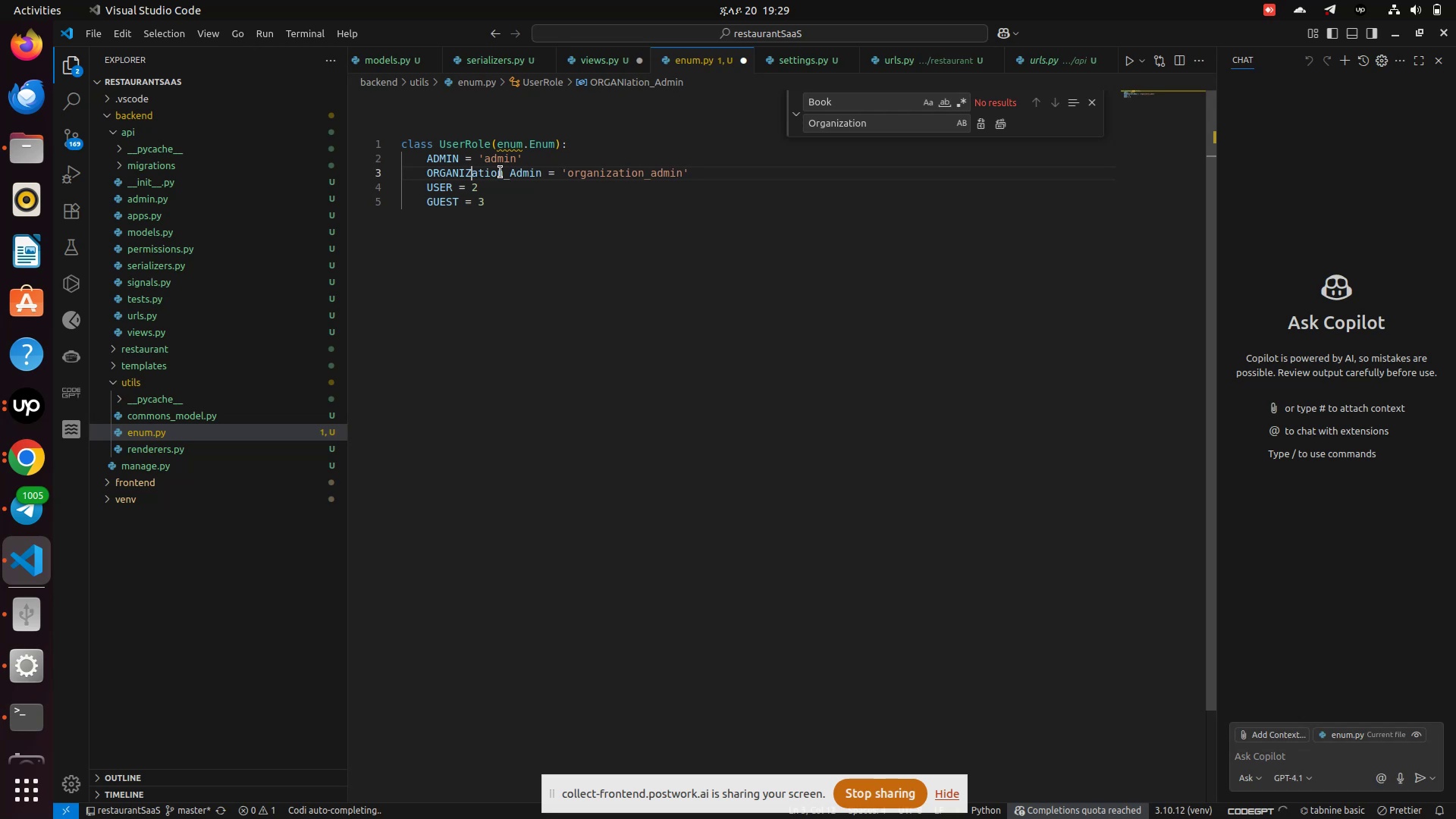 
key(Shift+Z)
 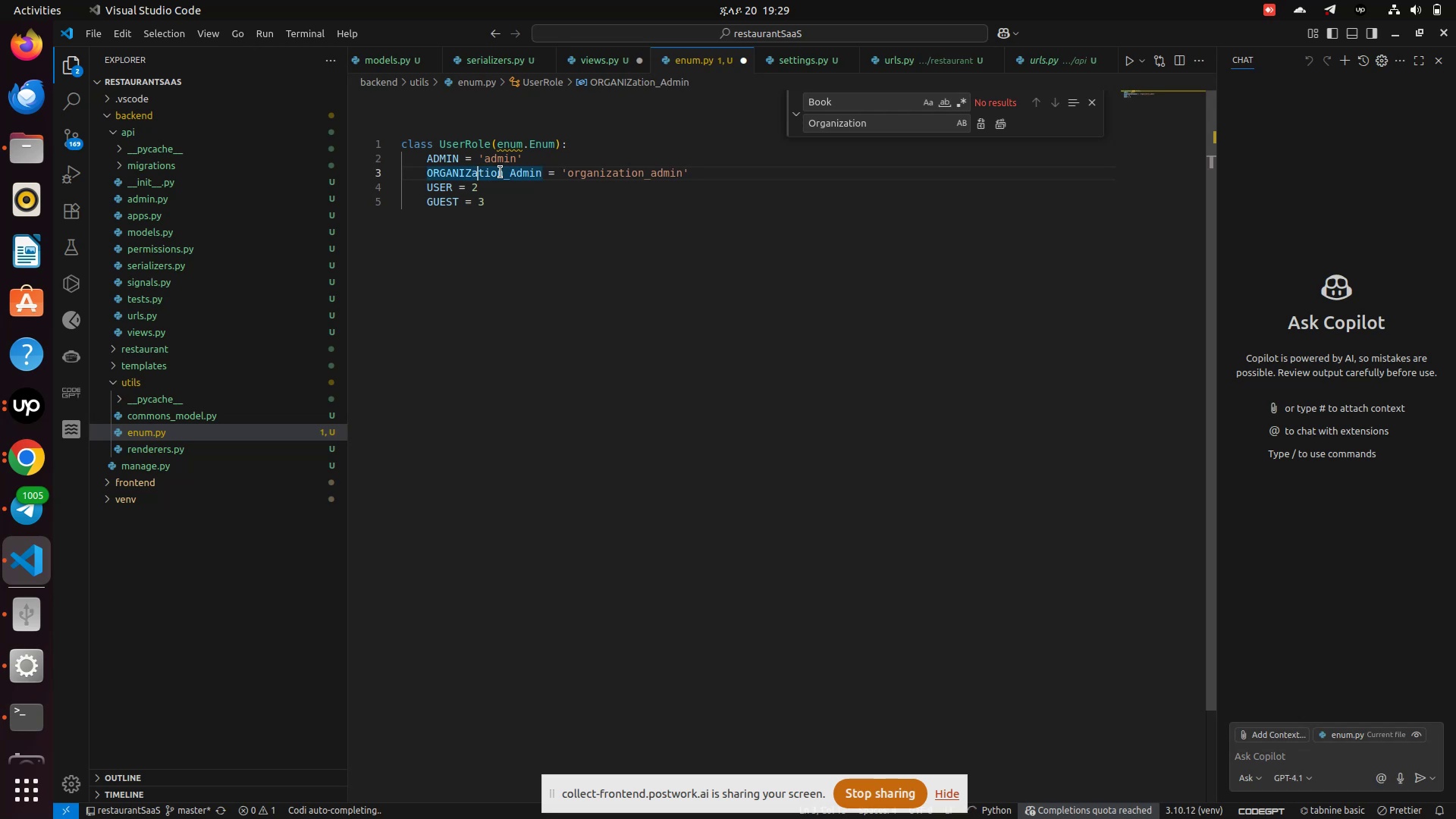 
key(ArrowRight)
 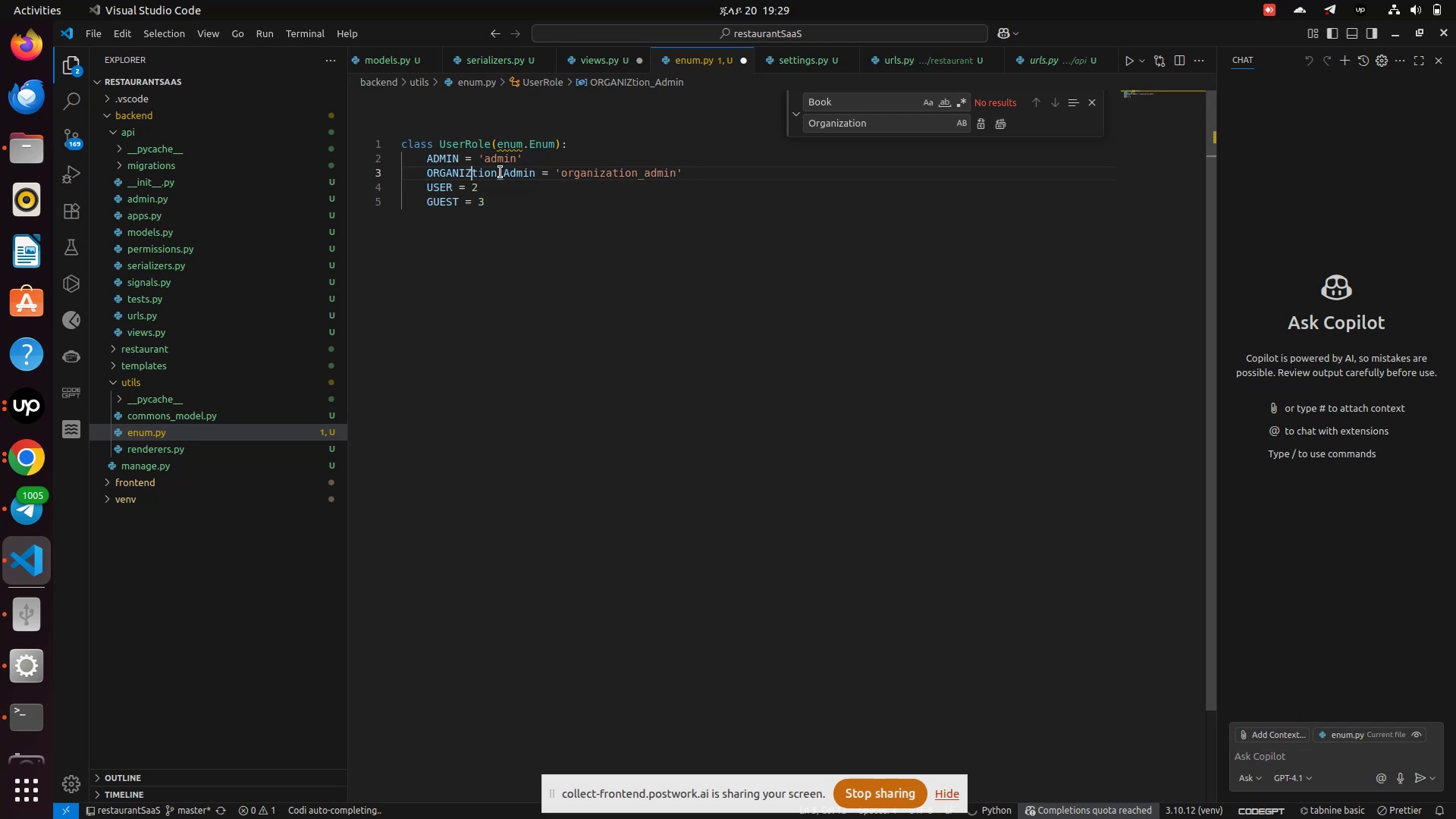 
key(Backspace)
 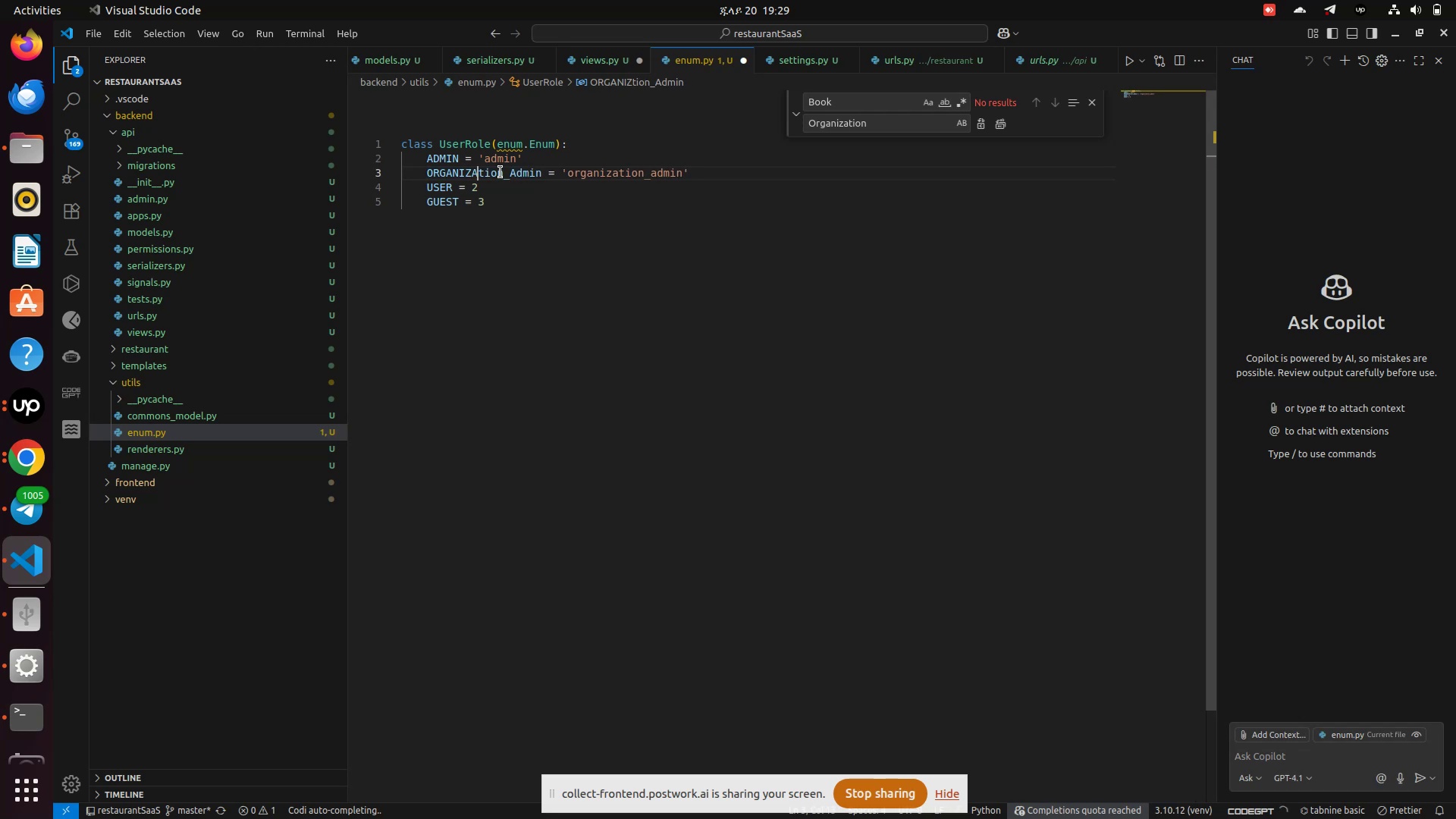 
key(Shift+A)
 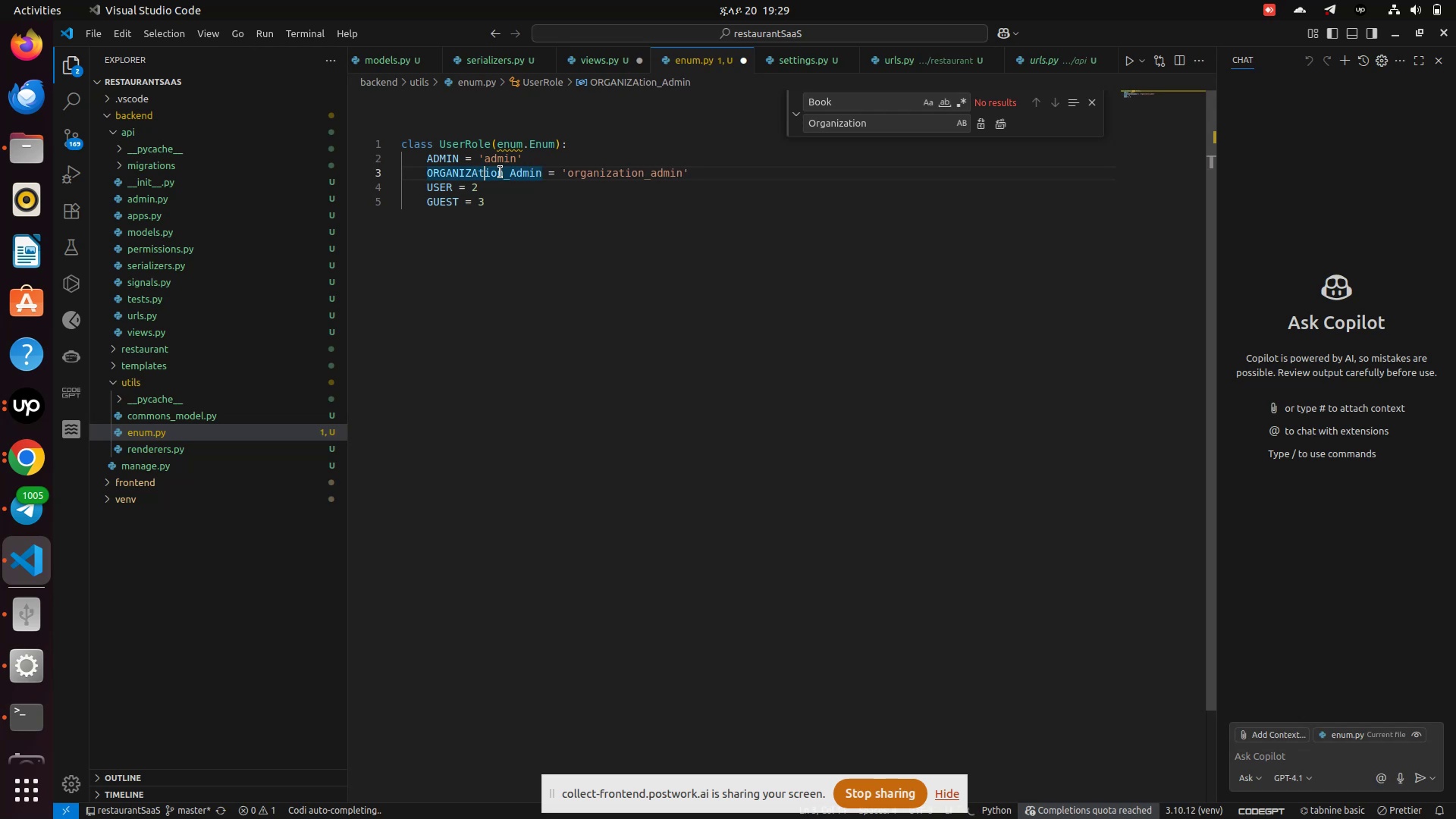 
key(ArrowRight)
 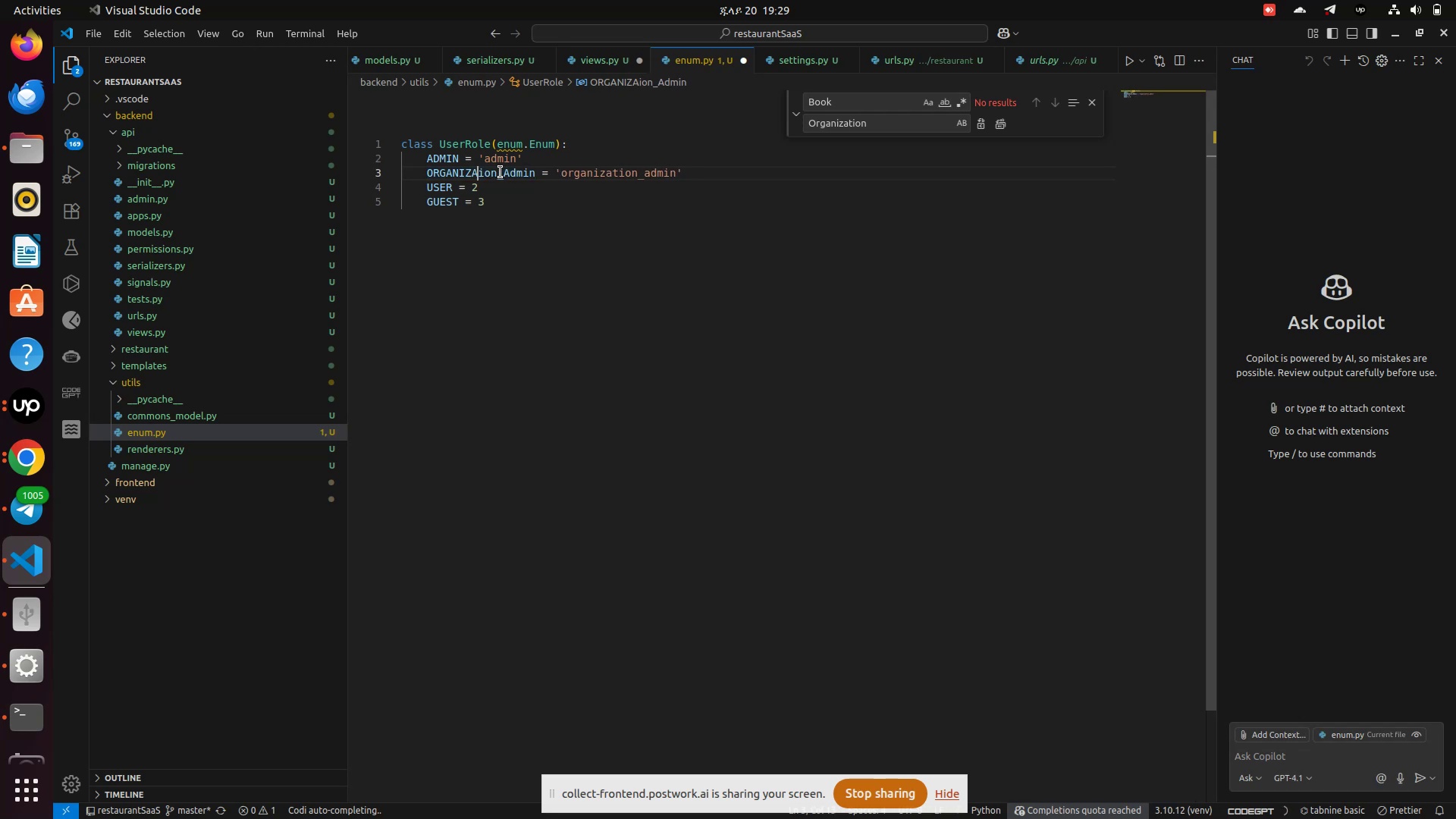 
key(Backspace)
 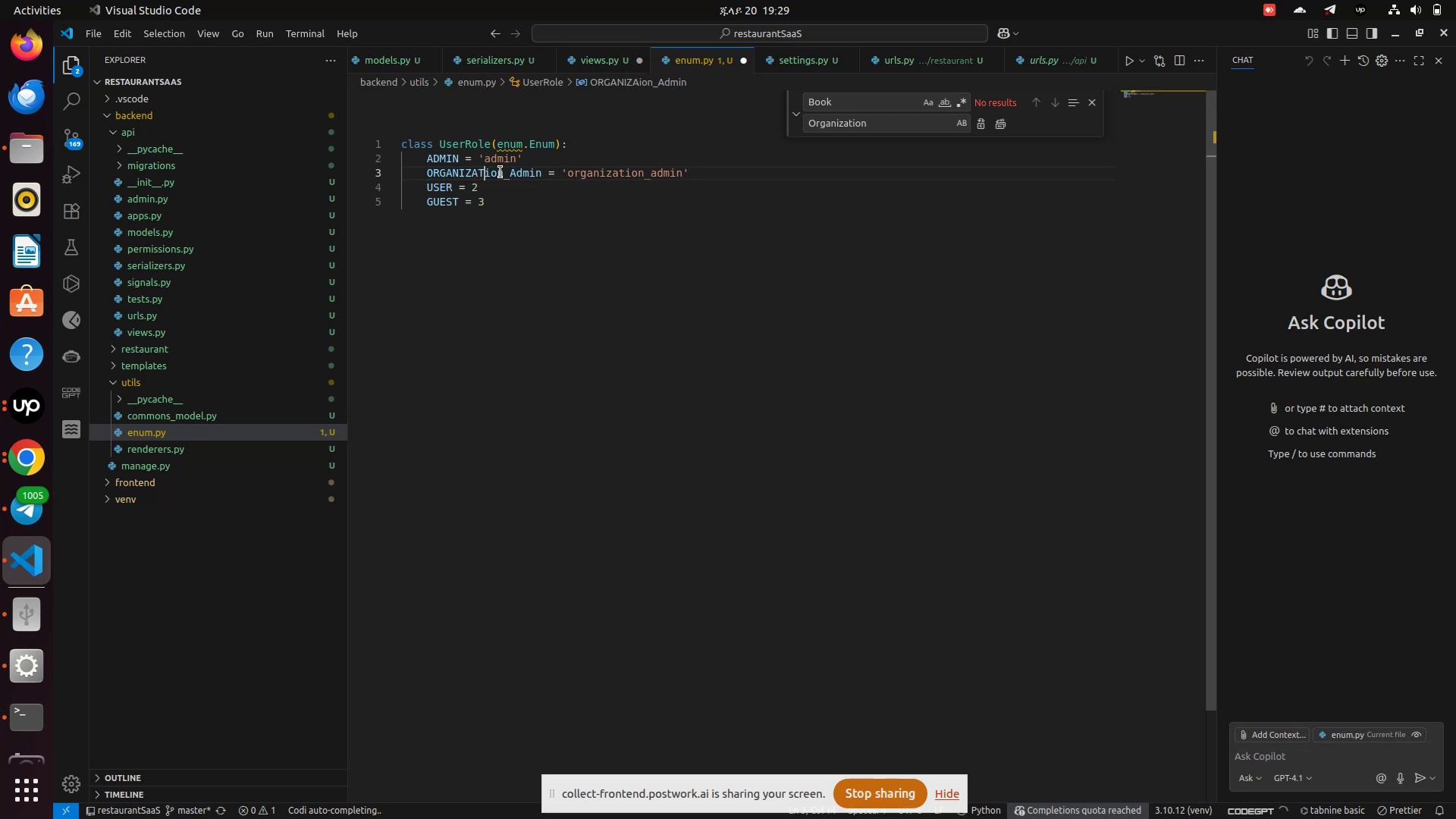 
key(Shift+T)
 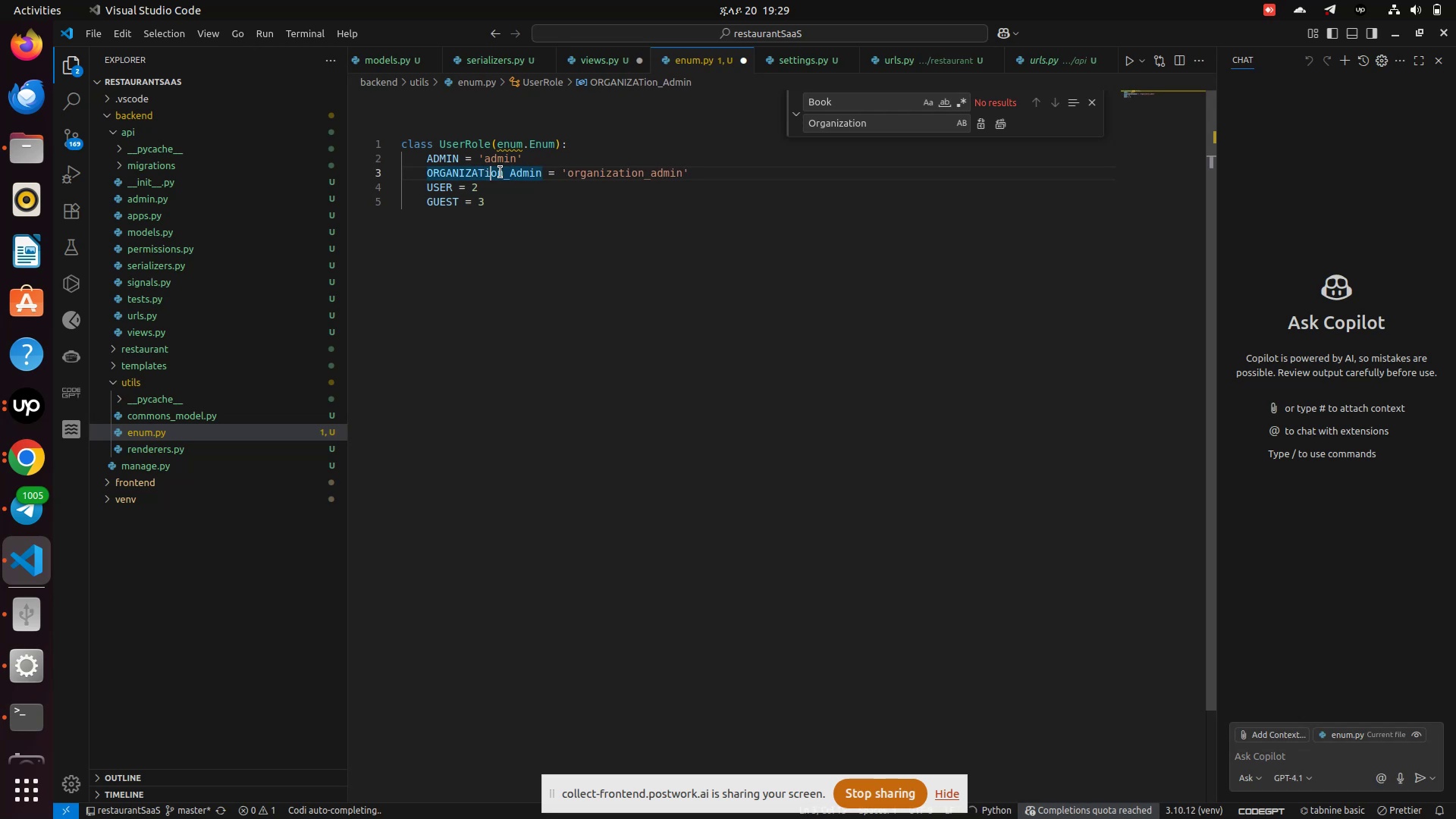 
key(ArrowRight)
 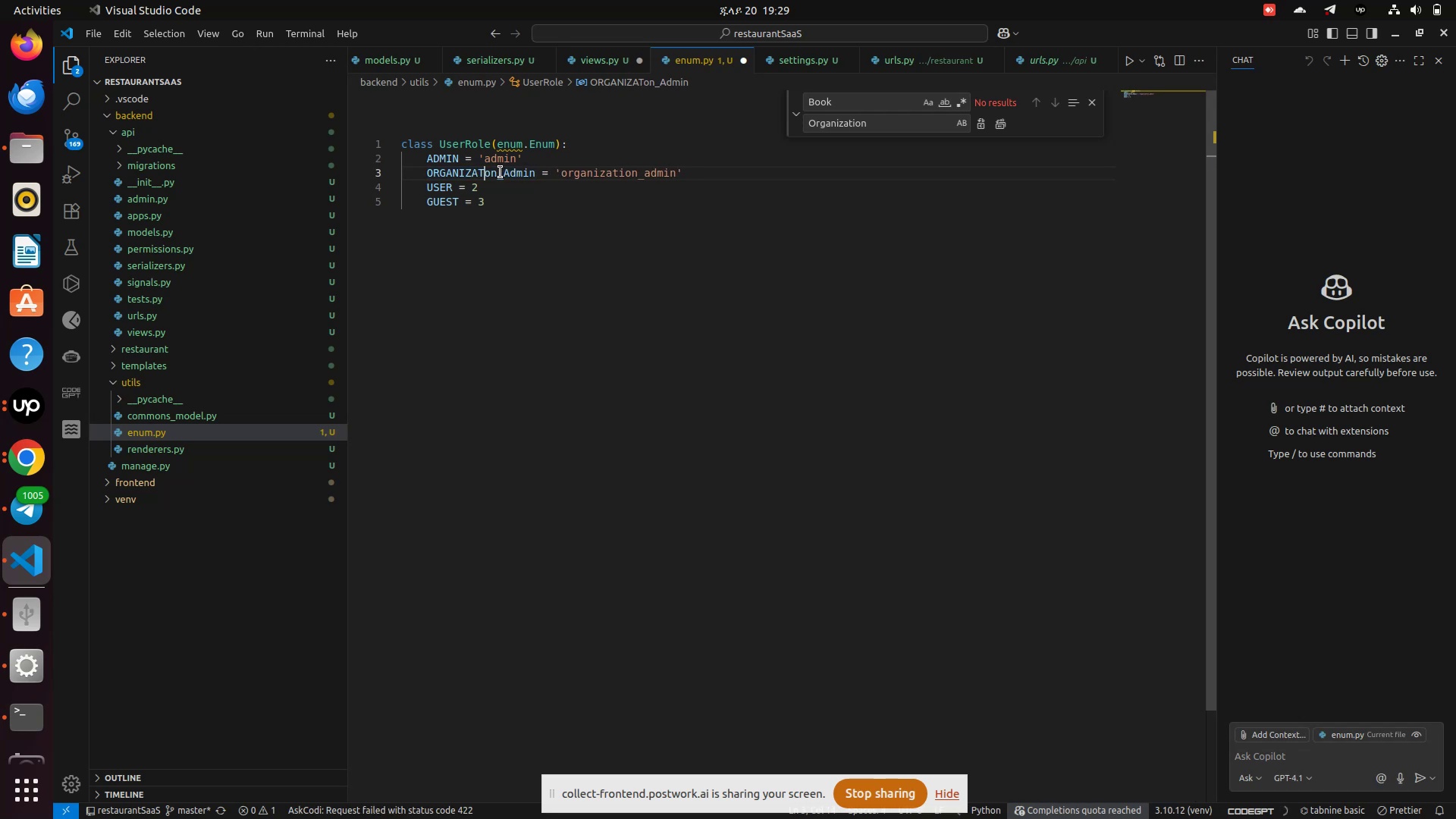 
key(Backspace)
 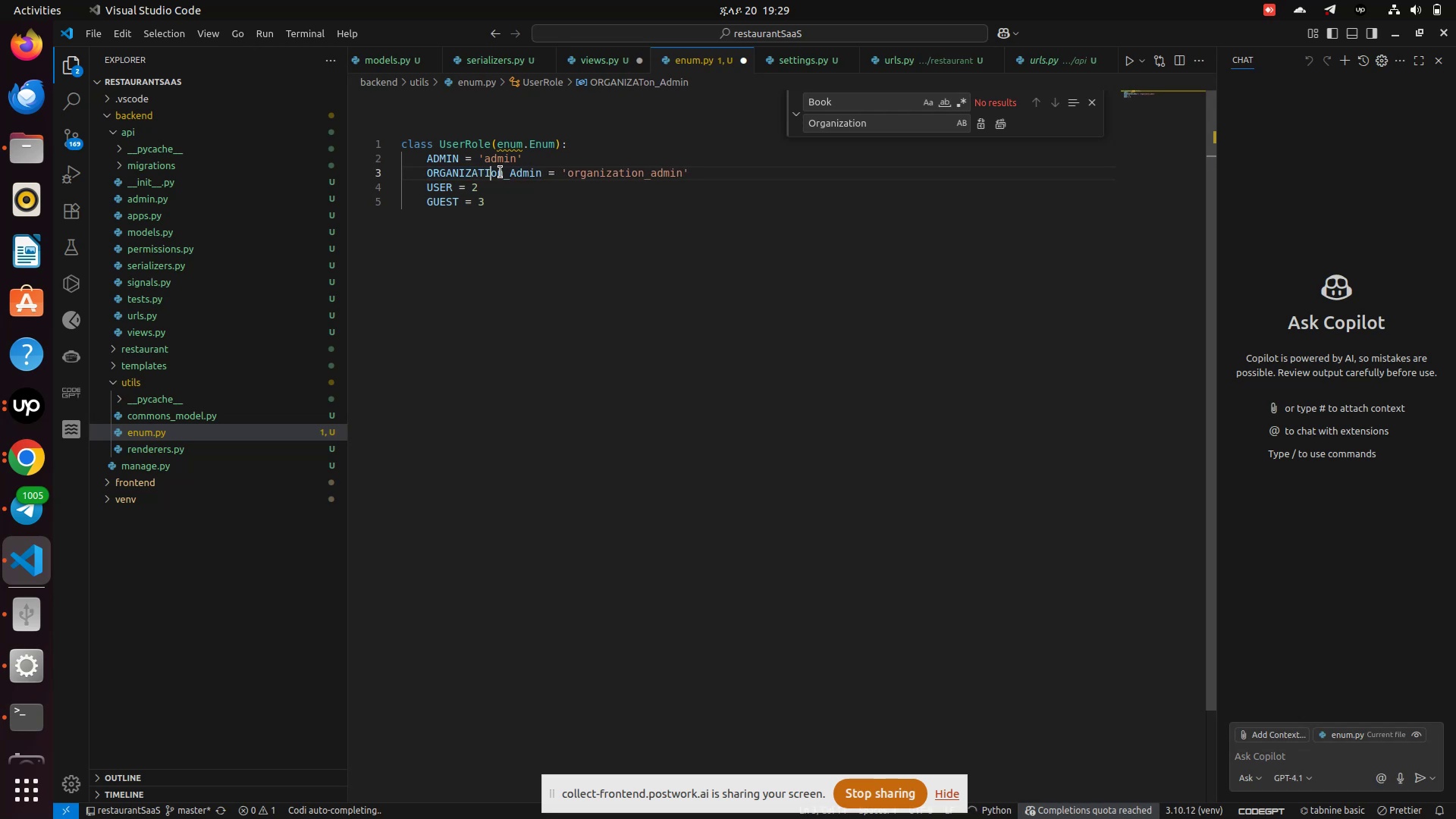 
key(Shift+I)
 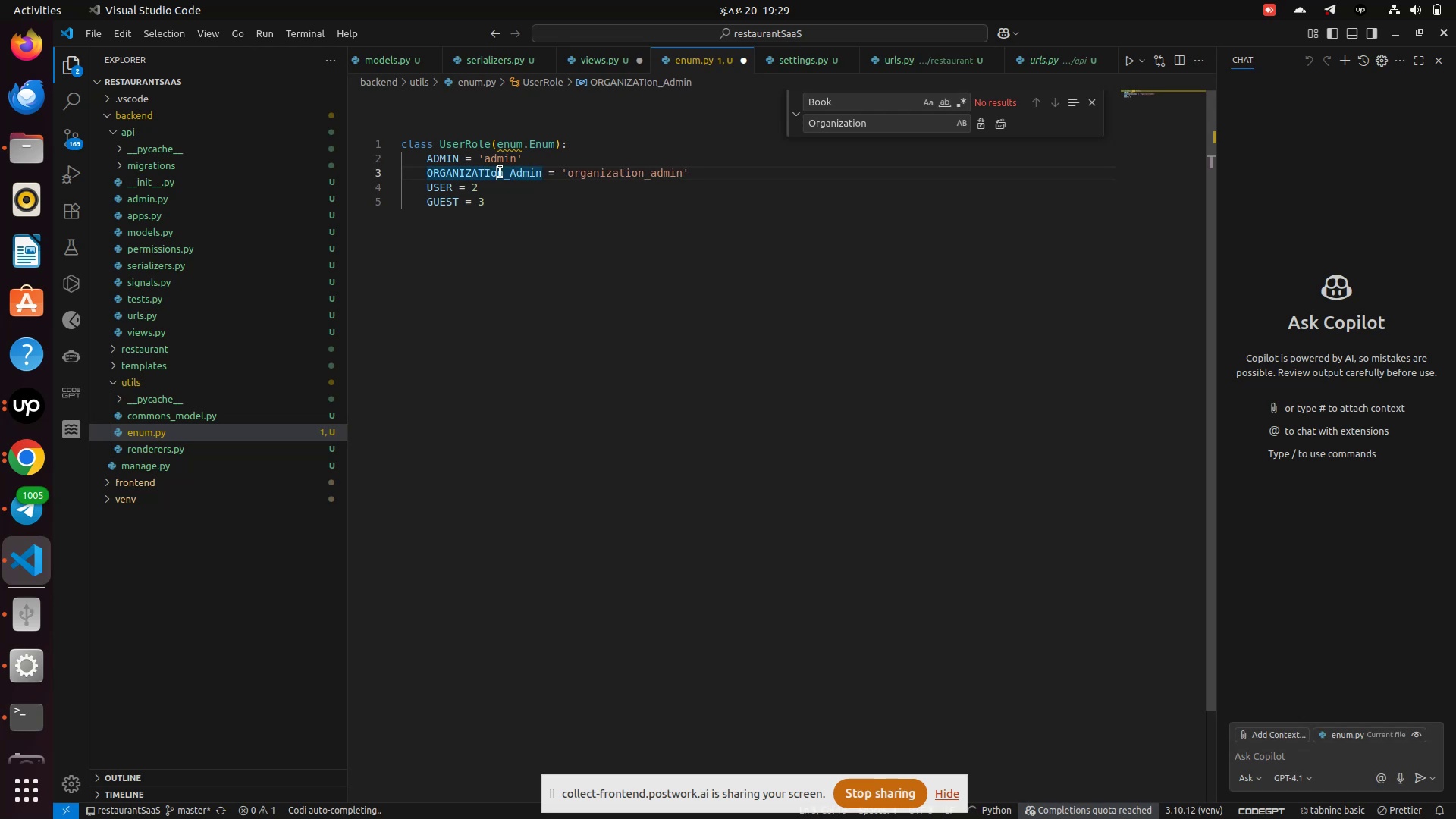 
key(ArrowRight)
 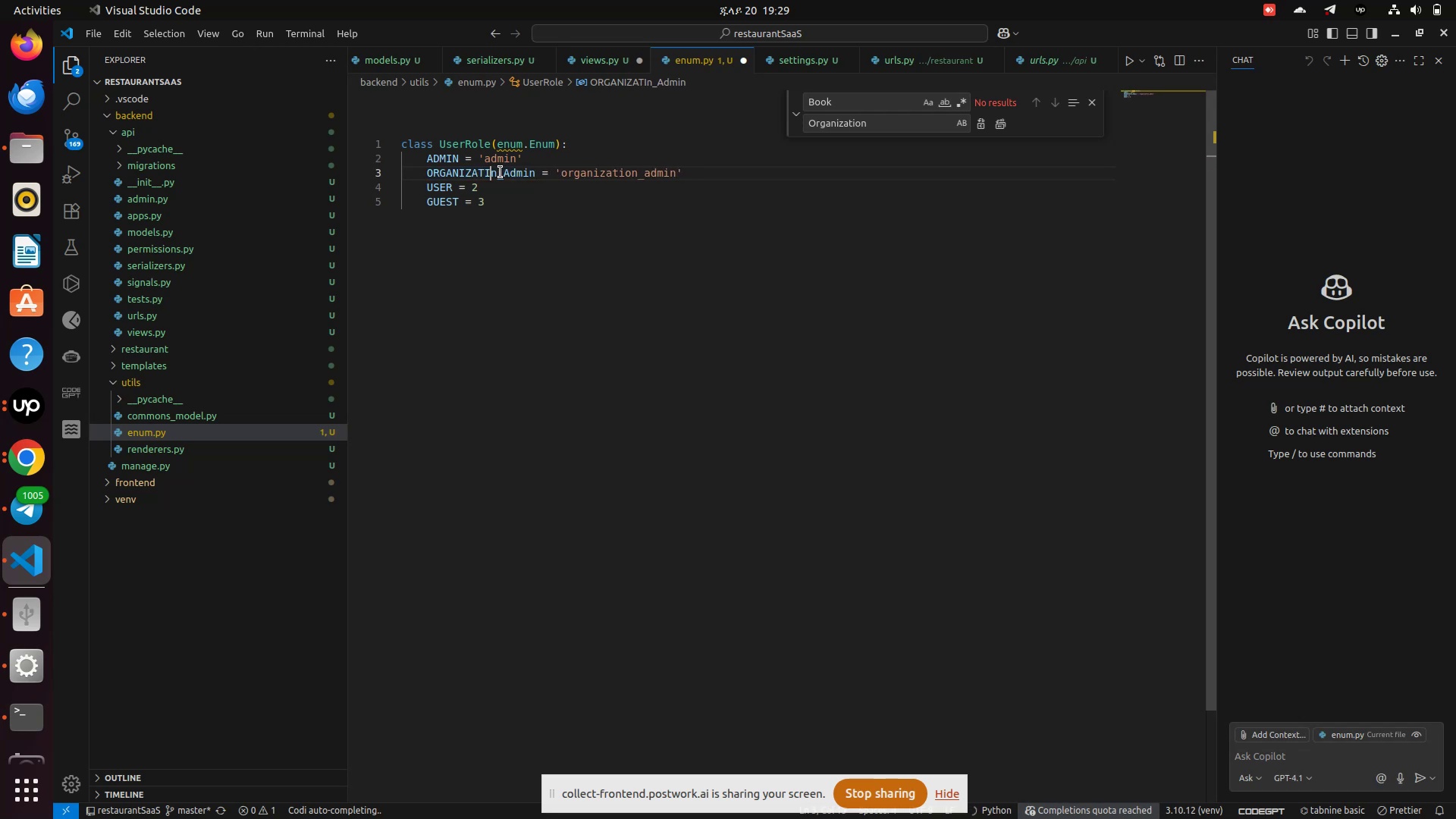 
key(Backspace)
 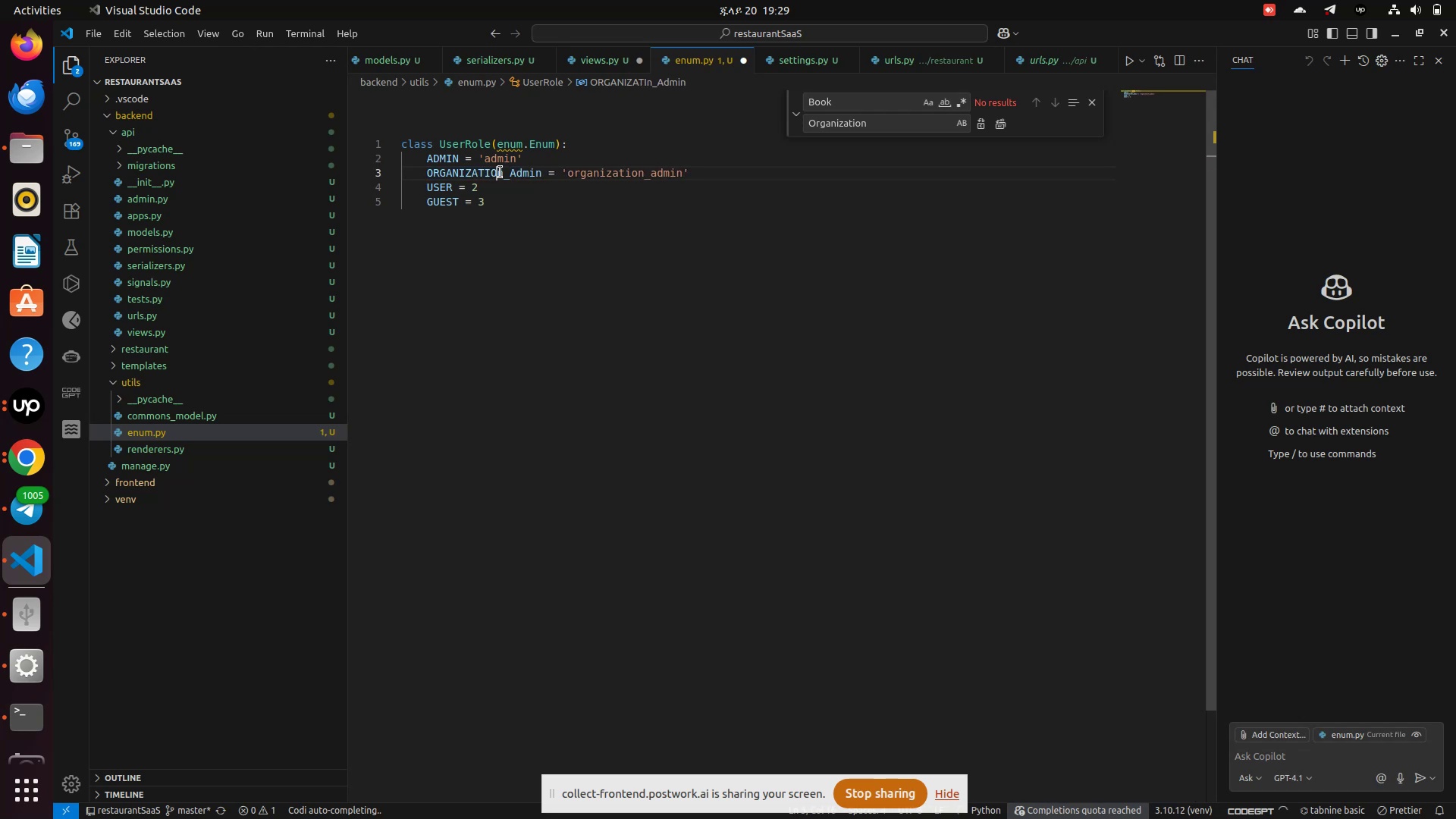 
key(Shift+O)
 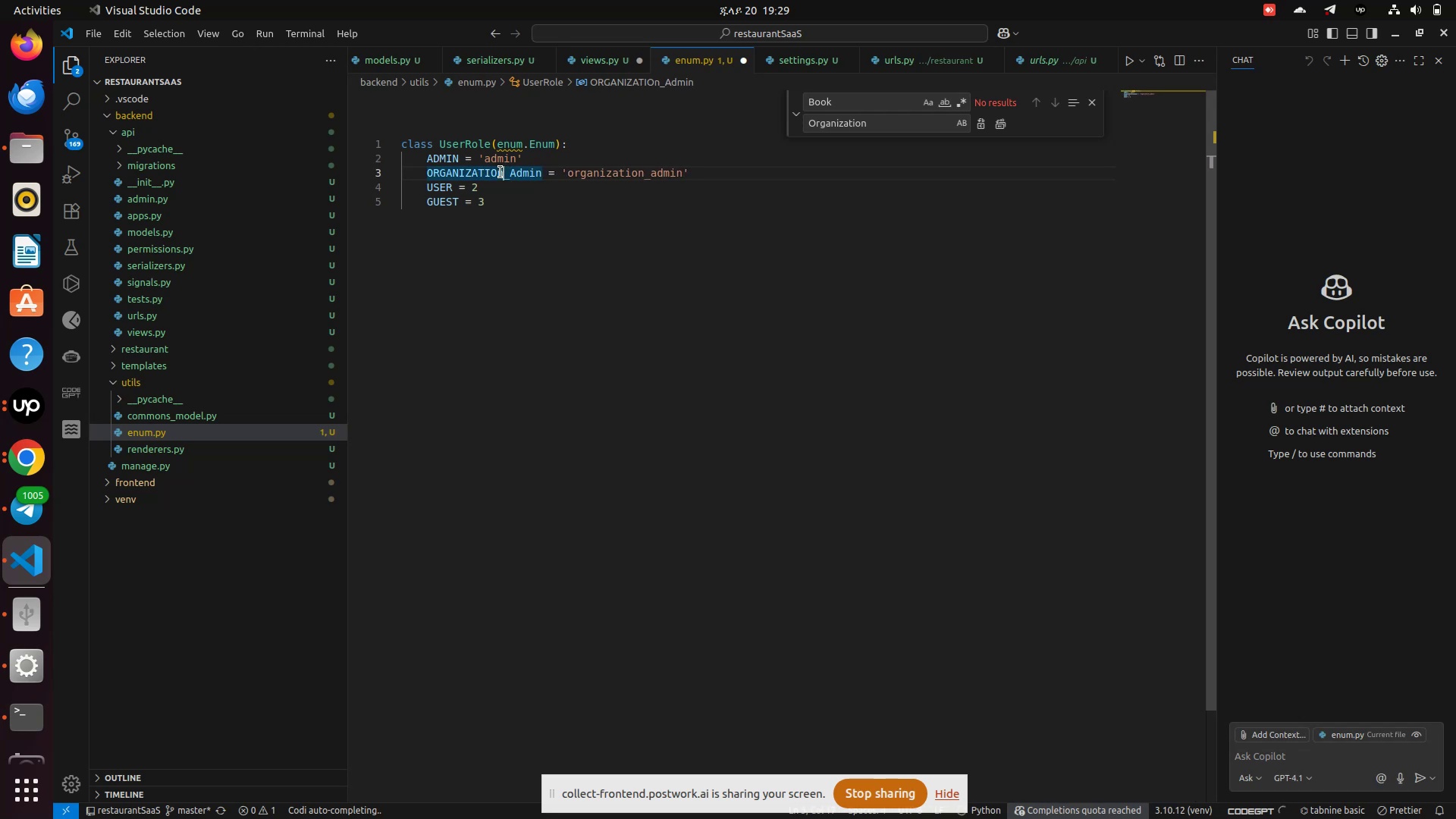 
key(ArrowRight)
 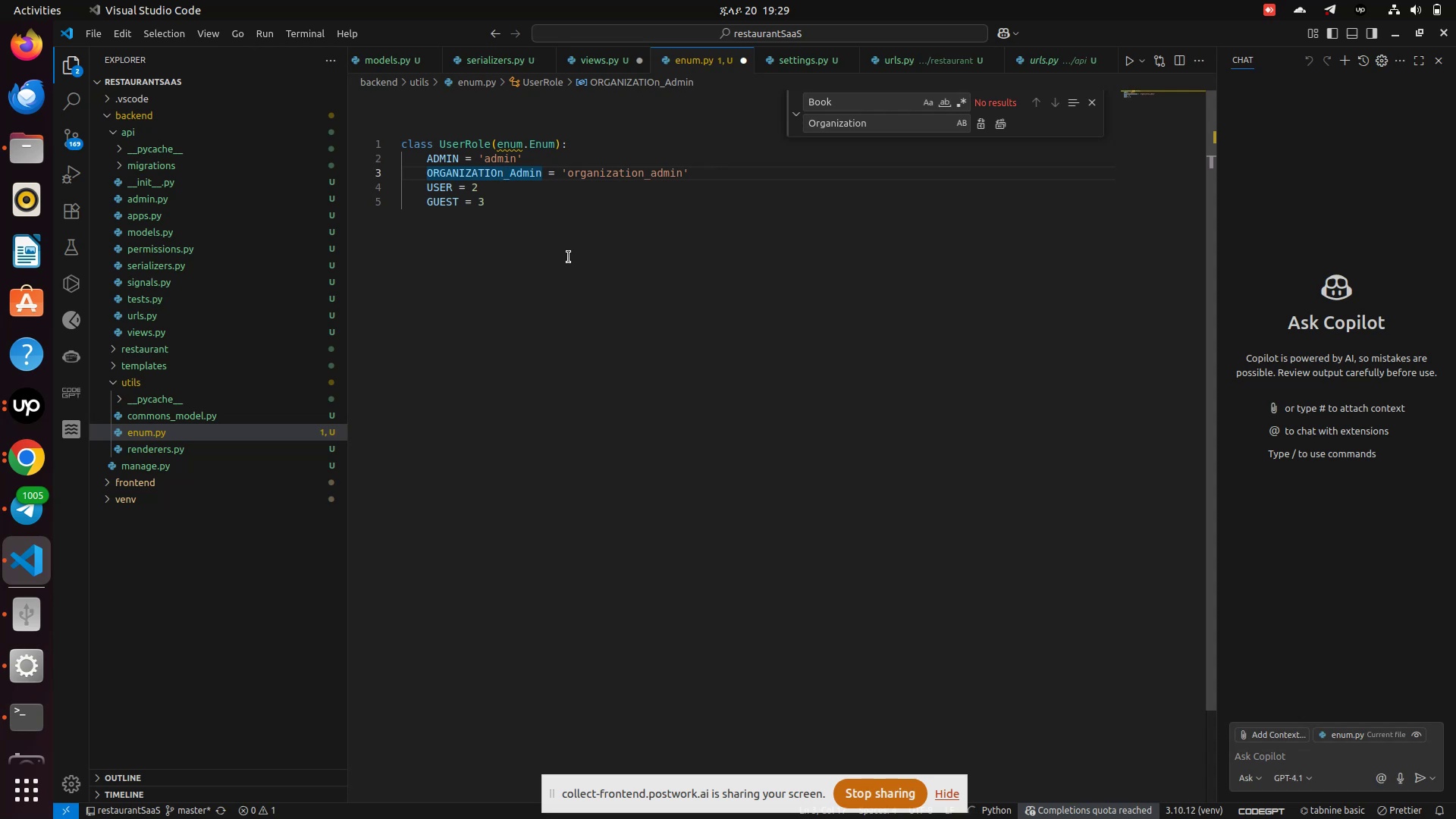 
key(Backspace)
 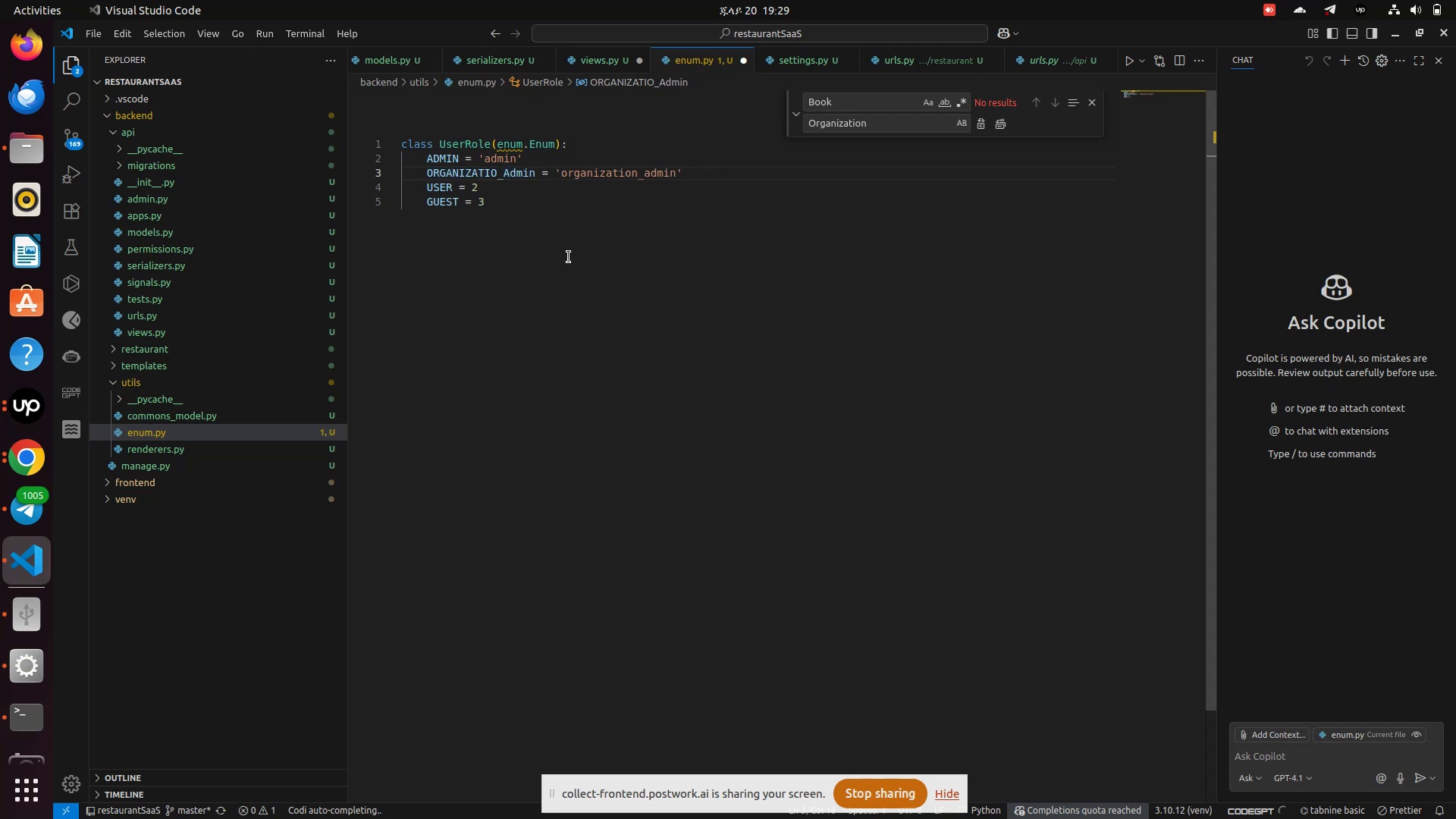 
key(Shift+N)
 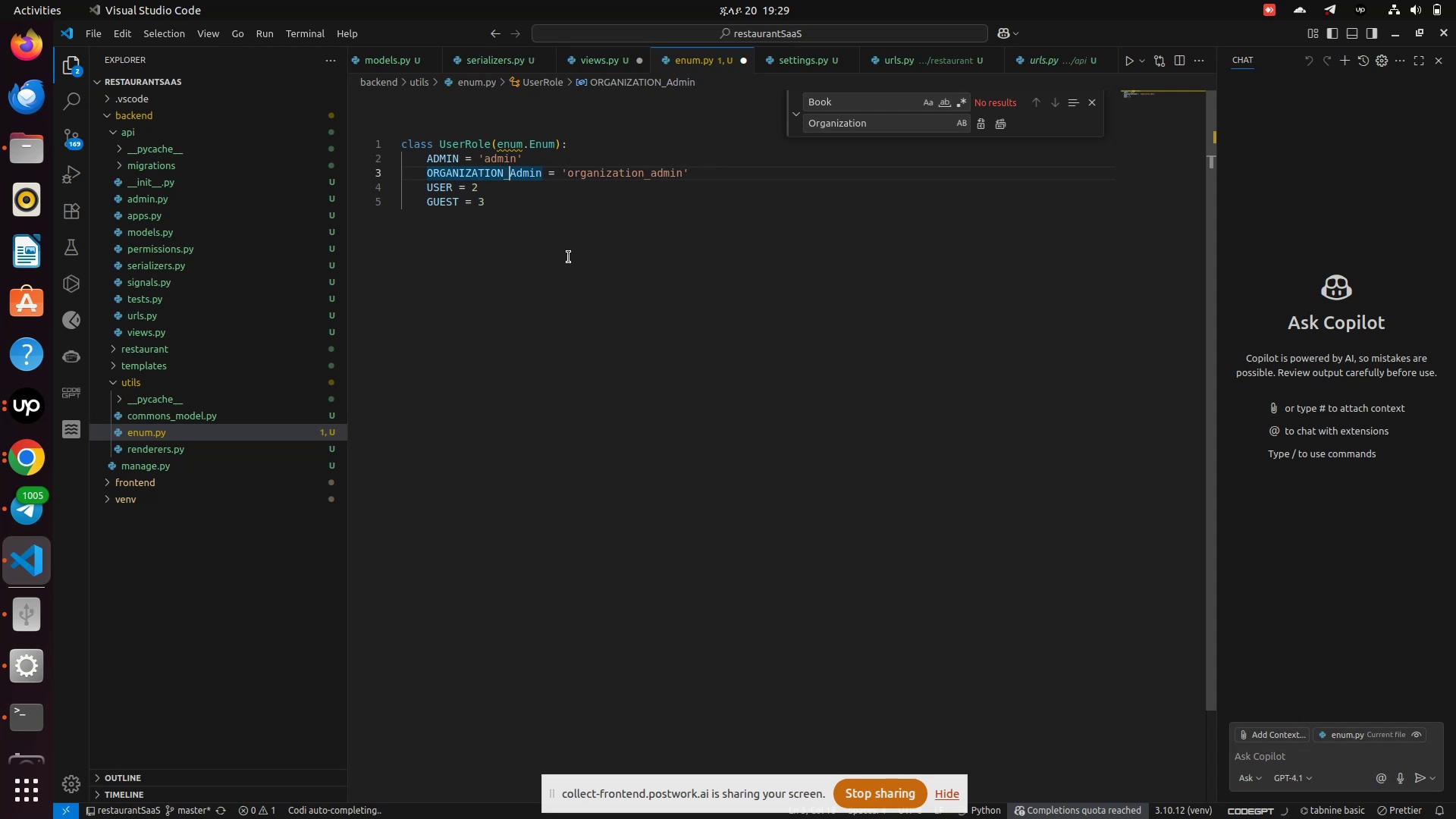 
key(ArrowRight)
 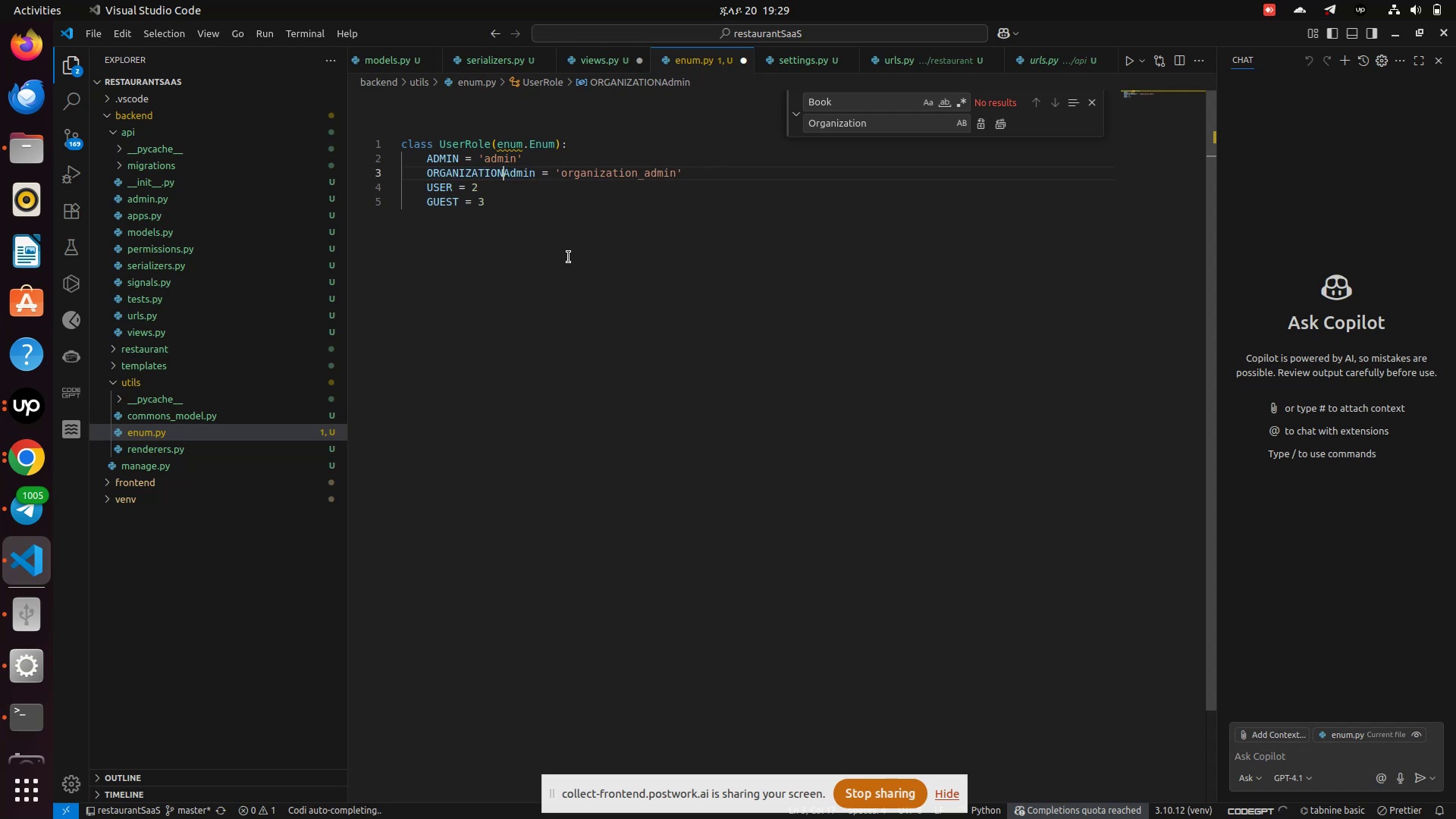 
key(Backspace)
 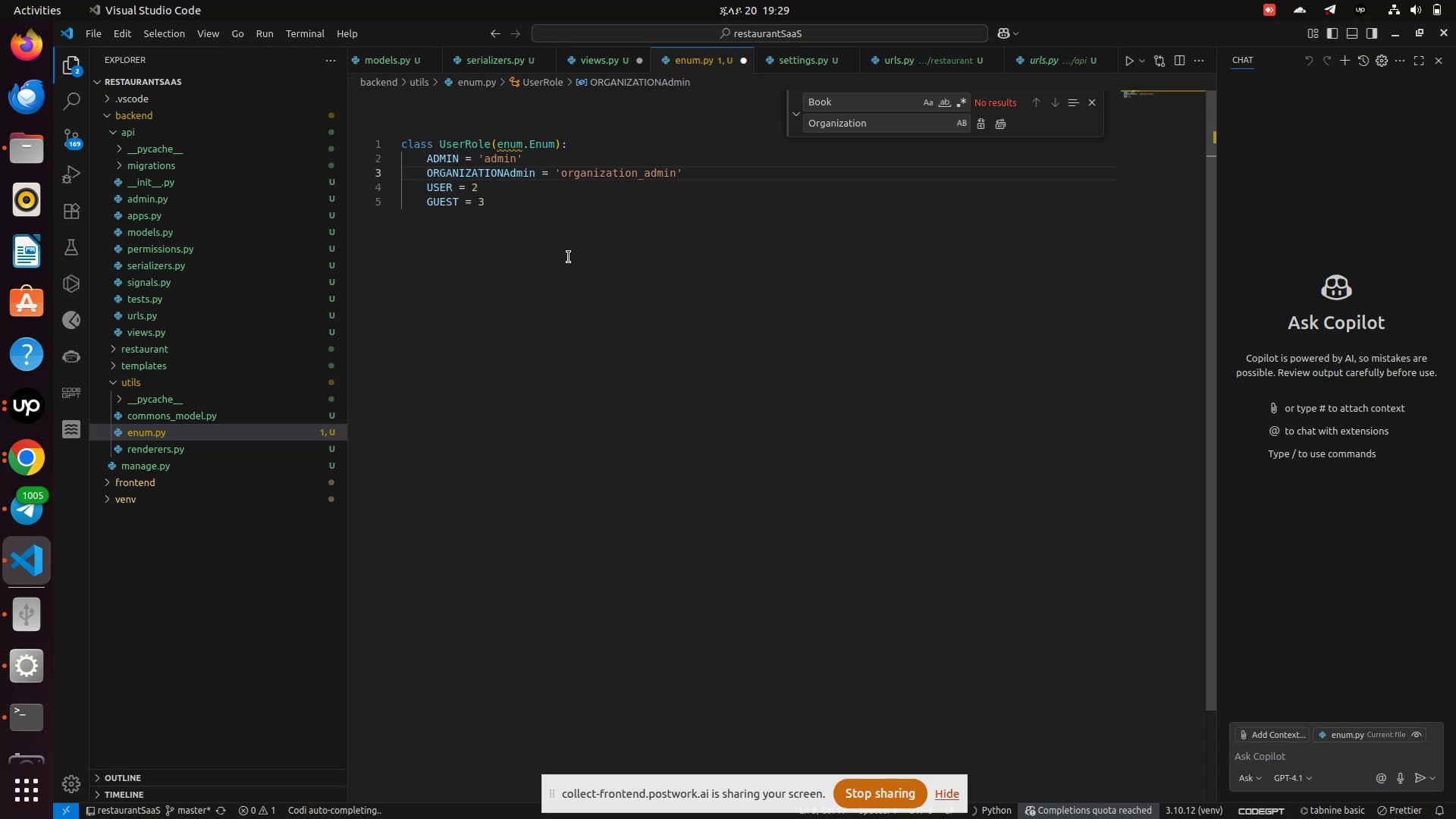 
key(Shift+Minus)
 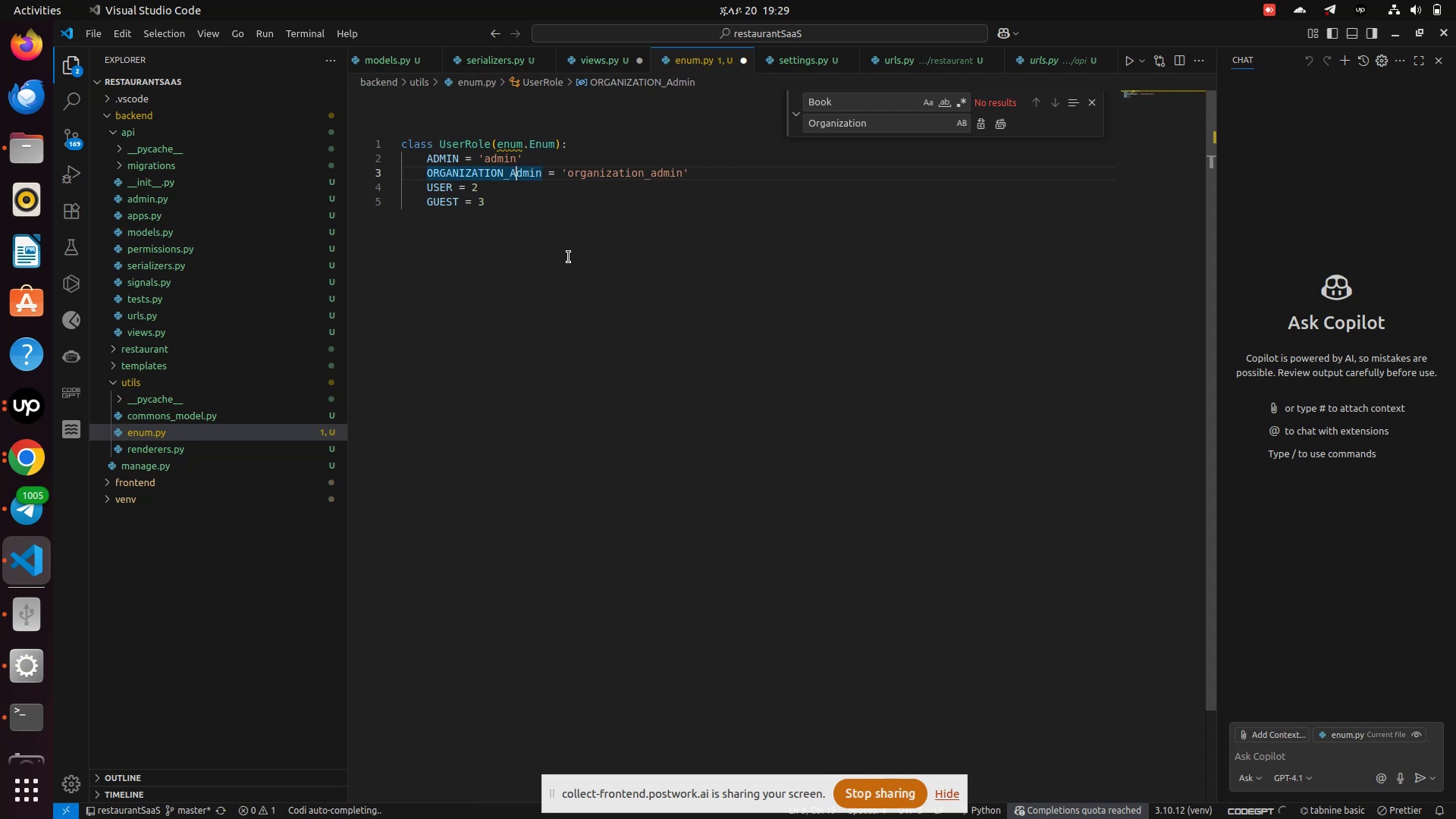 
key(ArrowRight)
 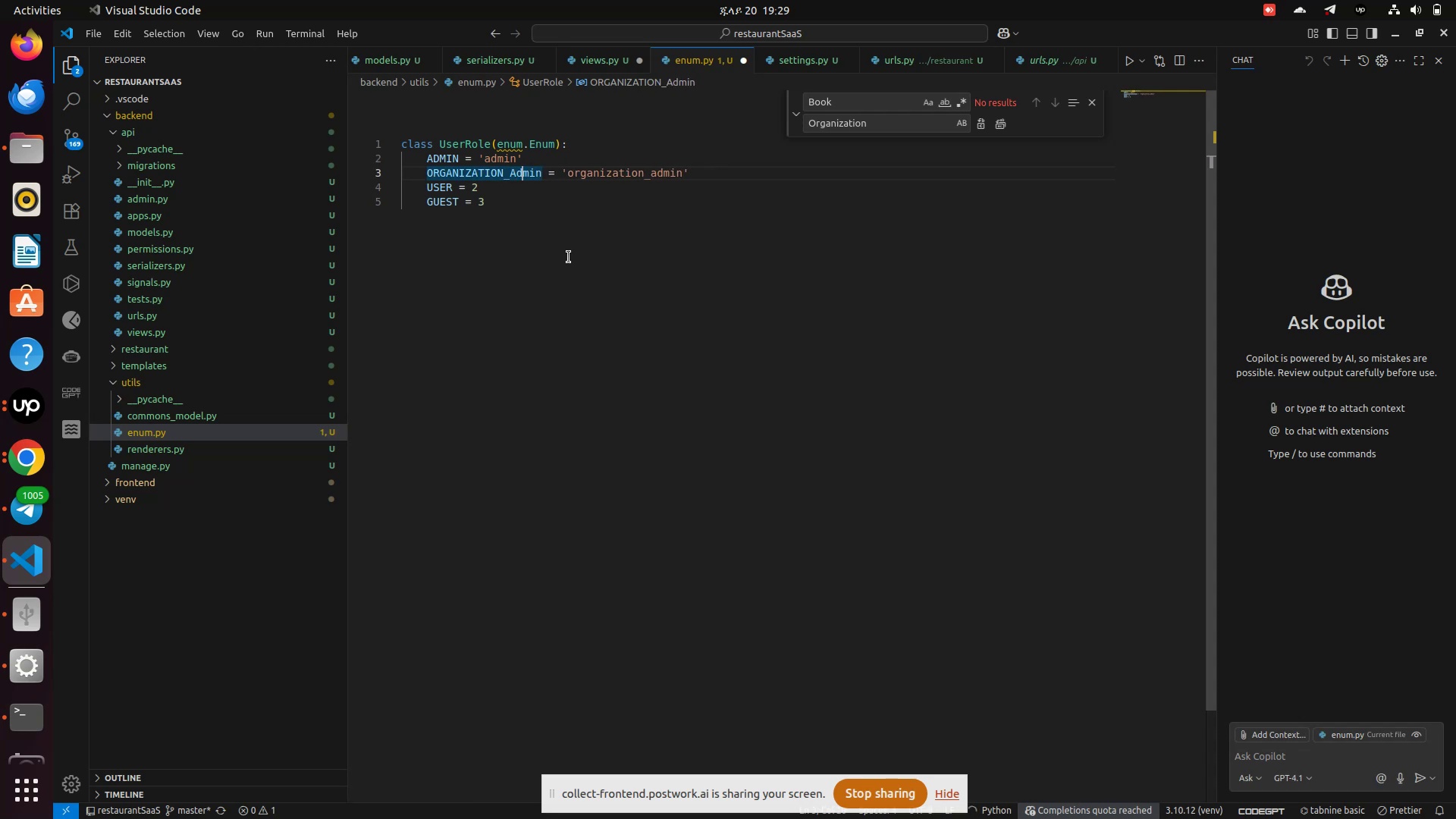 
key(ArrowRight)
 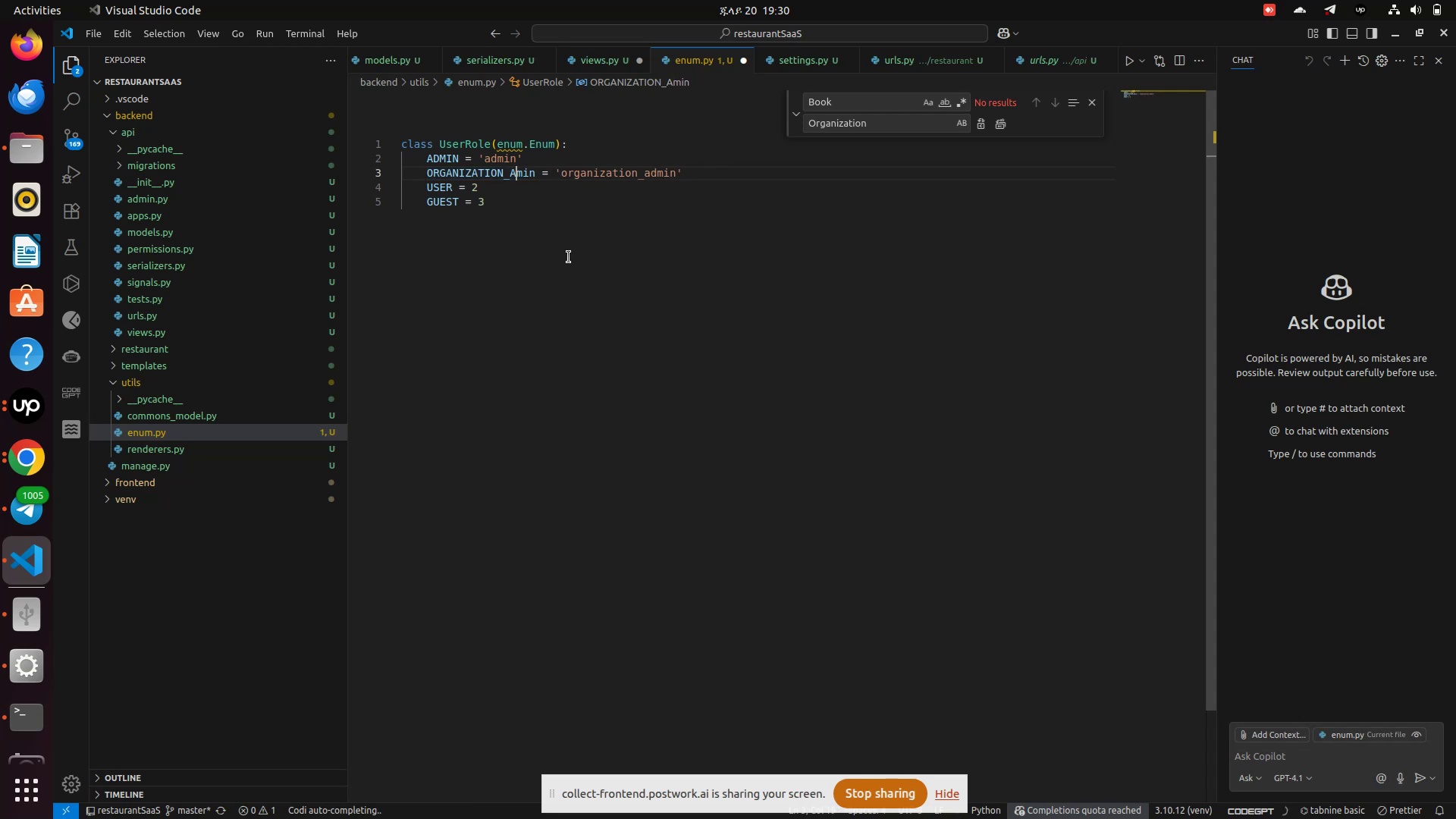 
key(Backspace)
 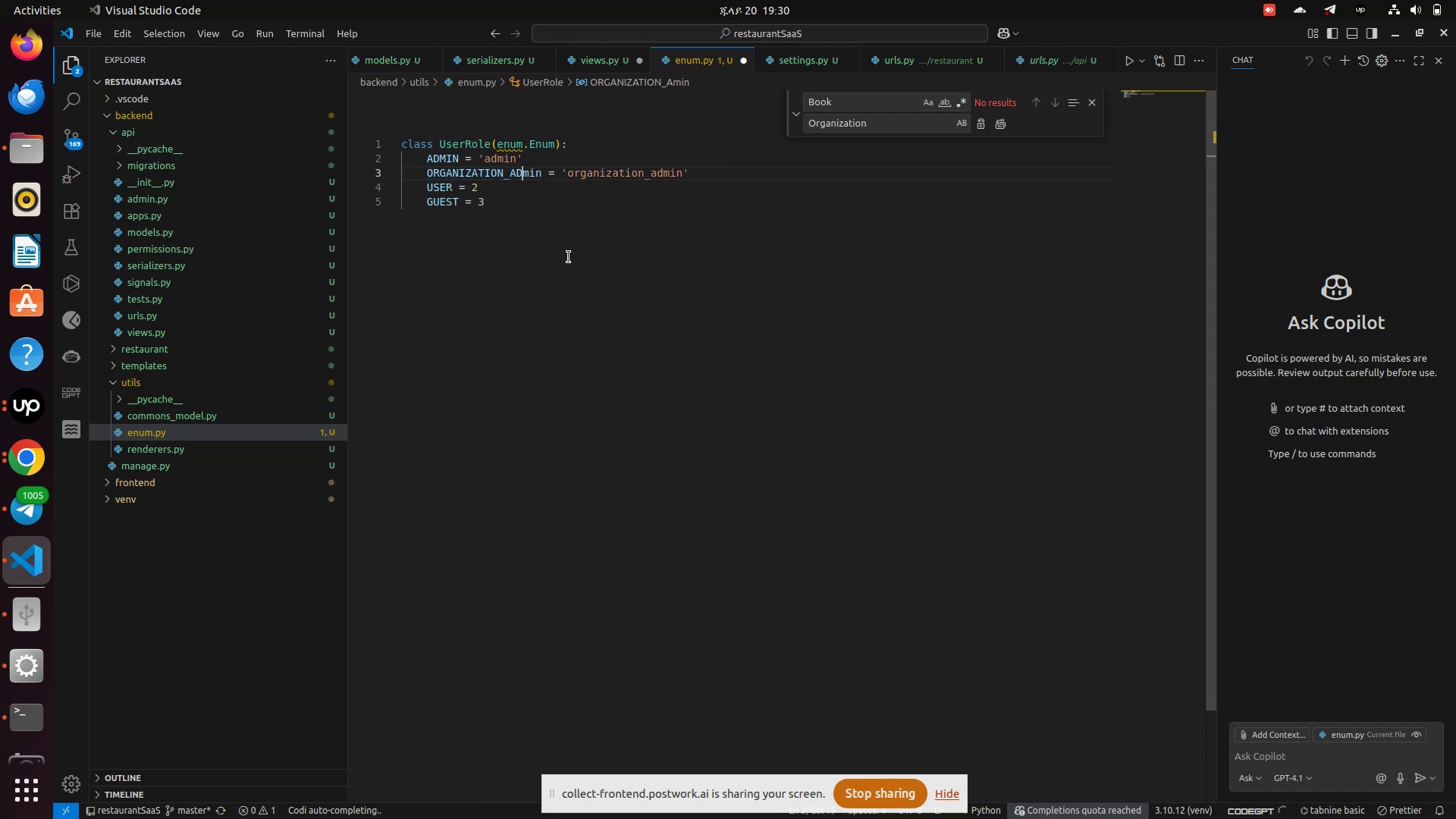 
key(Shift+D)
 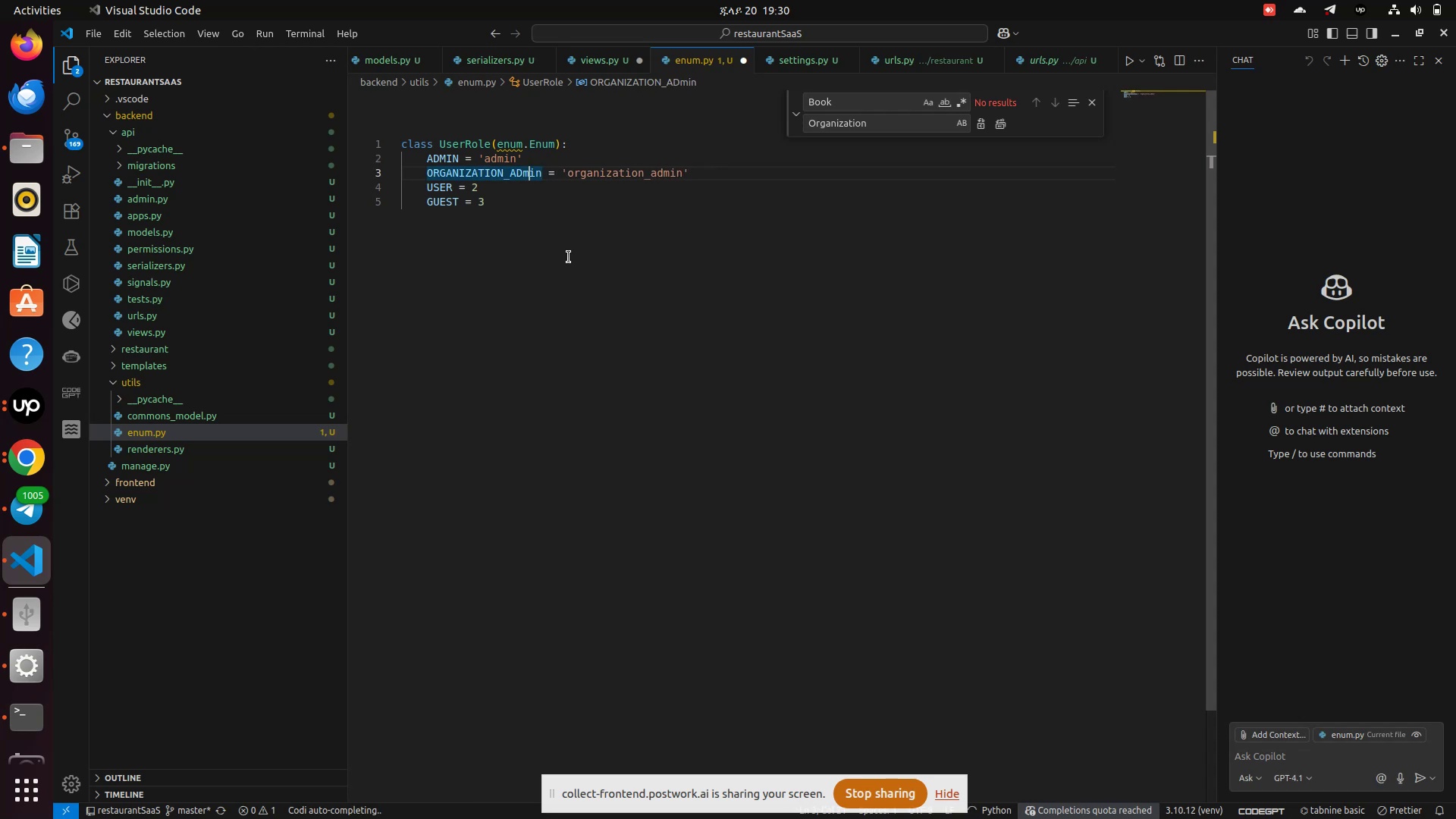 
key(ArrowRight)
 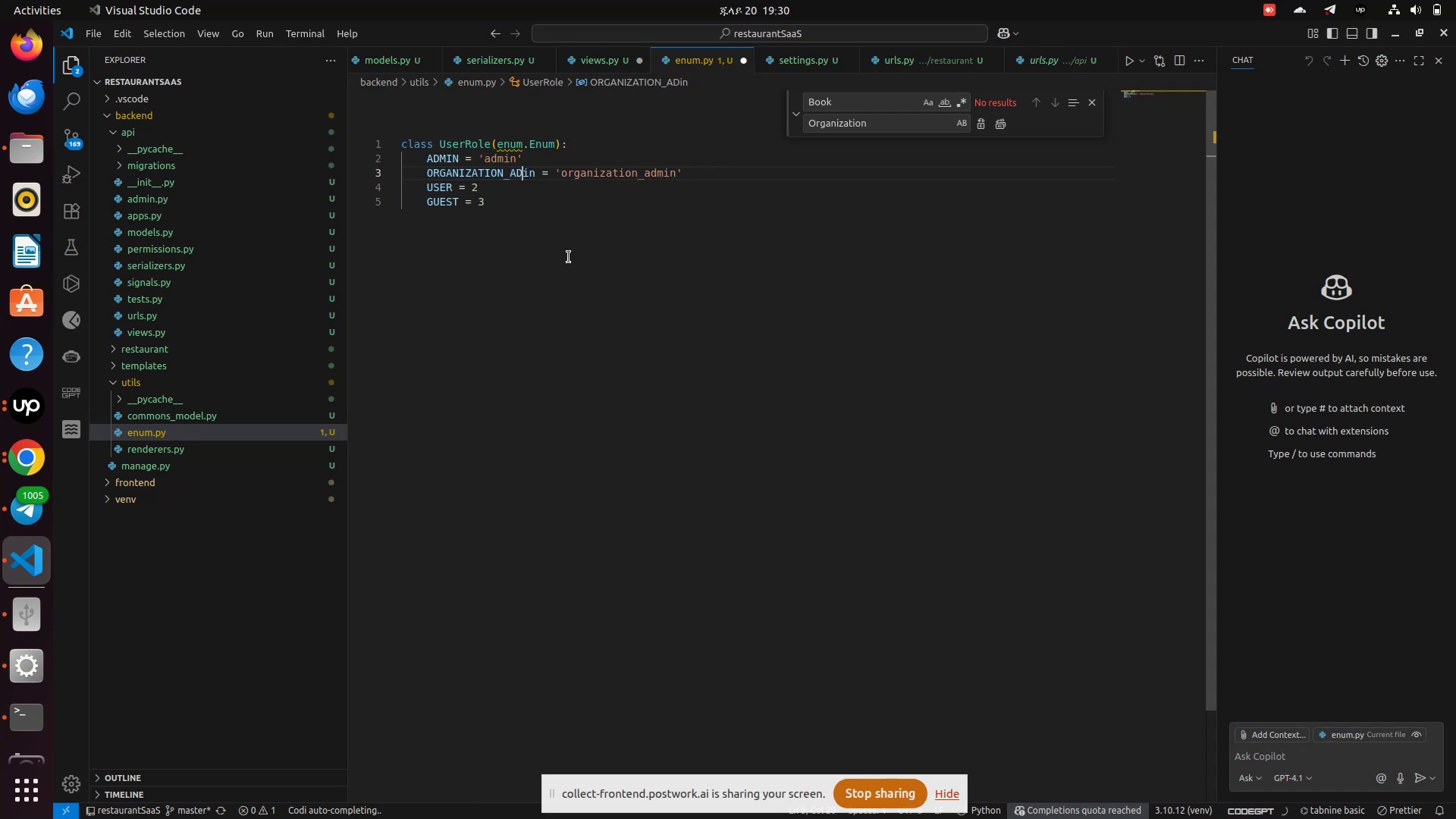 
key(Backspace)
 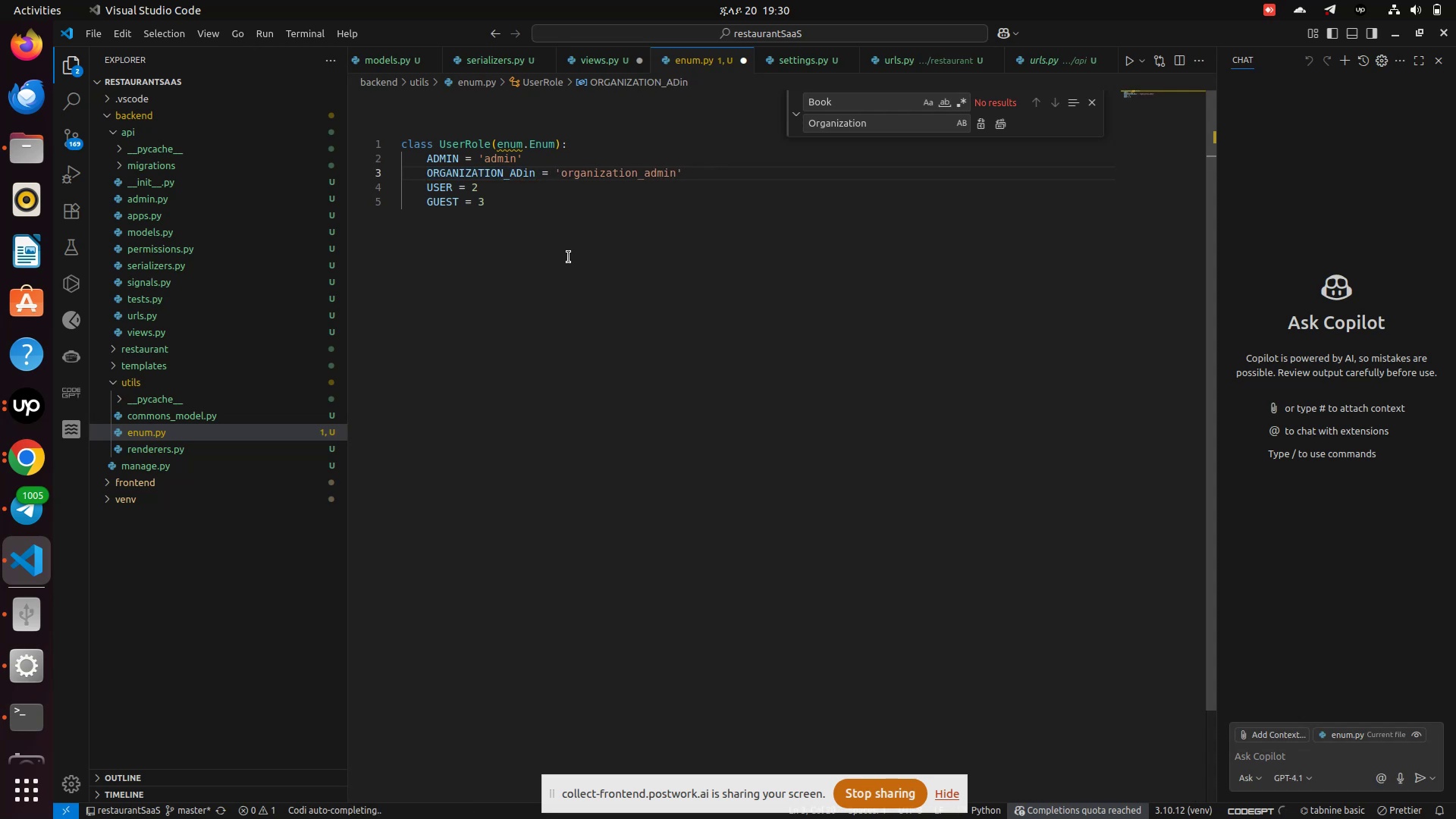 
key(Shift+M)
 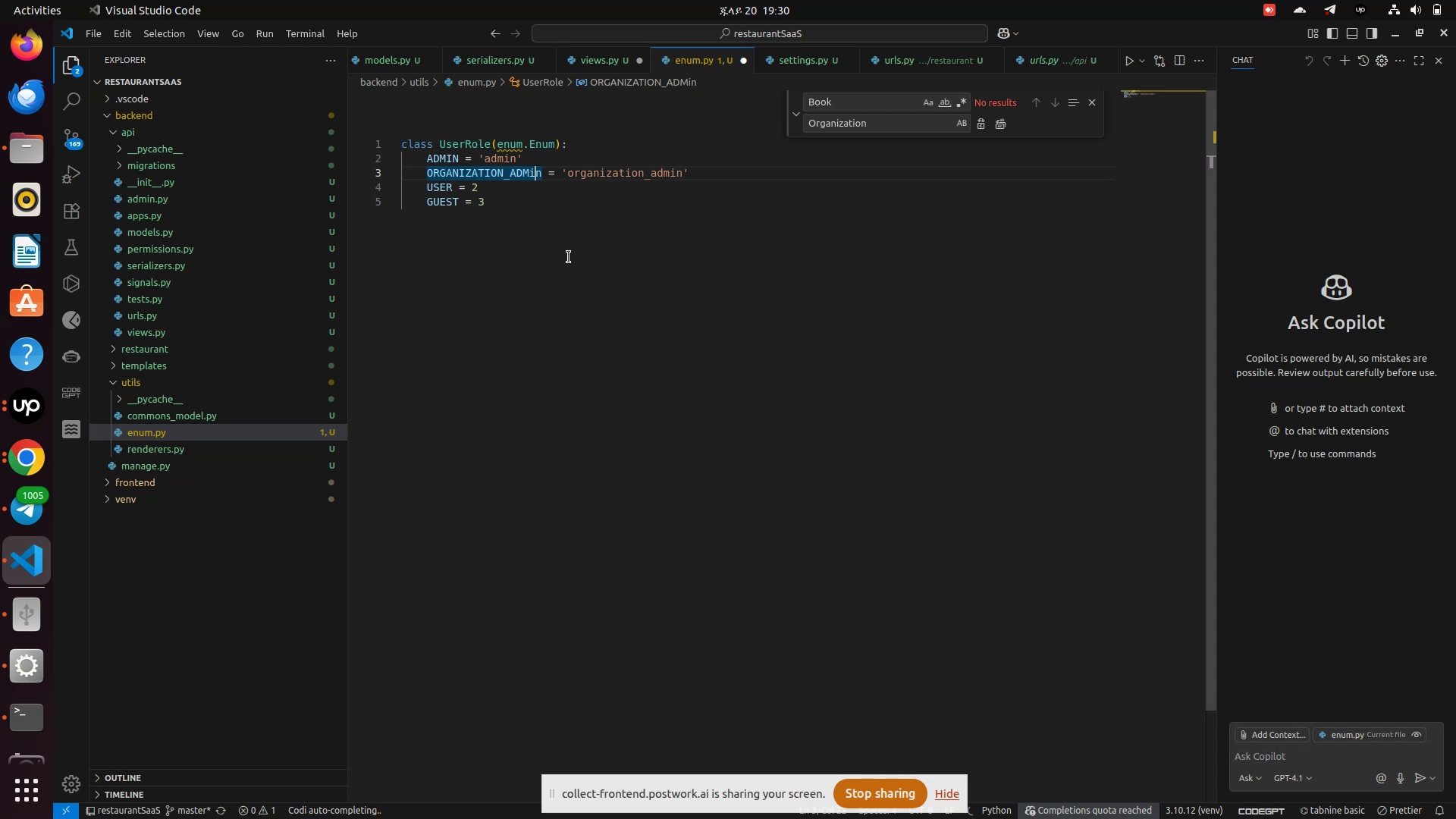 
key(ArrowRight)
 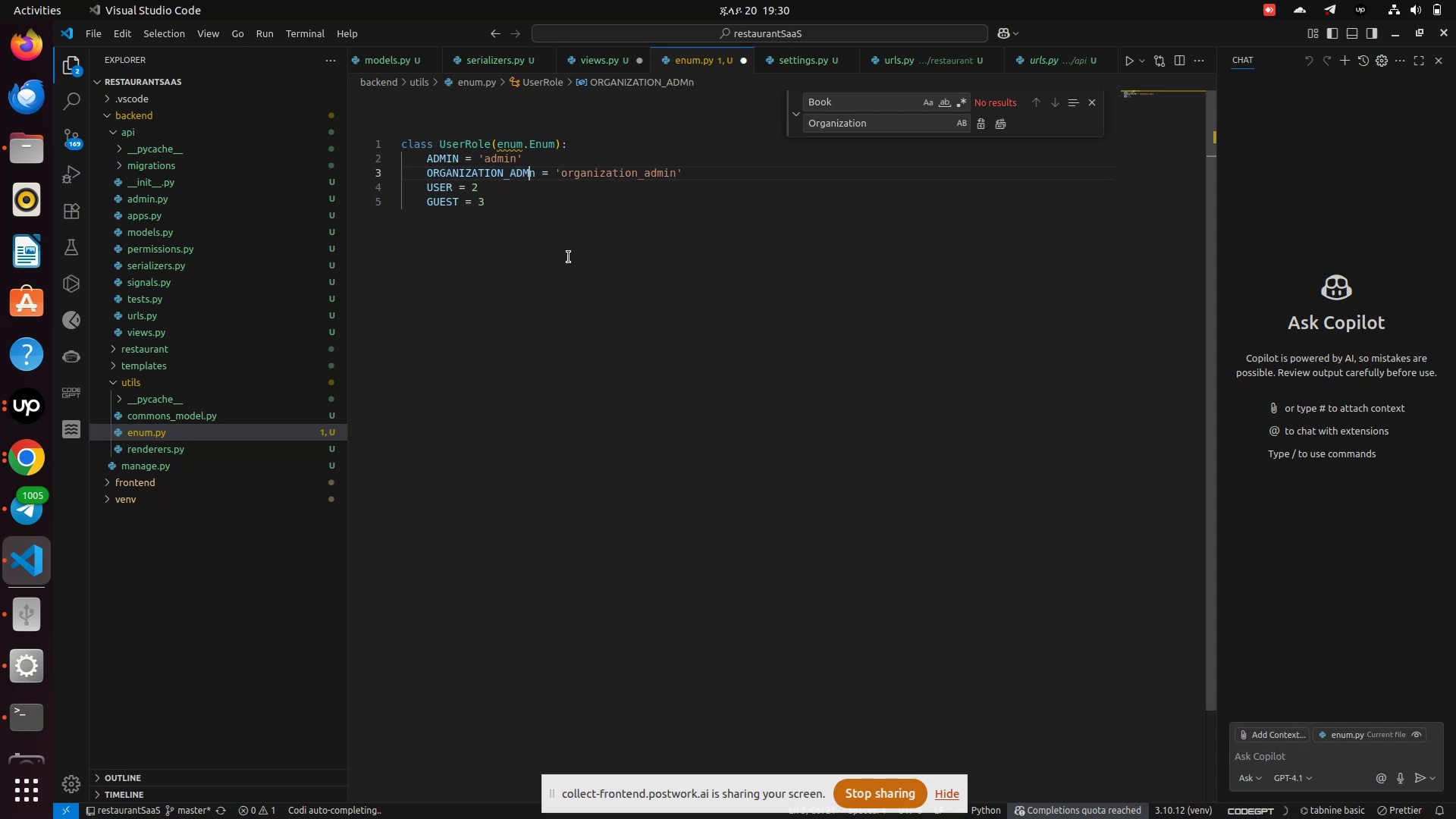 
key(Backspace)
 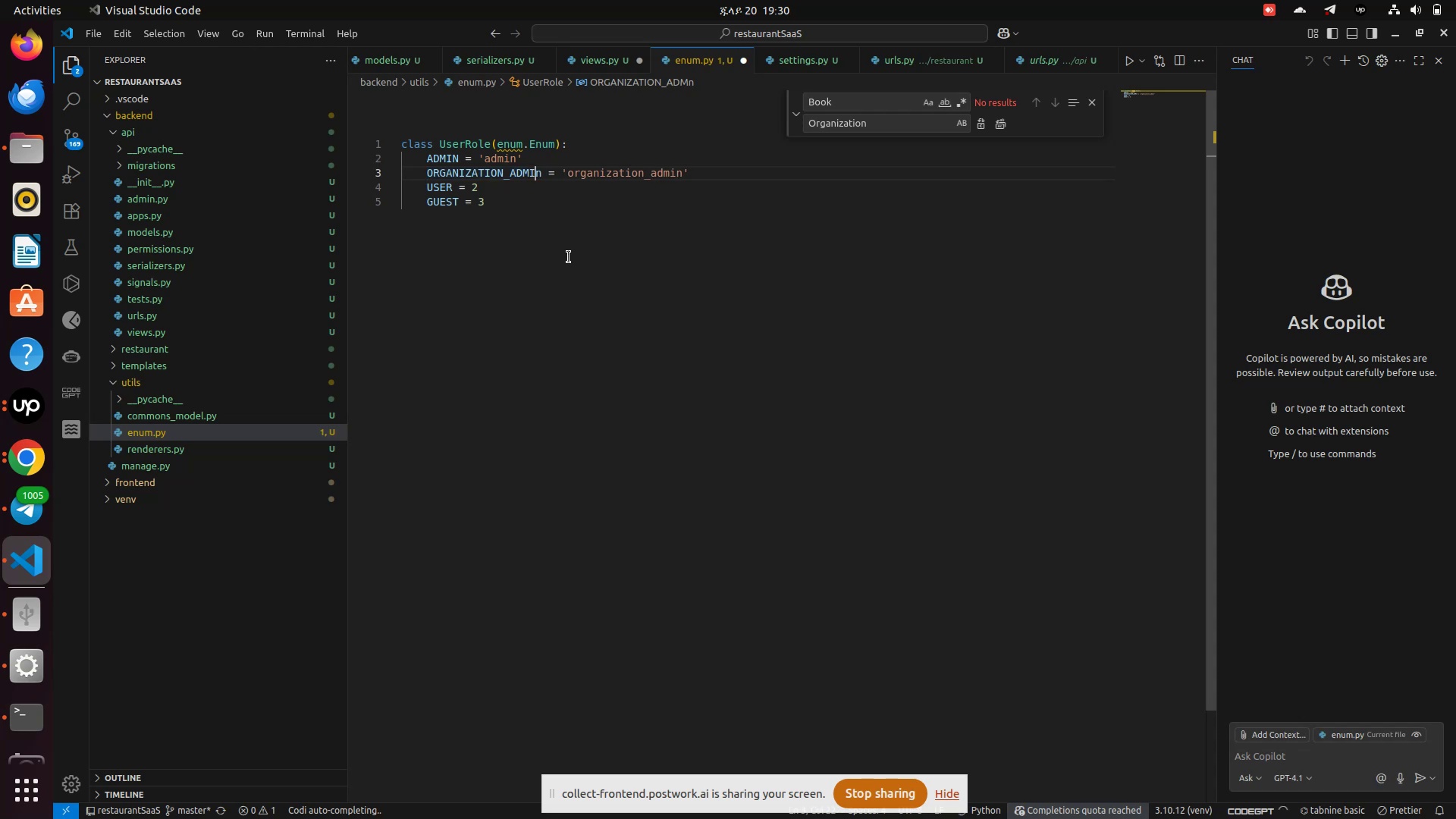 
key(Shift+I)
 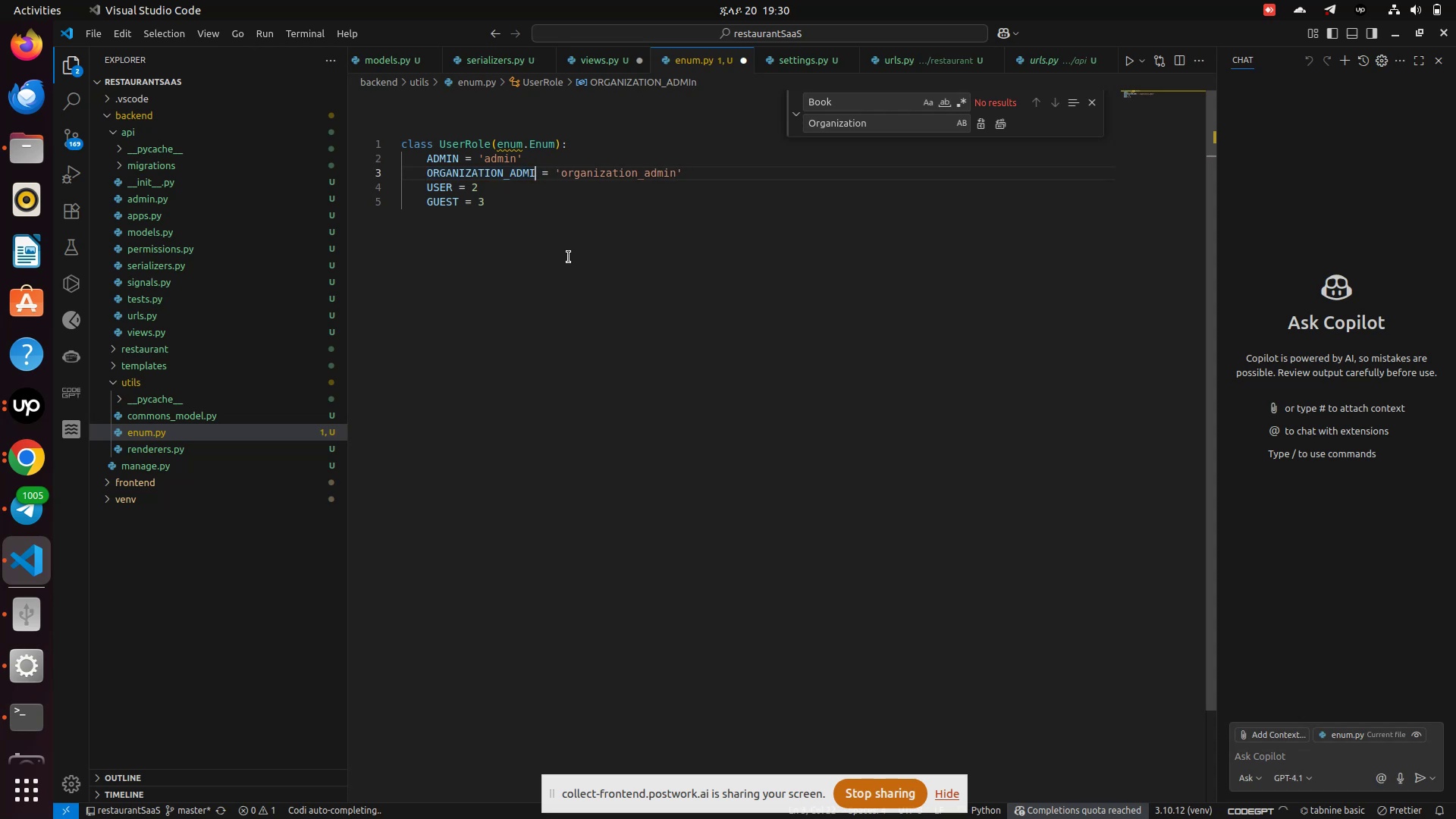 
key(ArrowRight)
 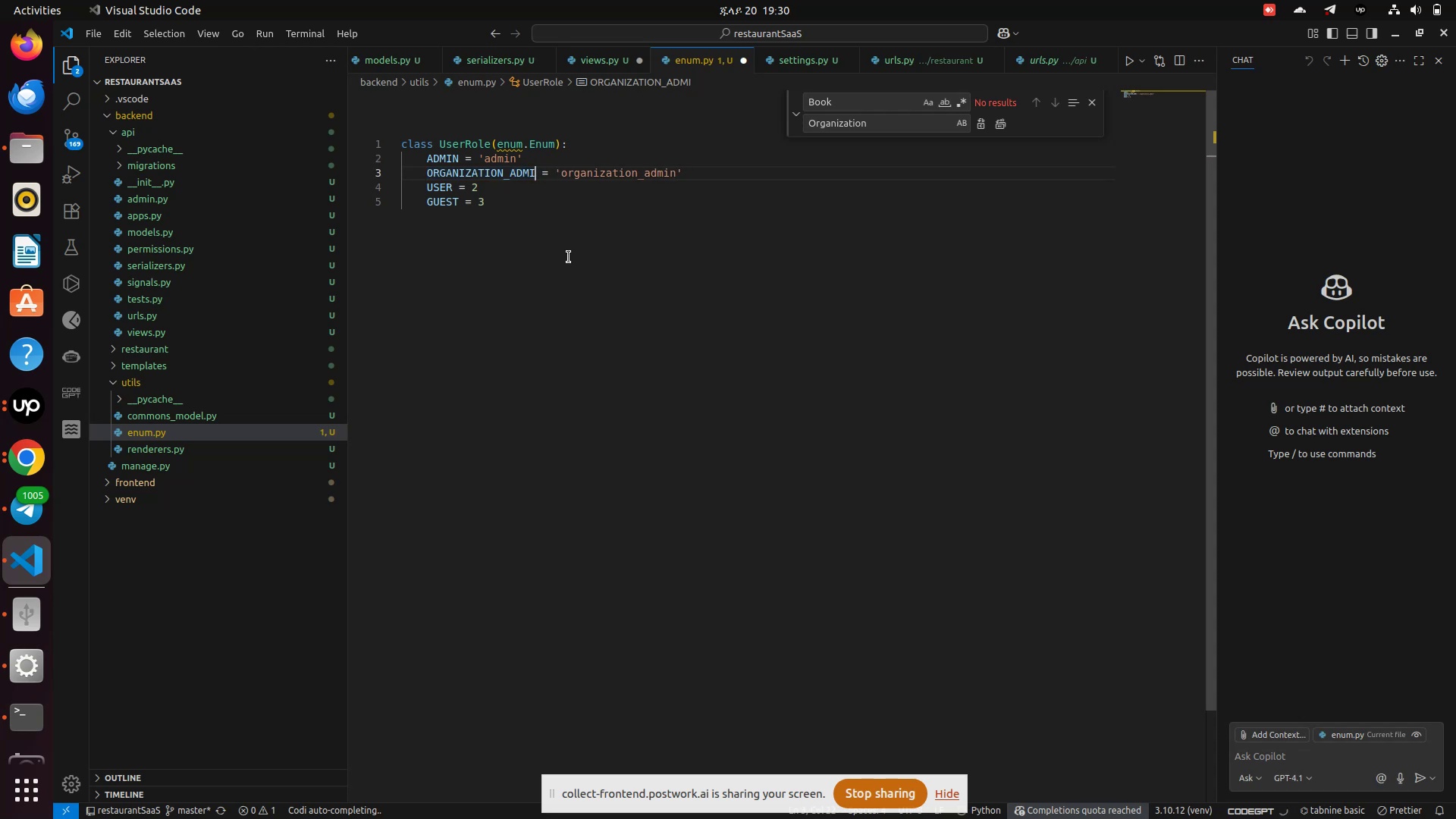 
key(Backspace)
 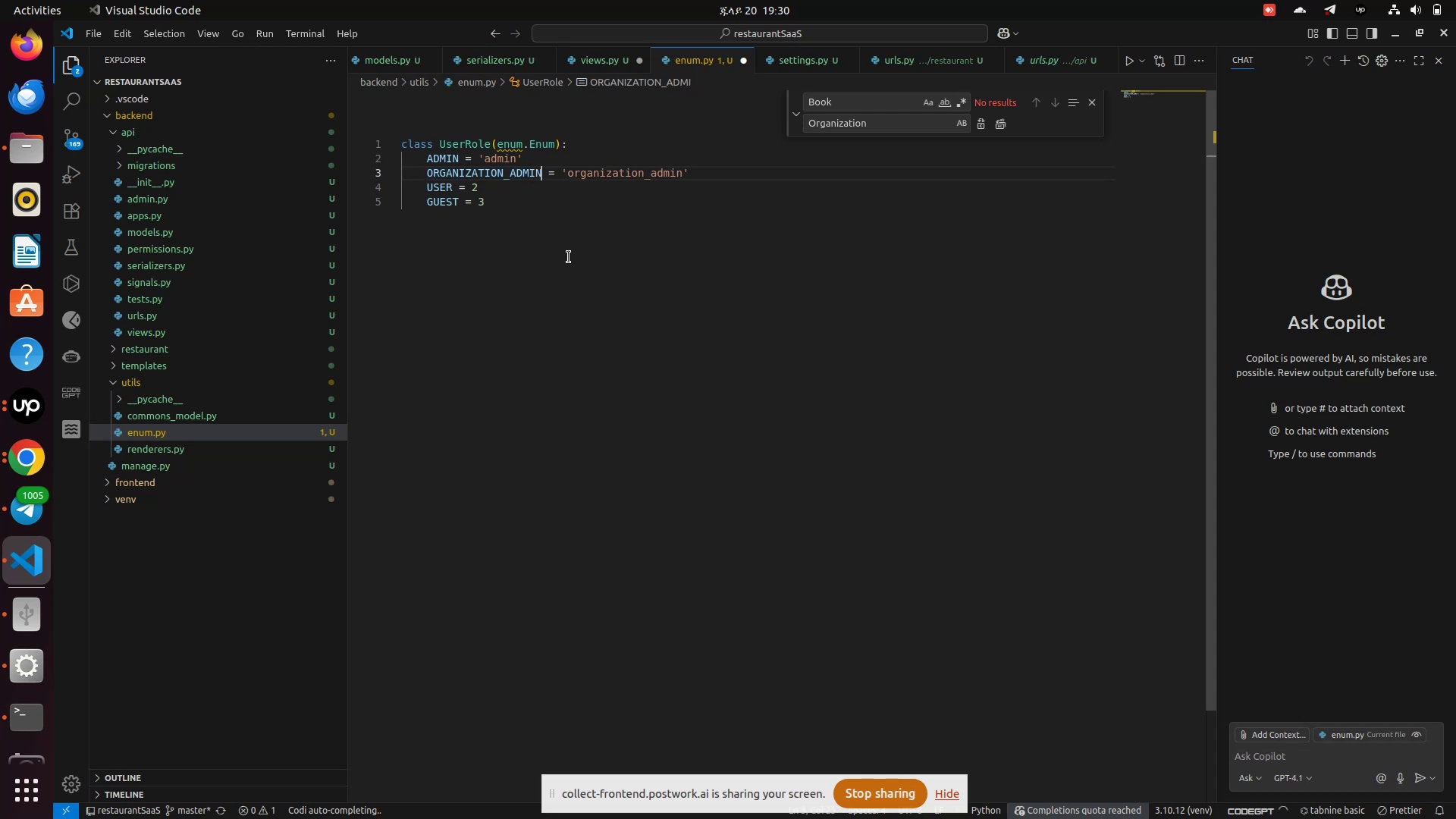 
key(Shift+N)
 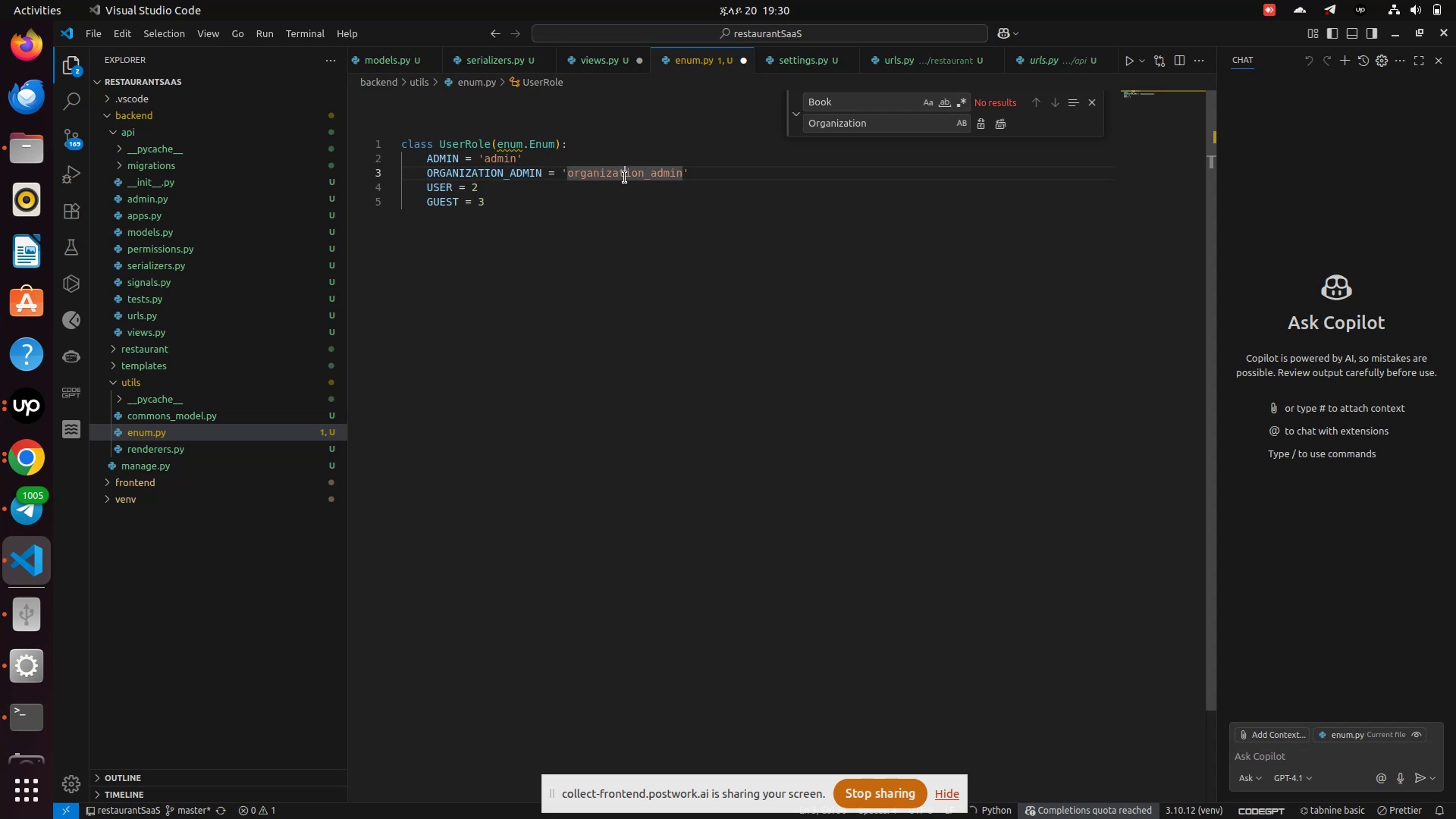 
double_click([625, 177])
 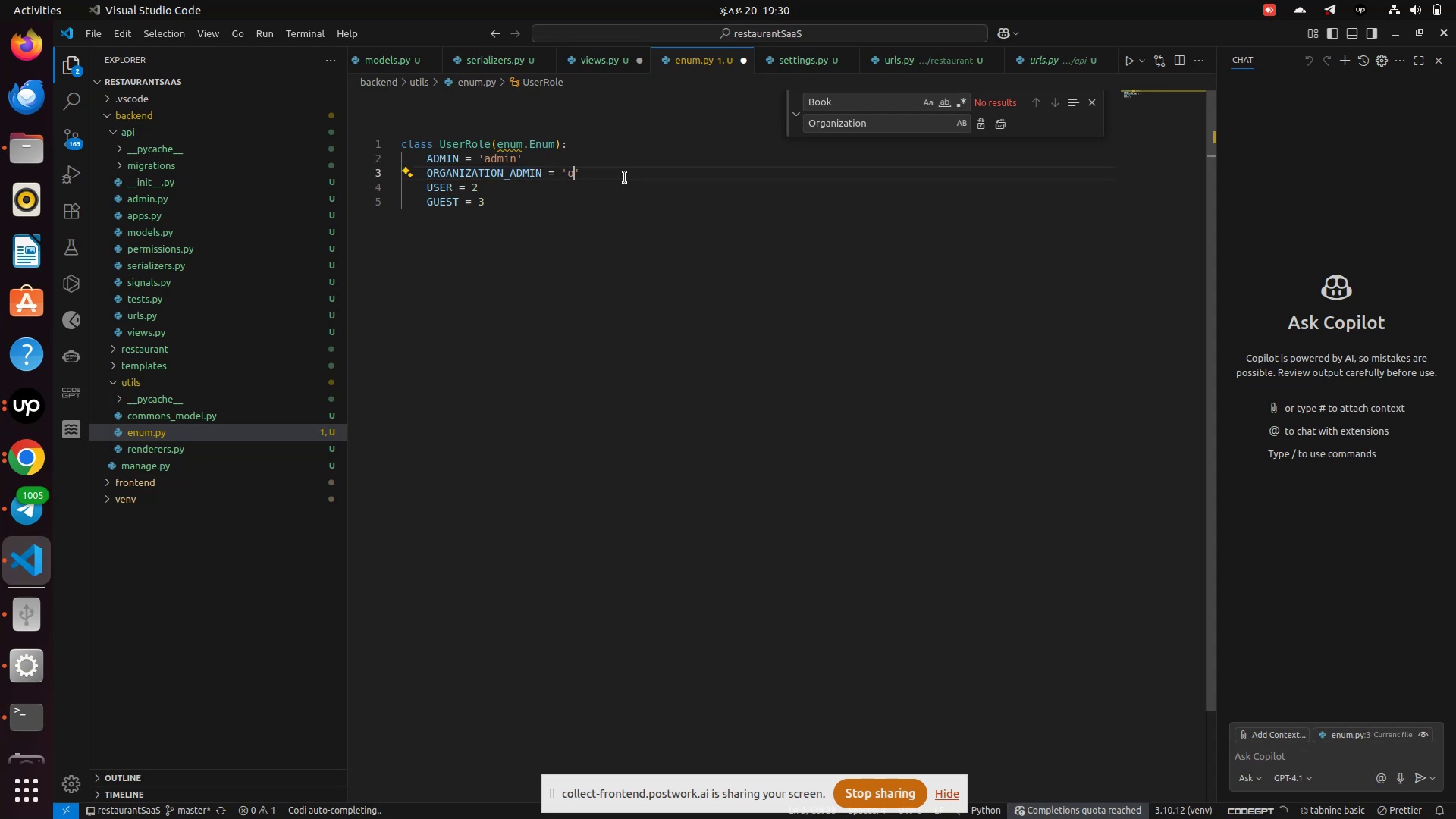 
type(organization_admin')
 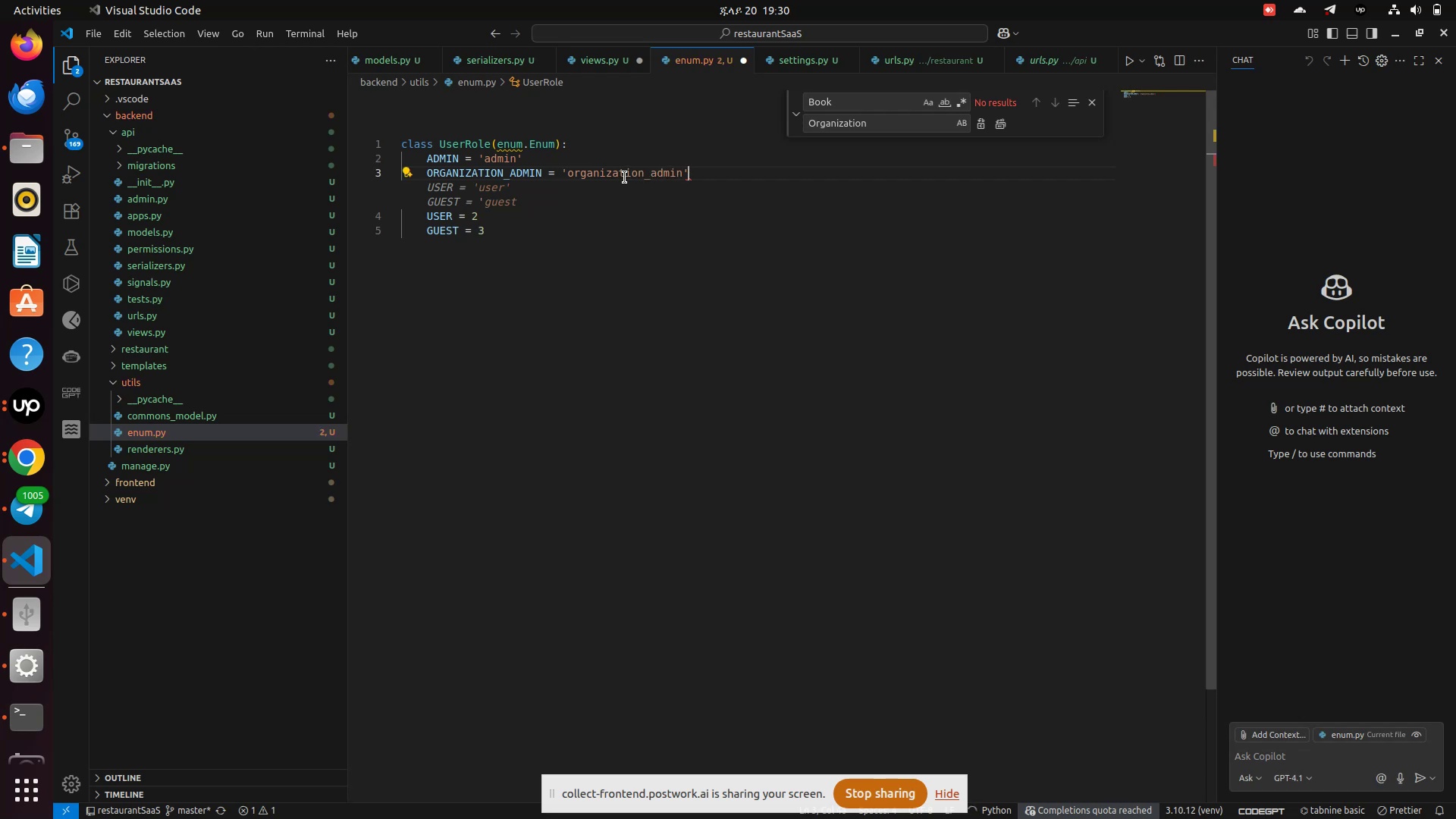 
key(Enter)
 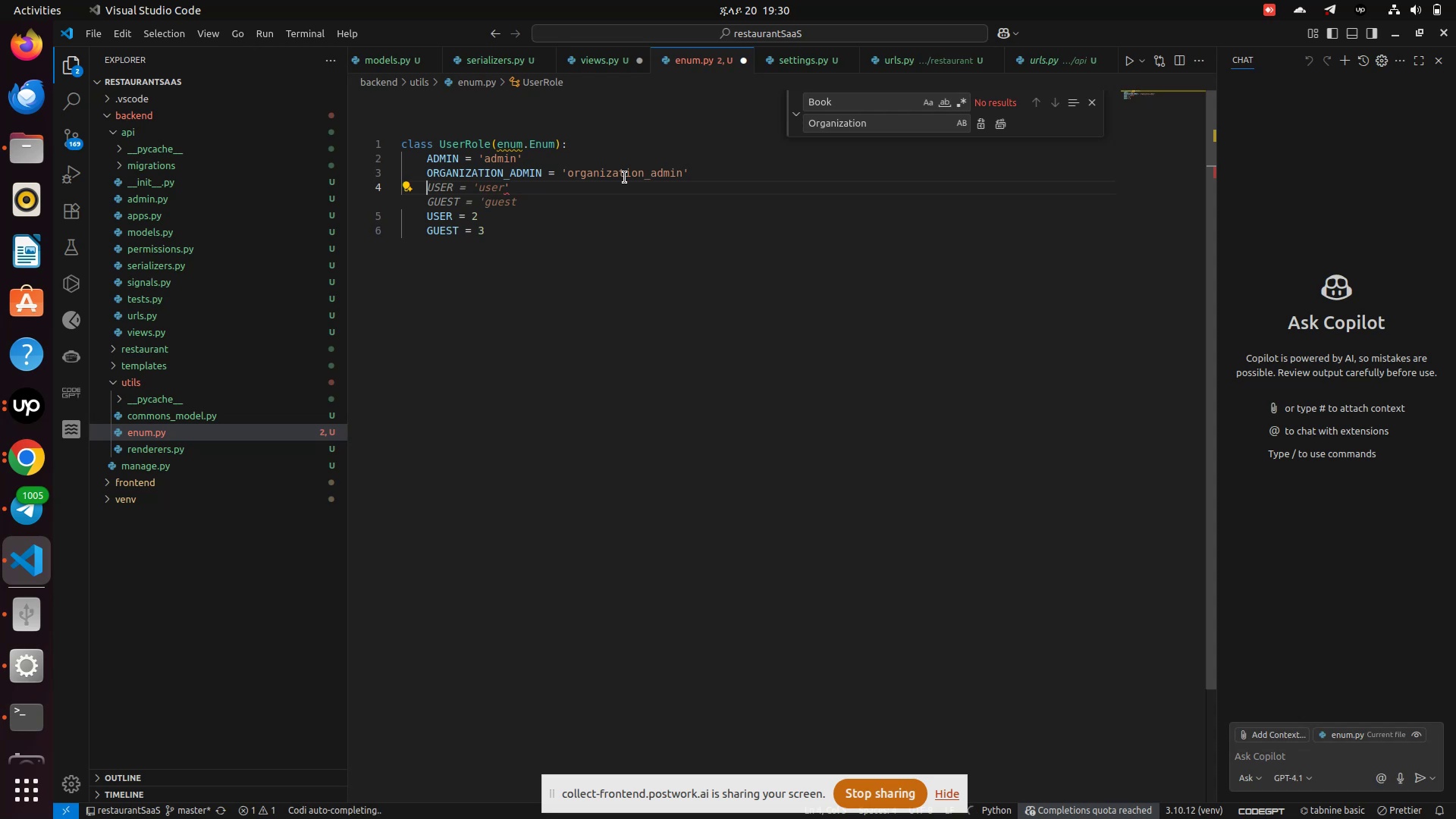 
type(Shop)
 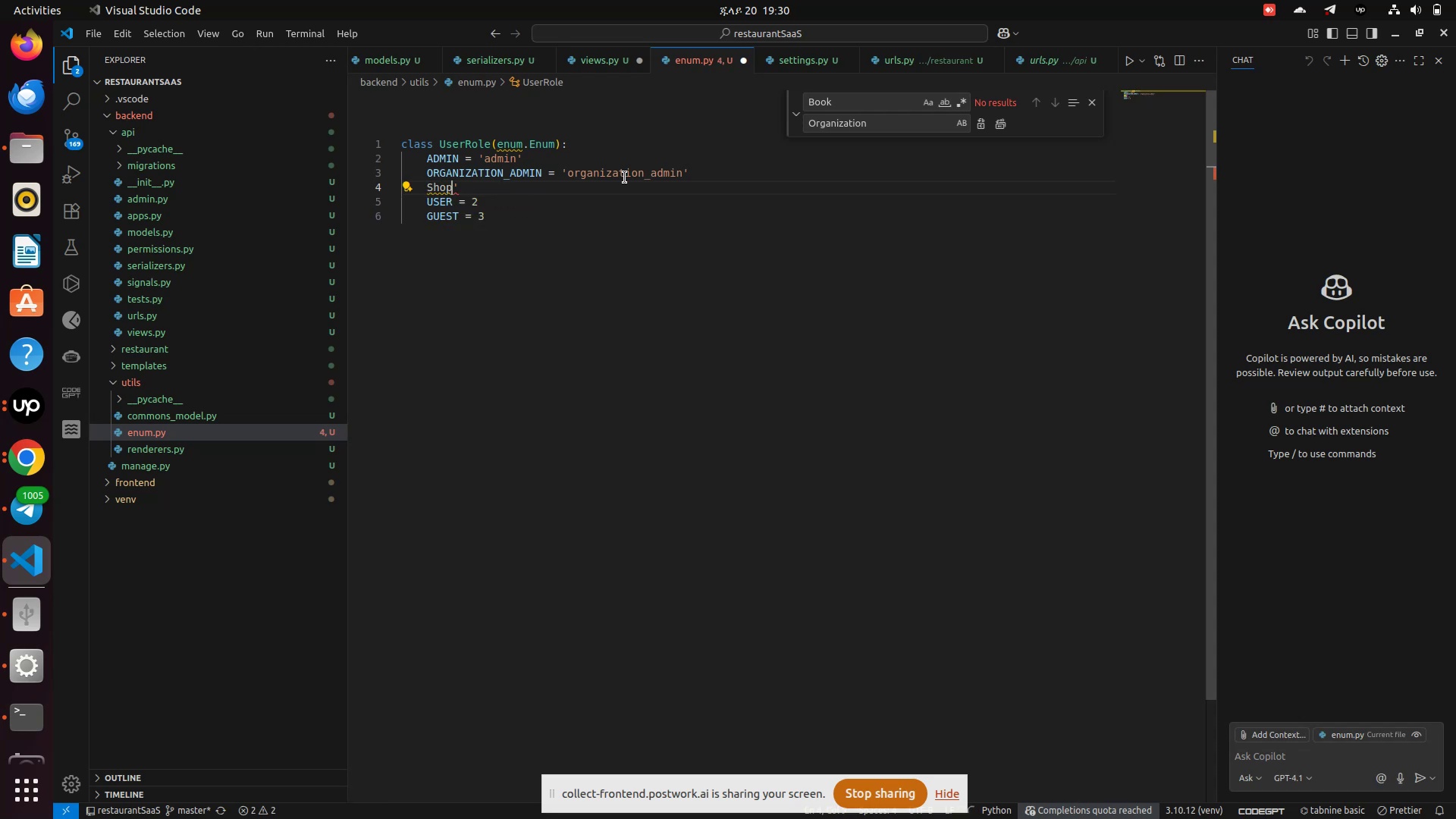 
key(Control+Z)
 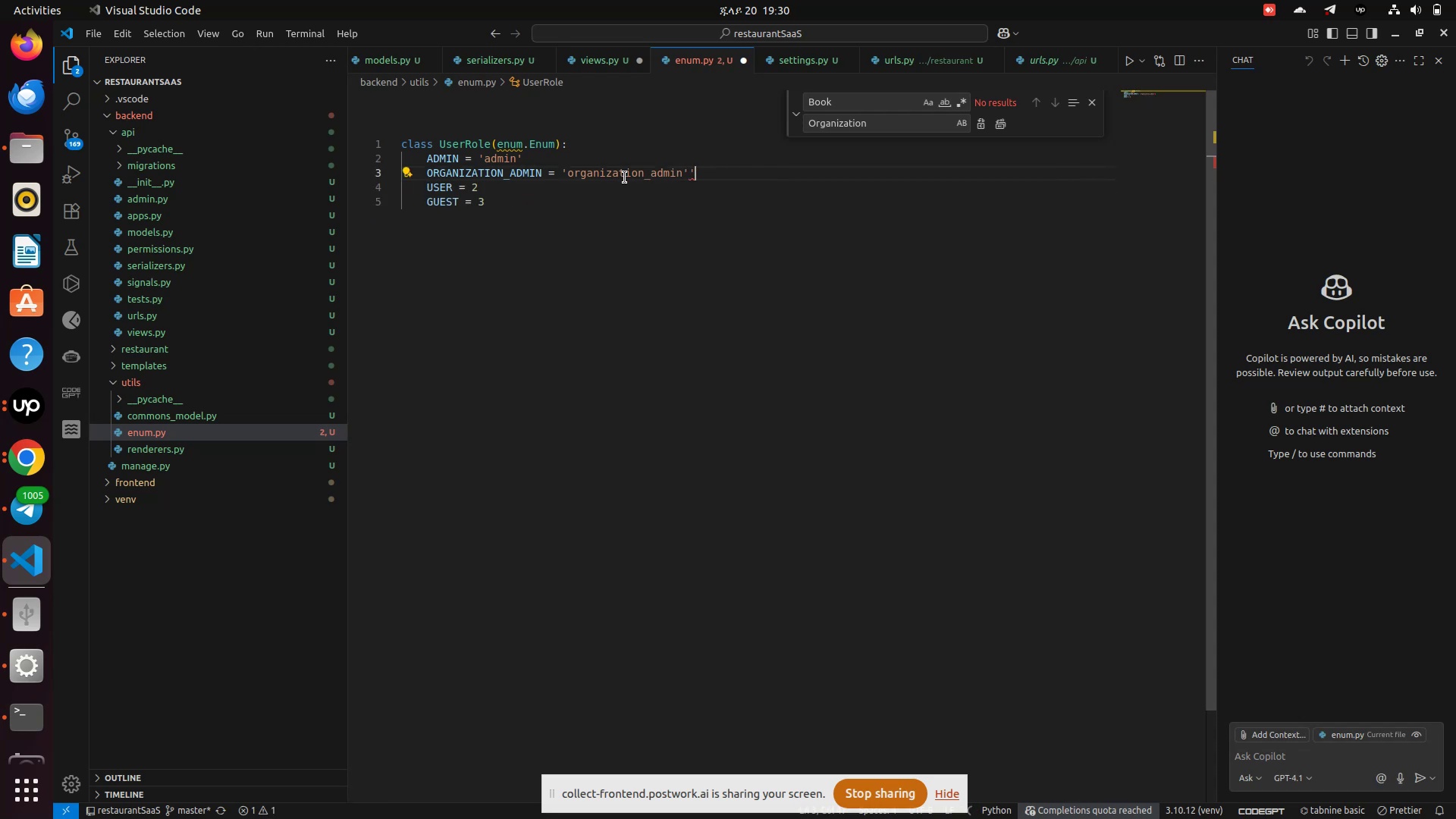 
key(ArrowRight)
 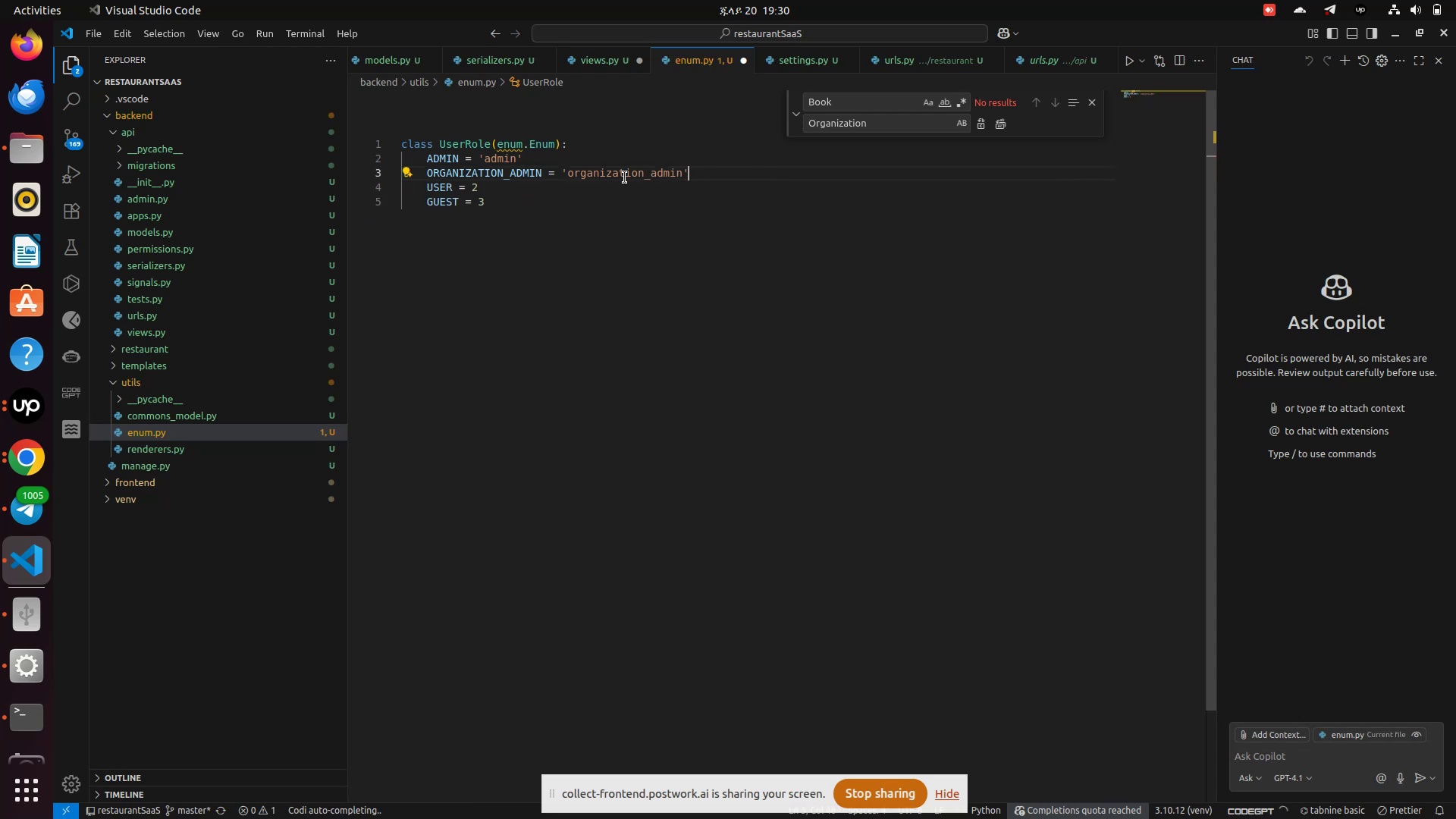 
key(Backspace)
 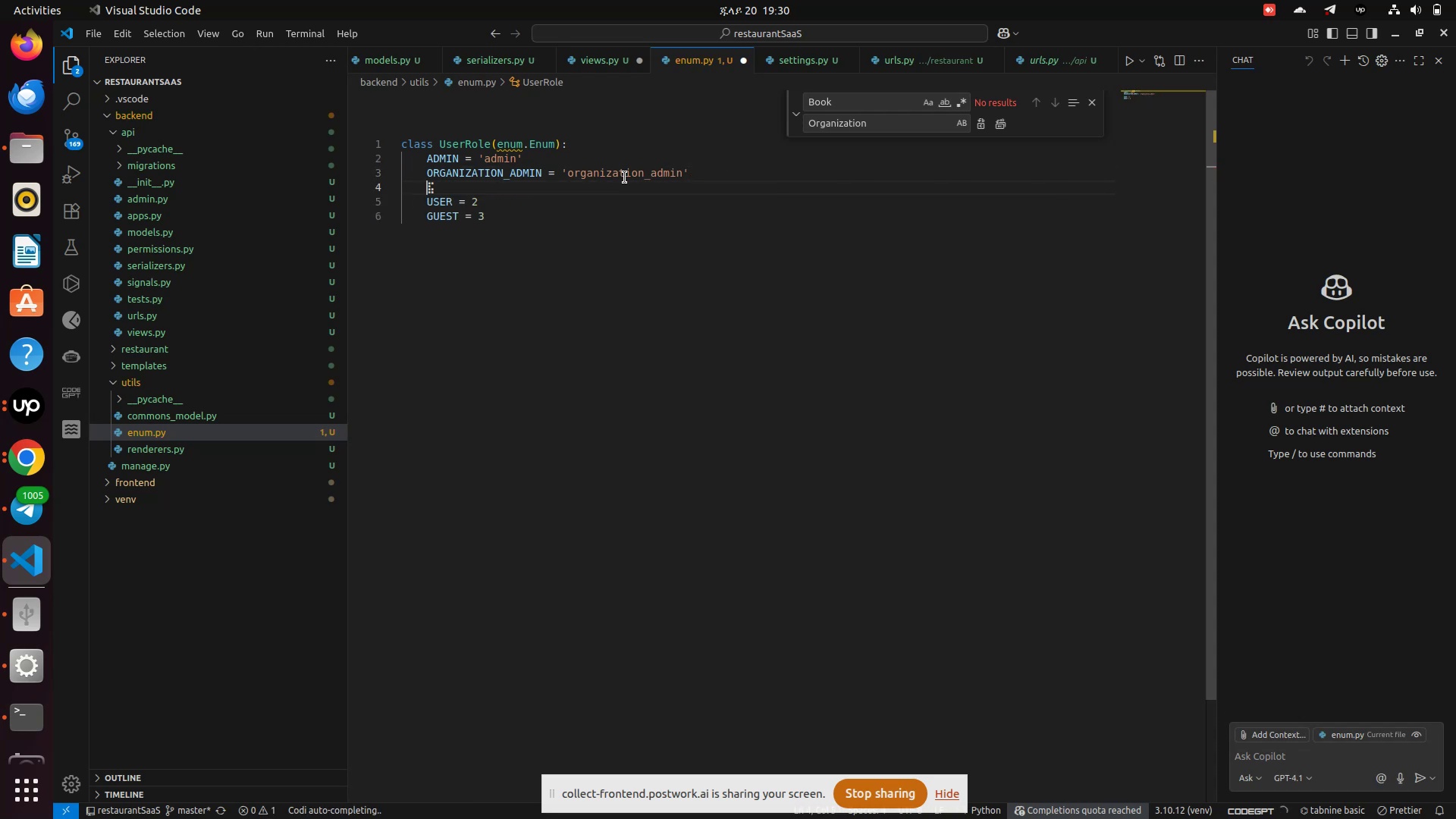 
key(Enter)
 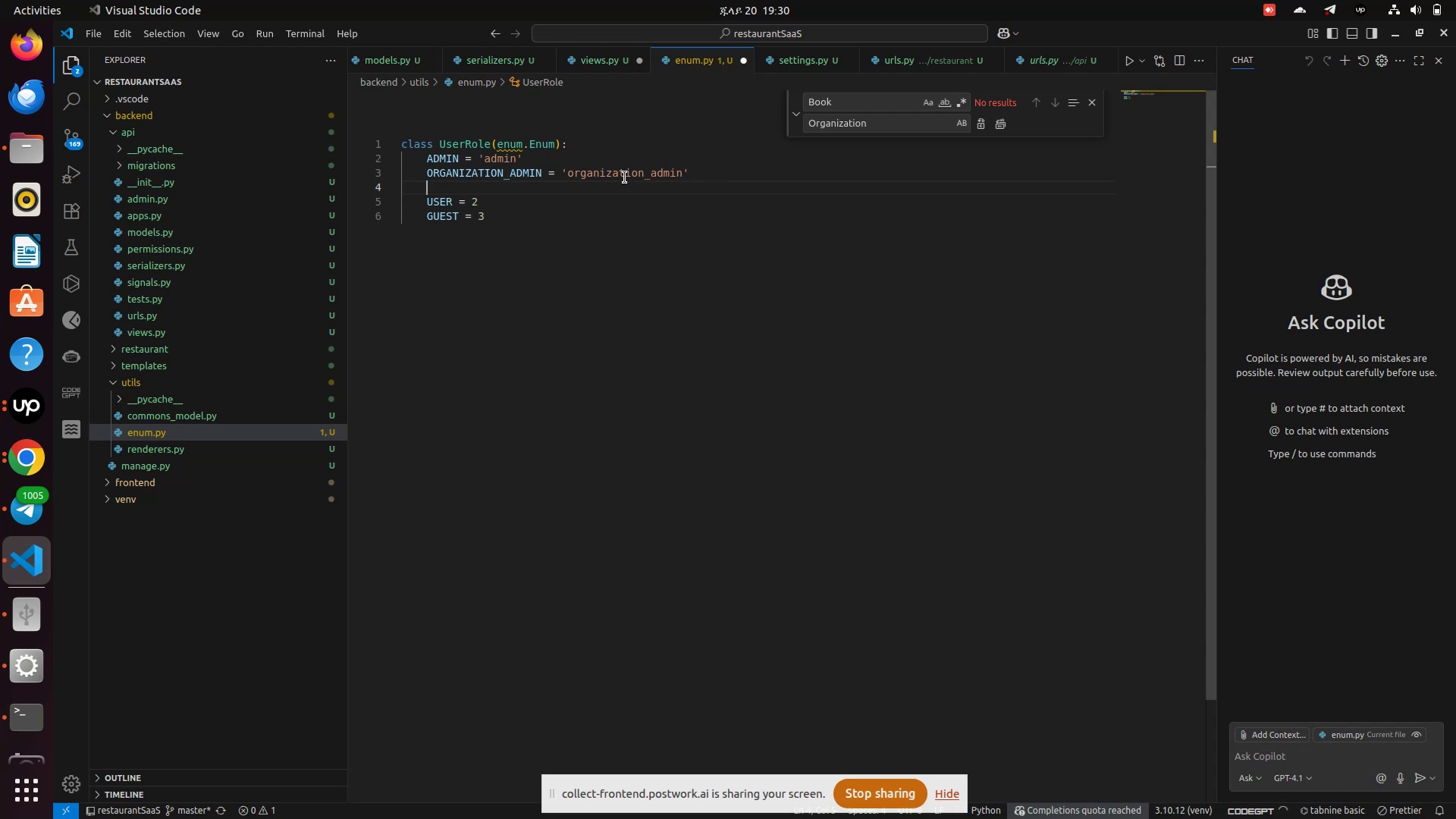 
type(SHOP_ADM)
key(Tab)
 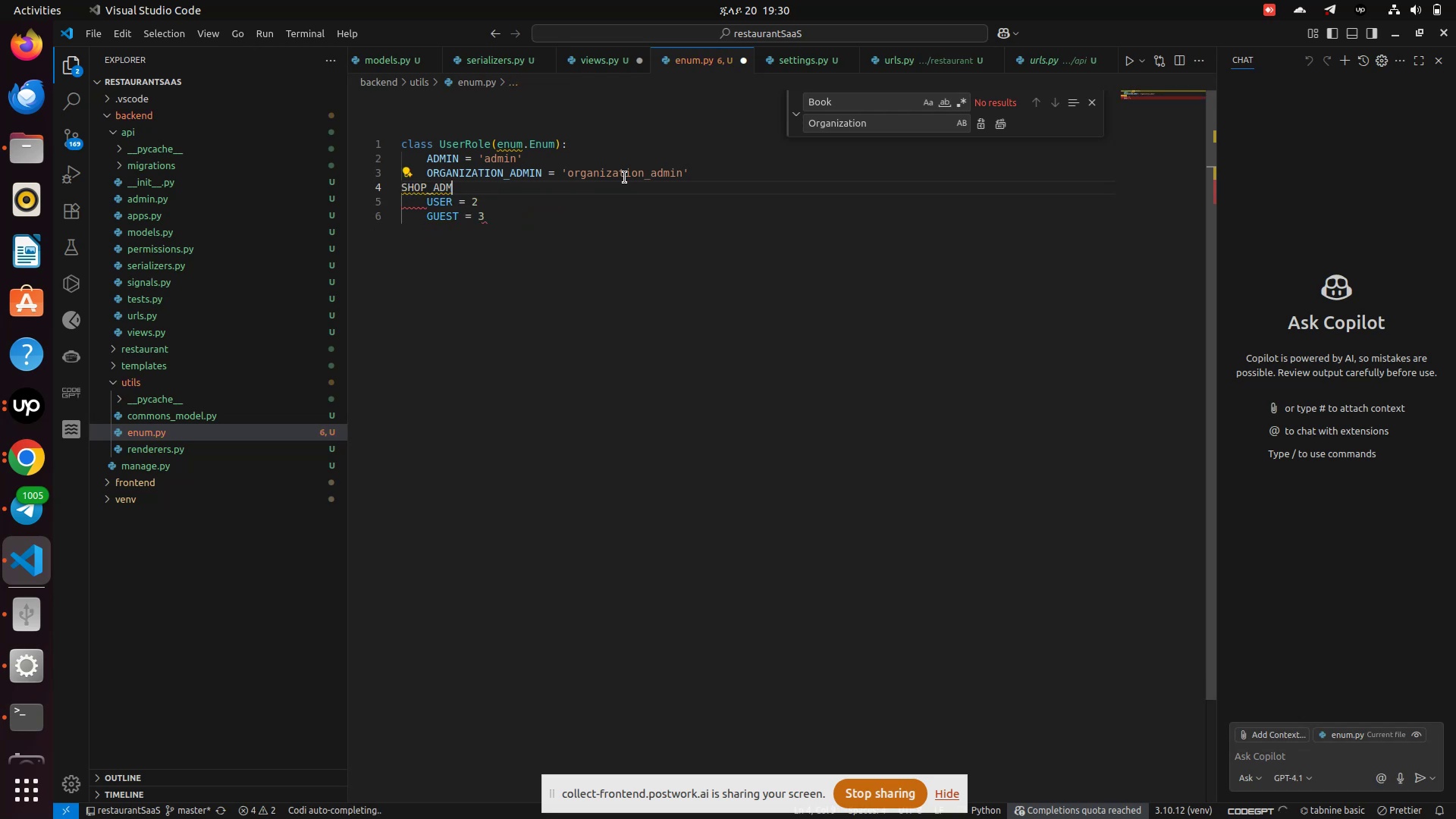 
key(Control+Z)
 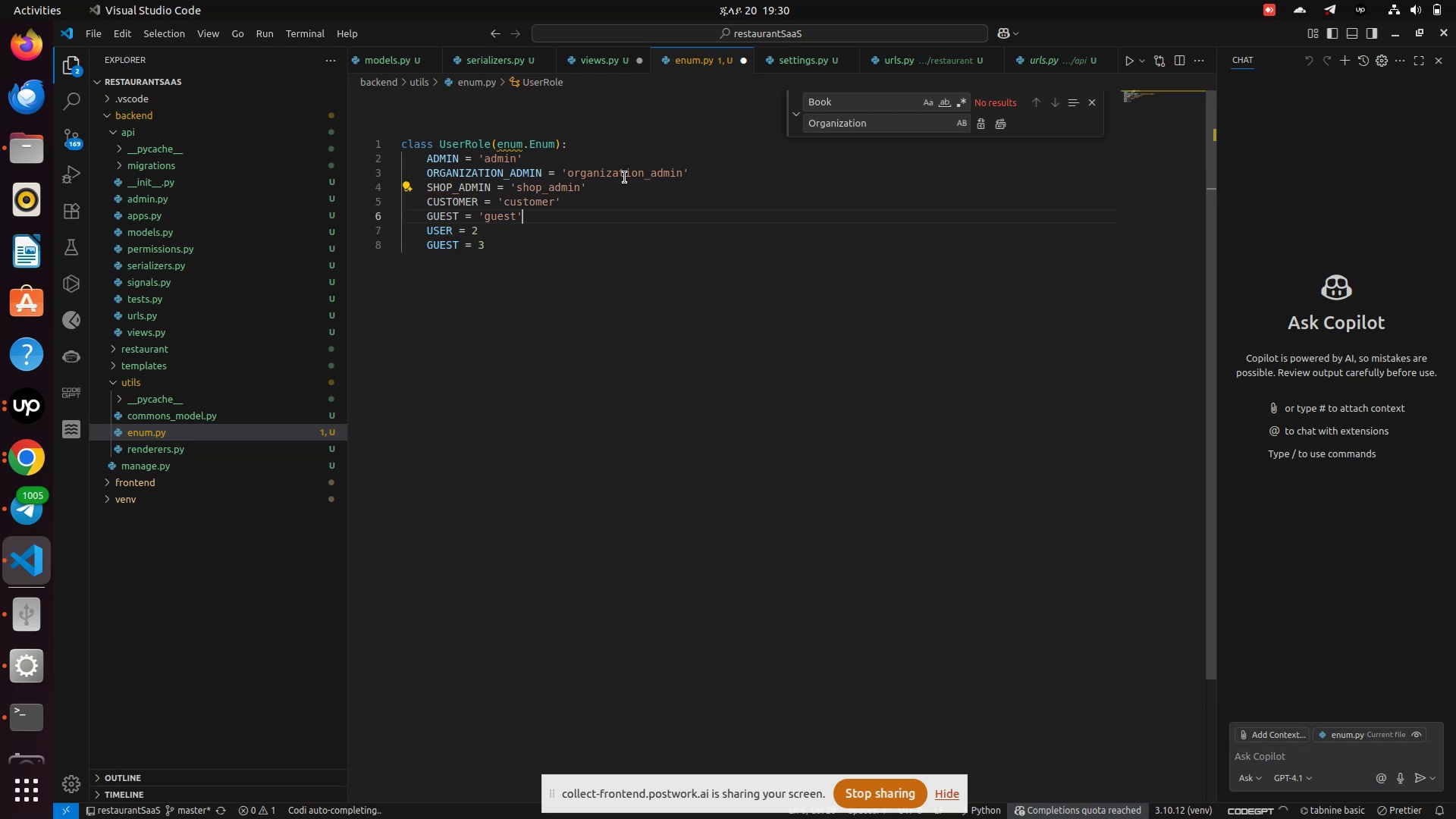 
key(Tab)
 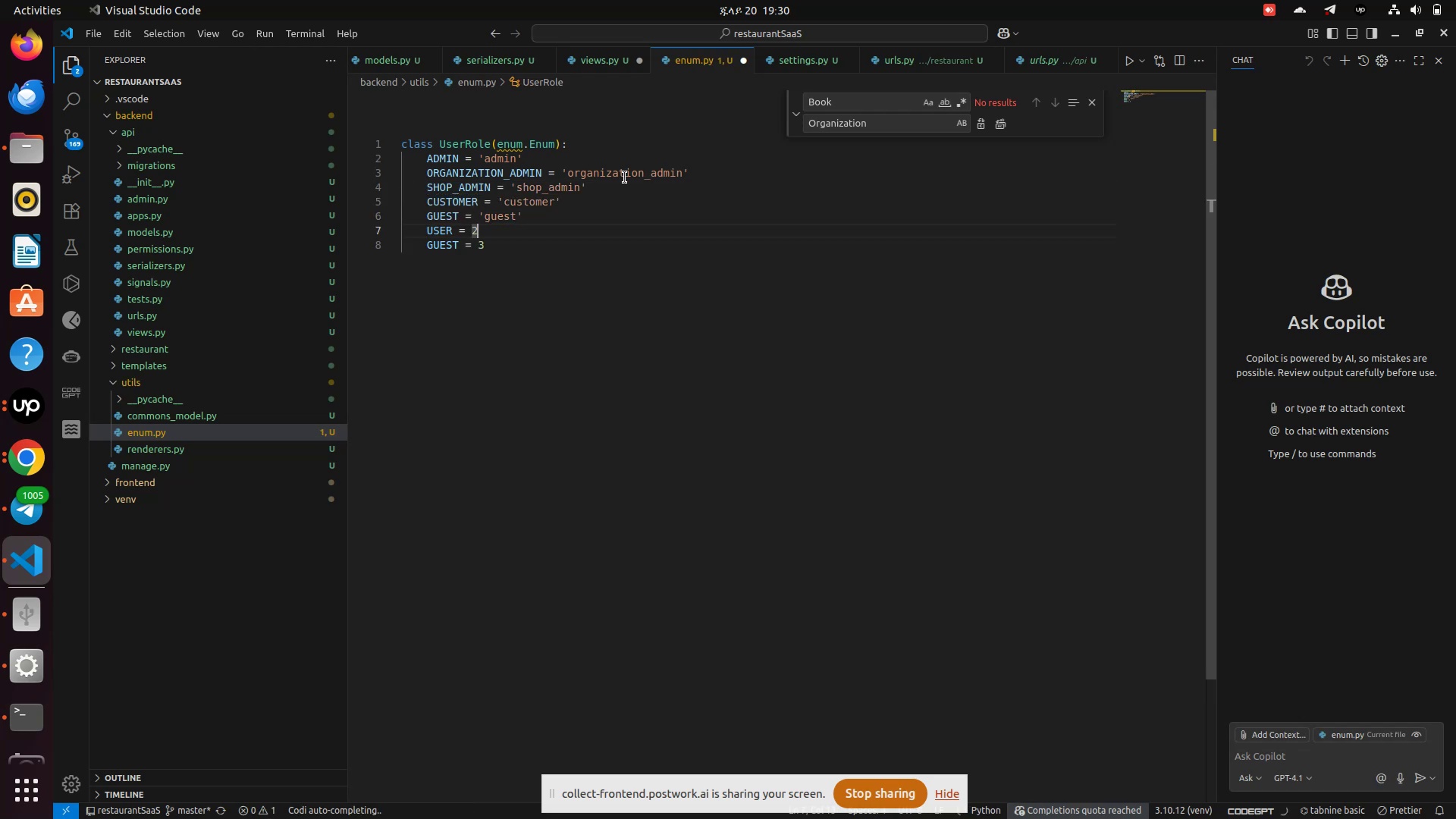 
key(ArrowDown)
 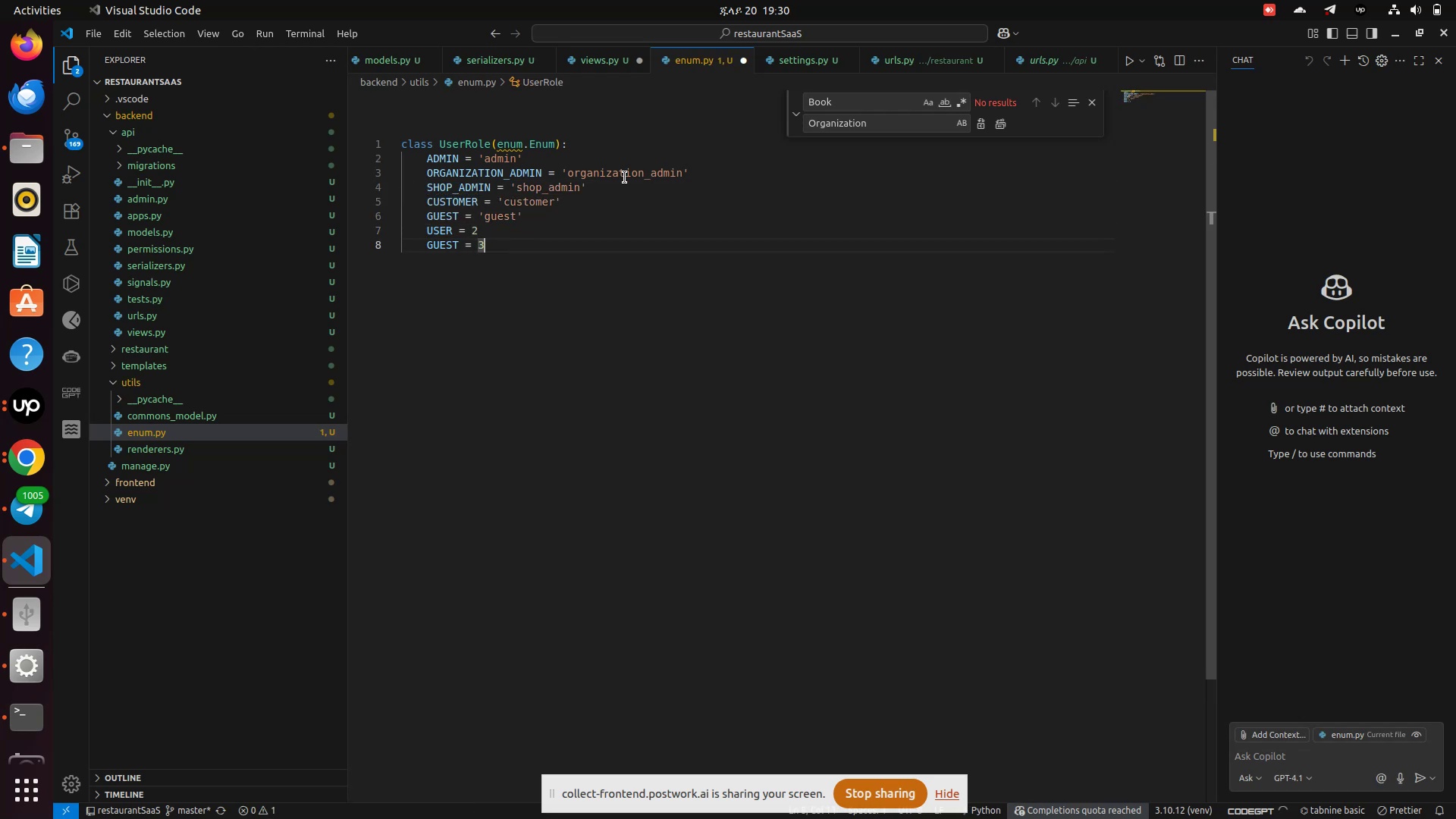 
key(ArrowDown)
 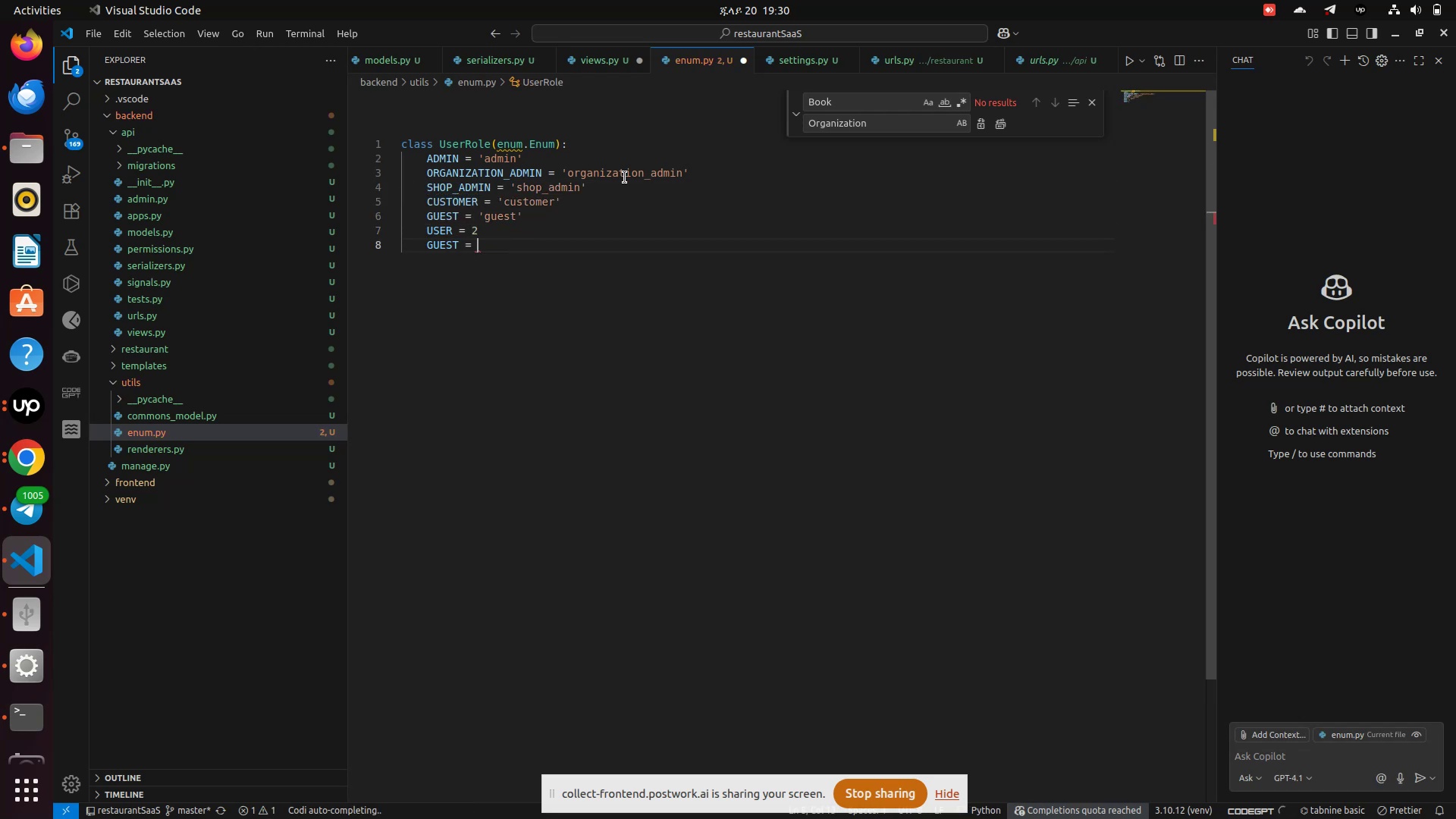 
hold_key(key=Backspace, duration=0.73)
 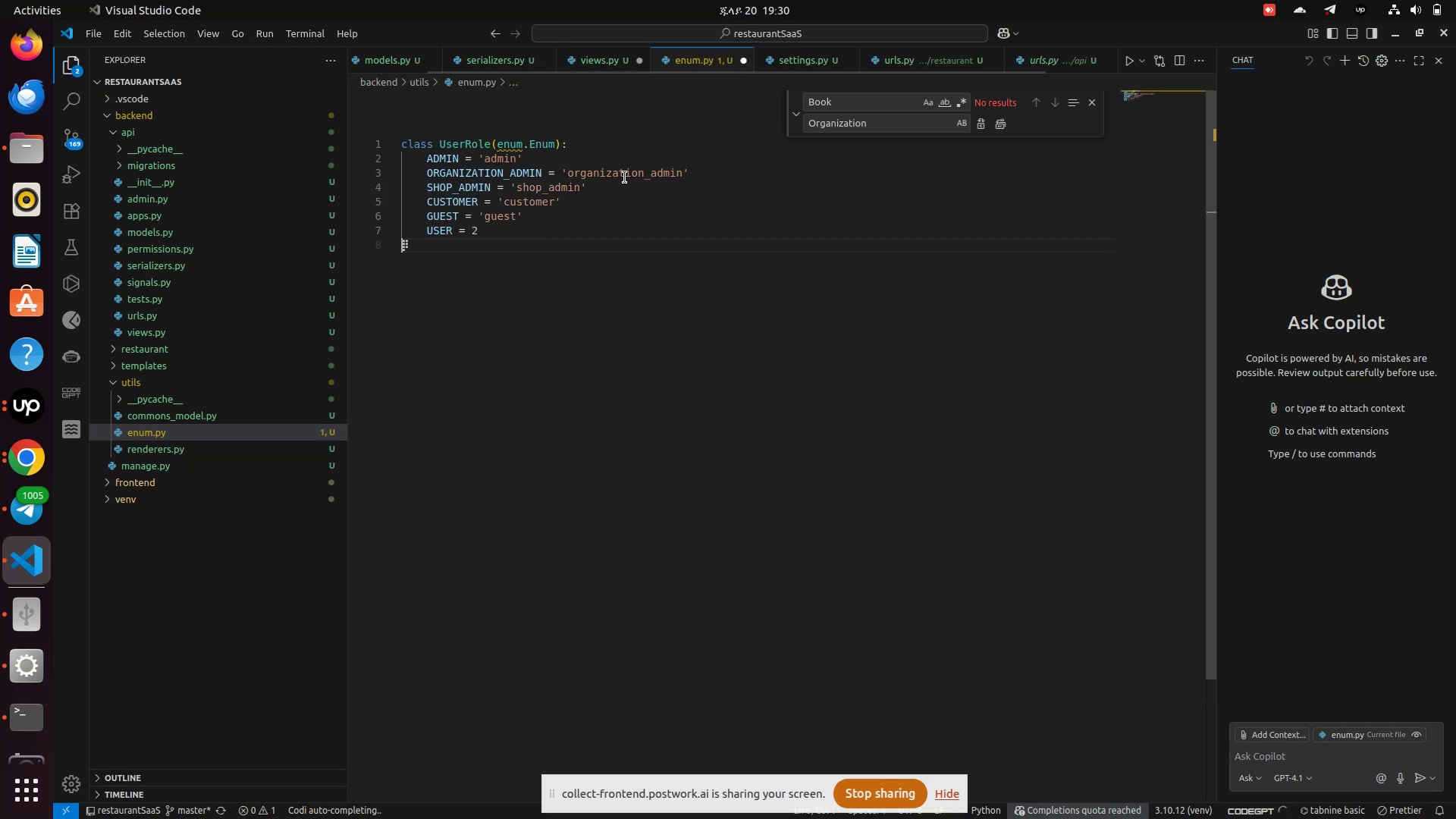 
hold_key(key=Backspace, duration=0.7)
 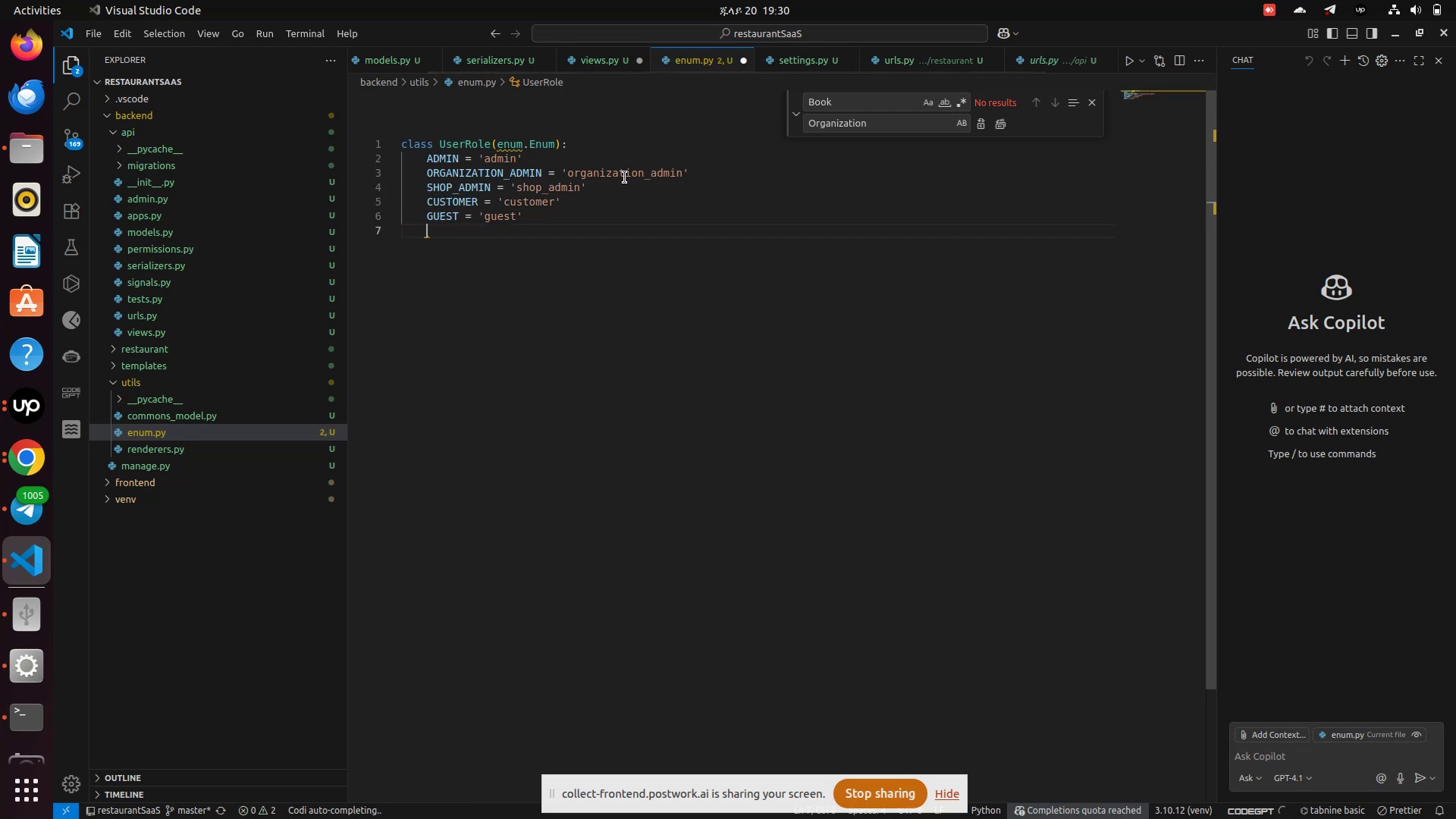 
key(Backspace)
 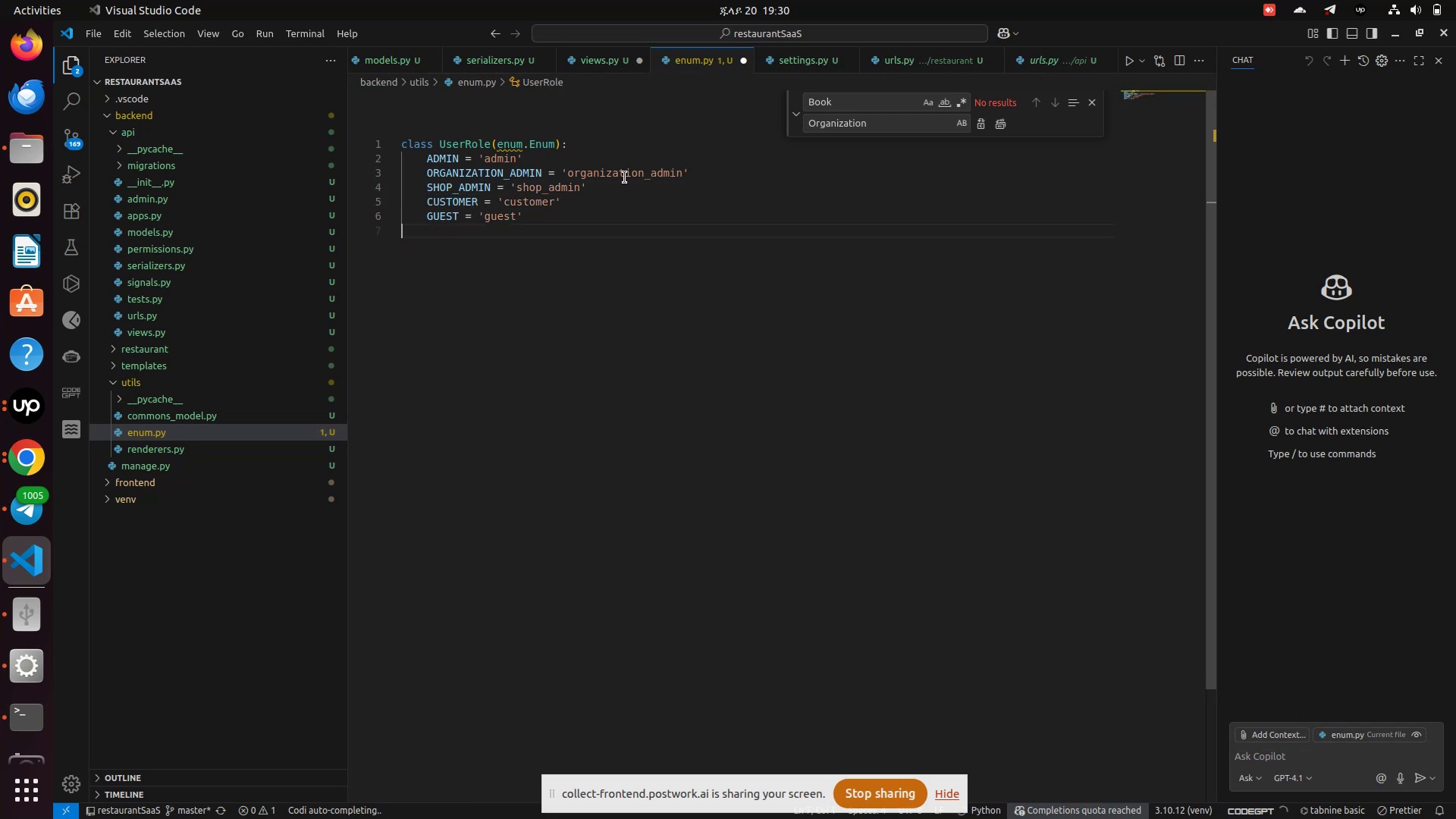 
key(Backspace)
 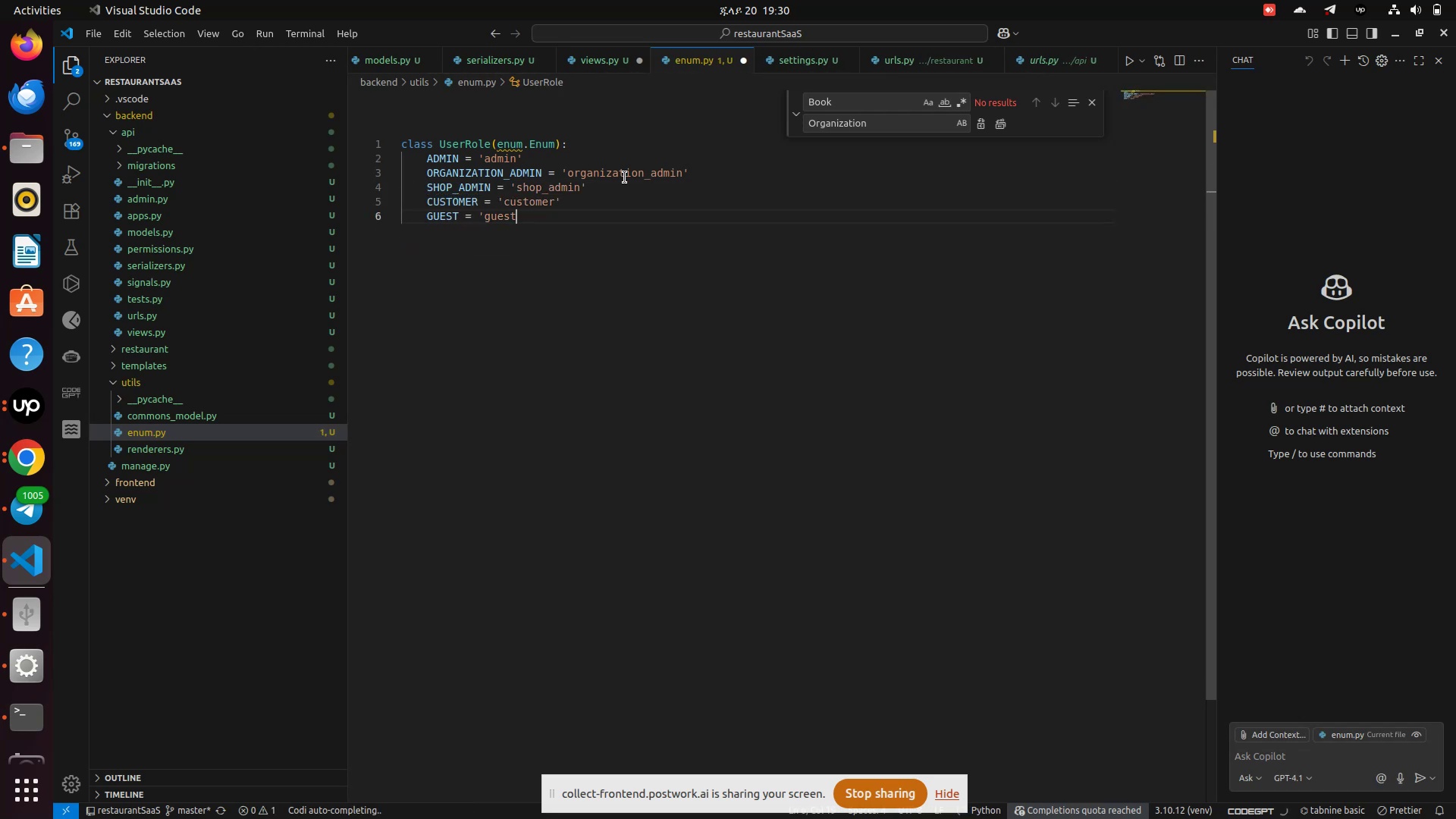 
key(Backspace)
 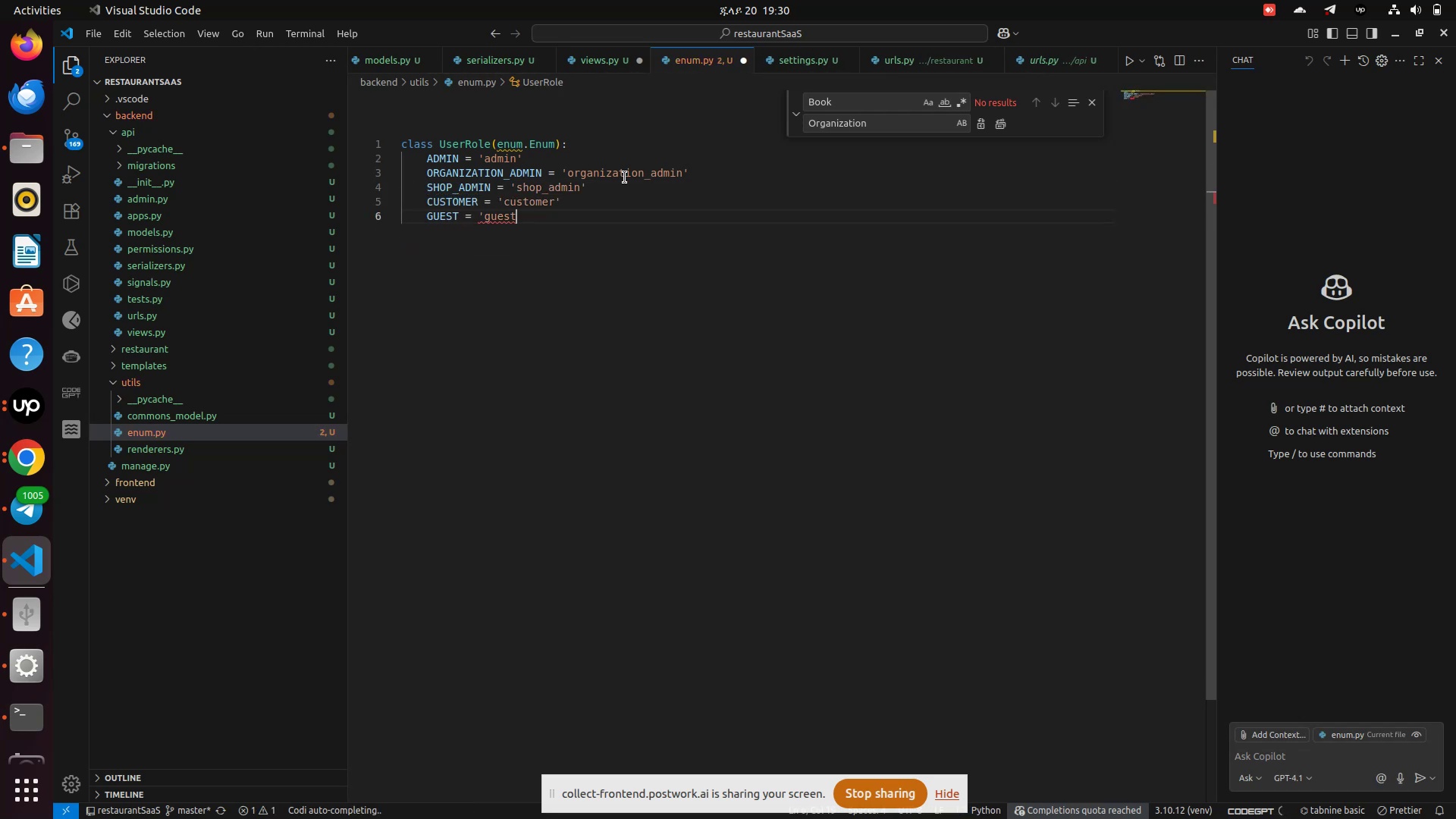 
key(Backspace)
 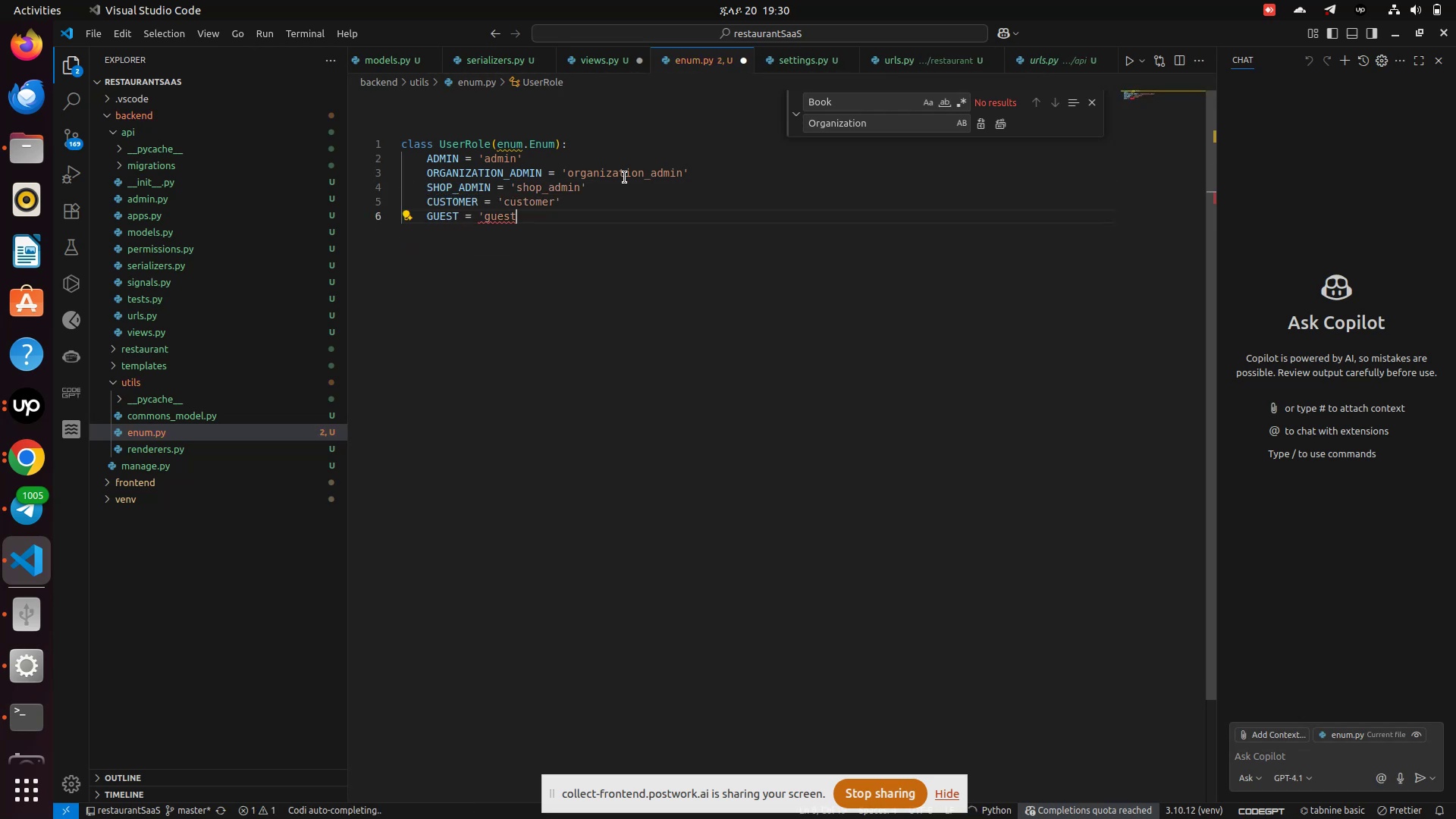 
hold_key(key=Backspace, duration=0.69)
 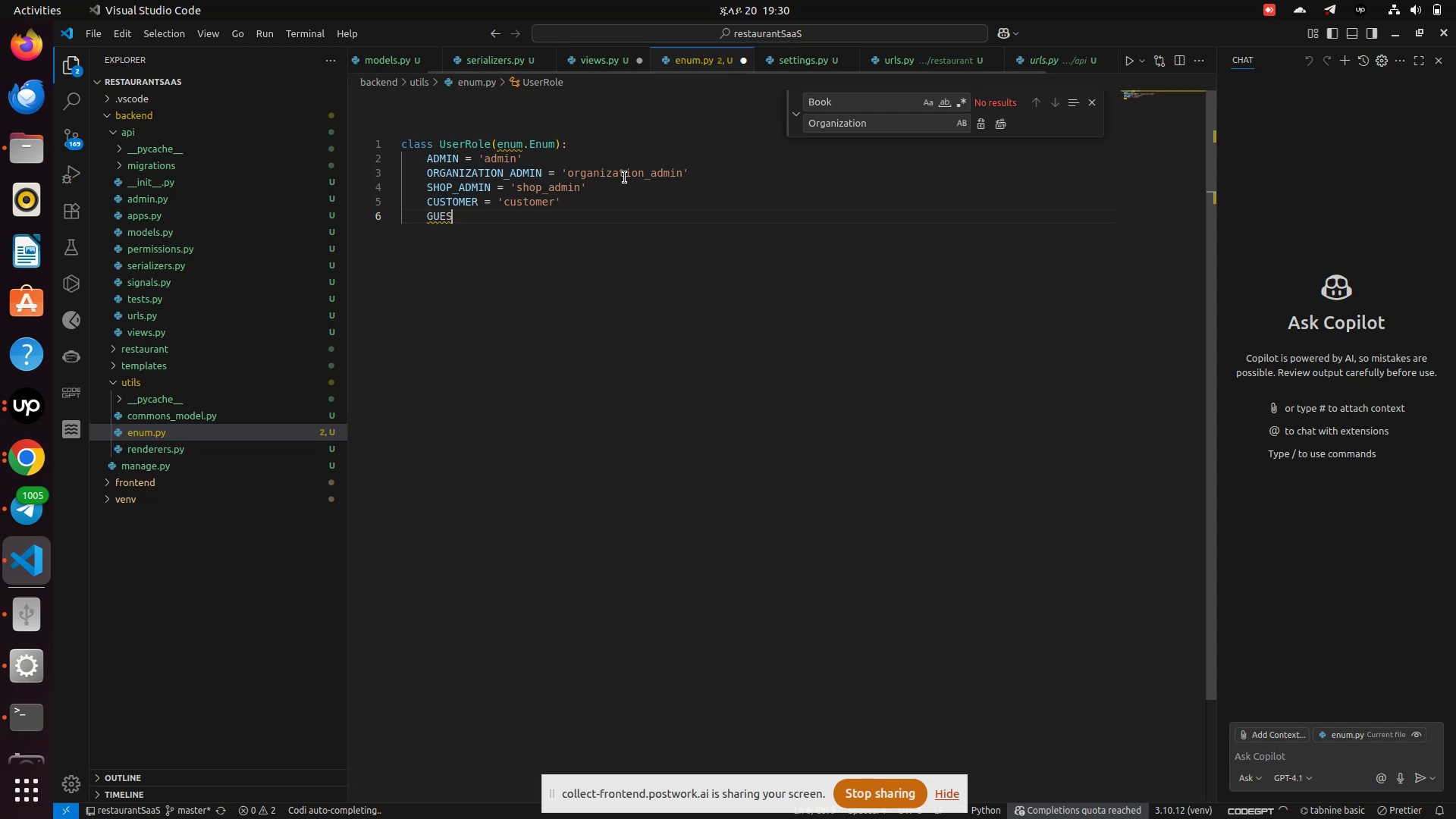 
key(Backspace)
 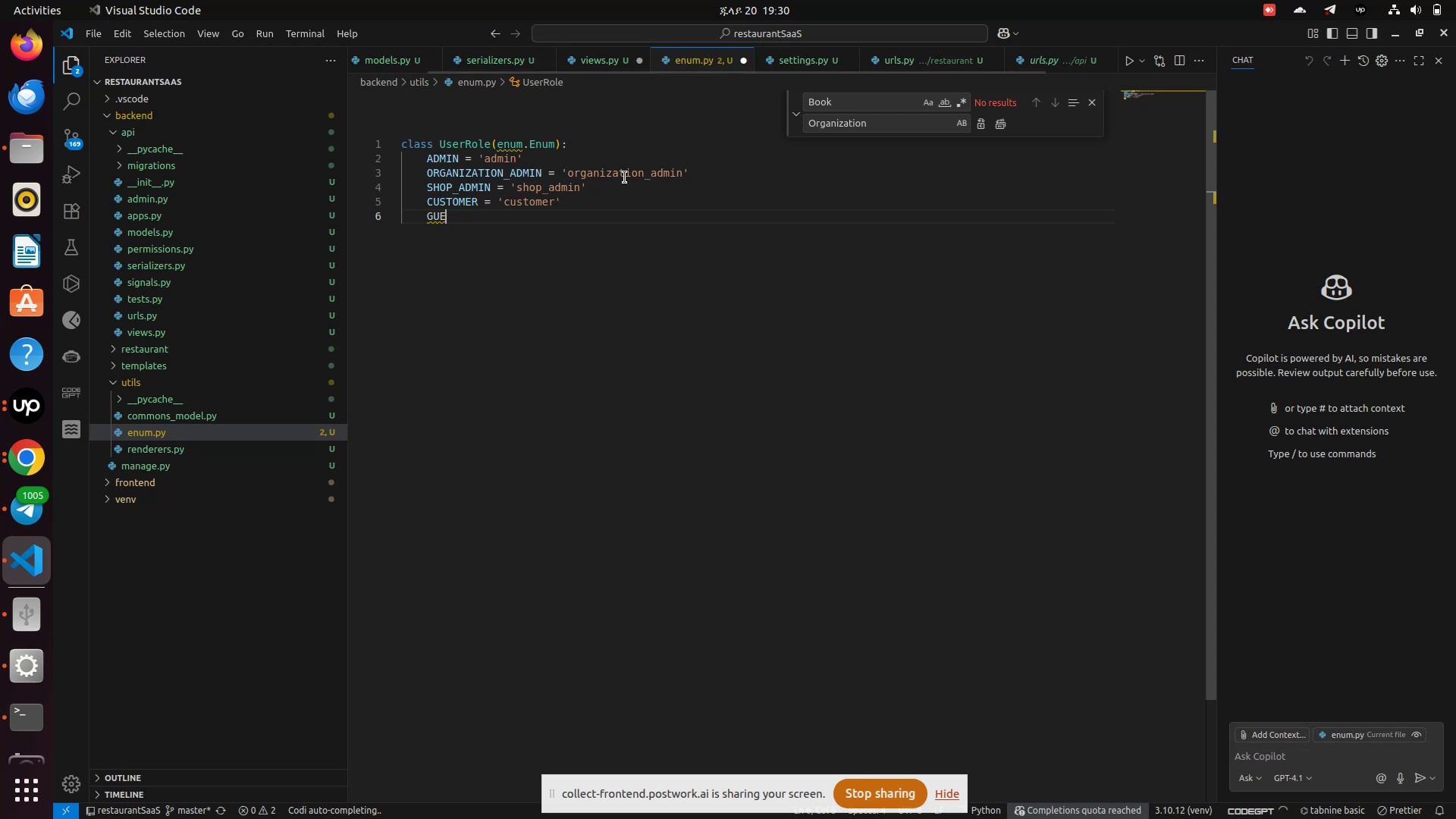 
key(Backspace)
 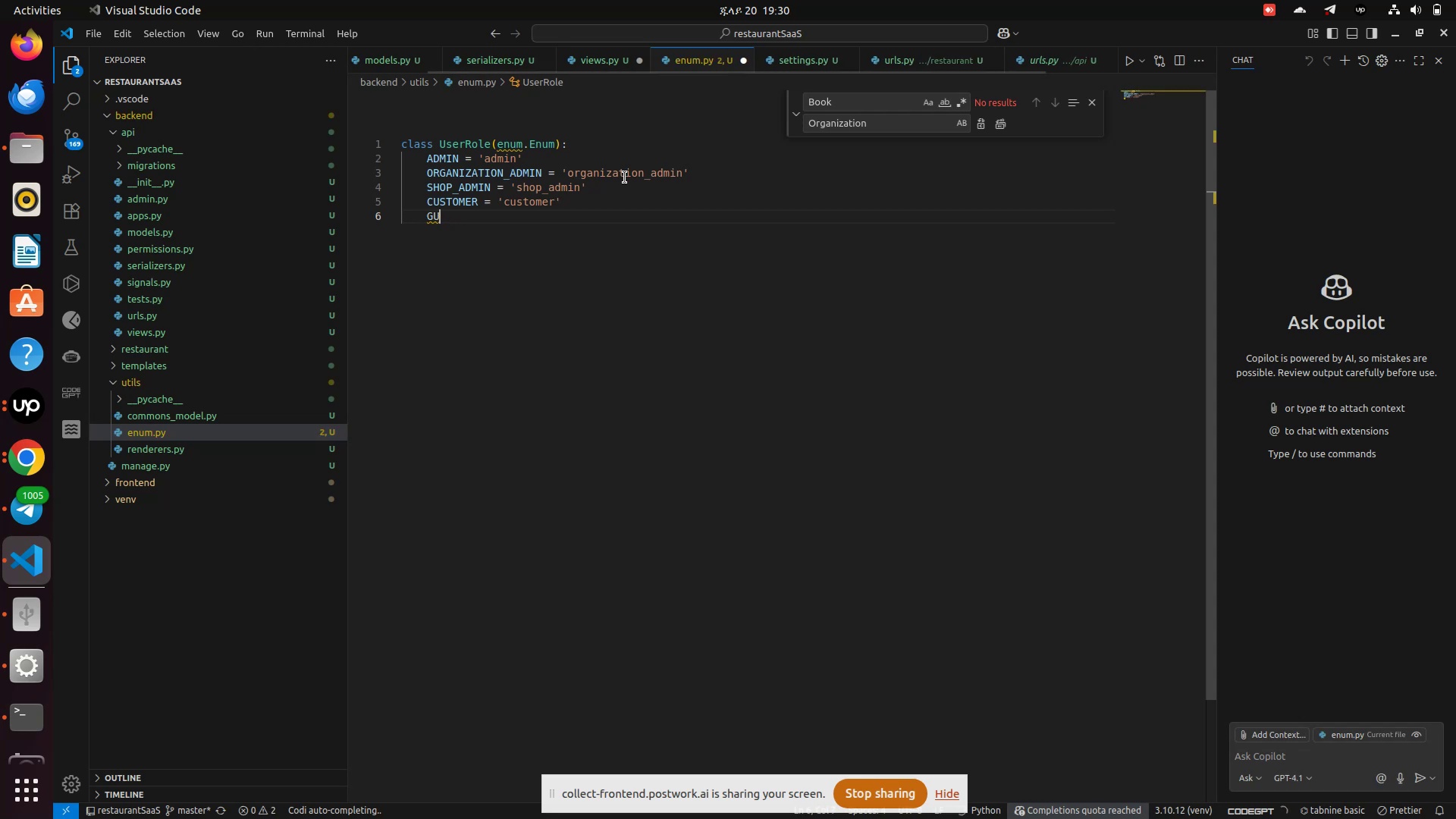 
key(Backspace)
 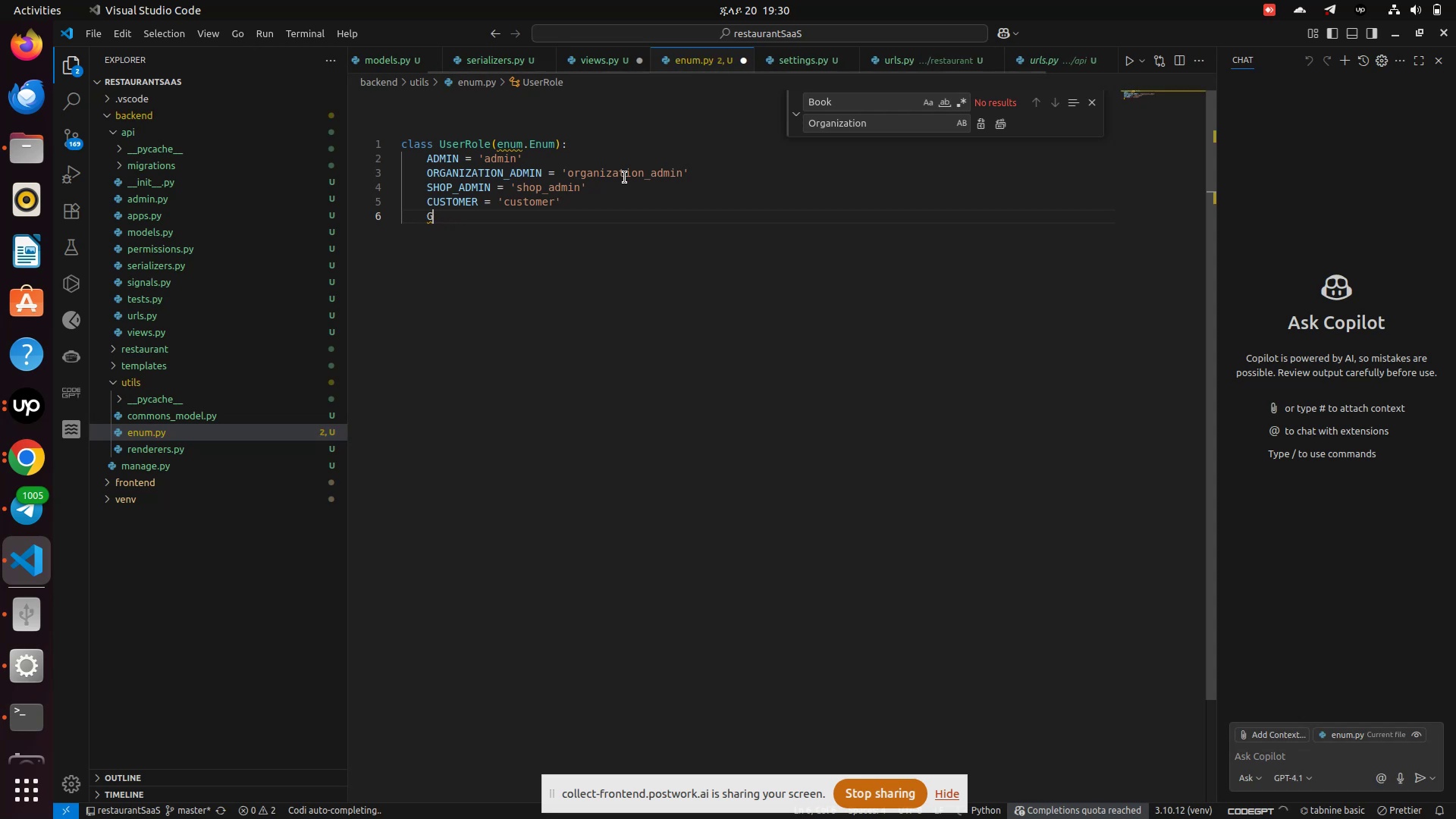 
key(Backspace)
 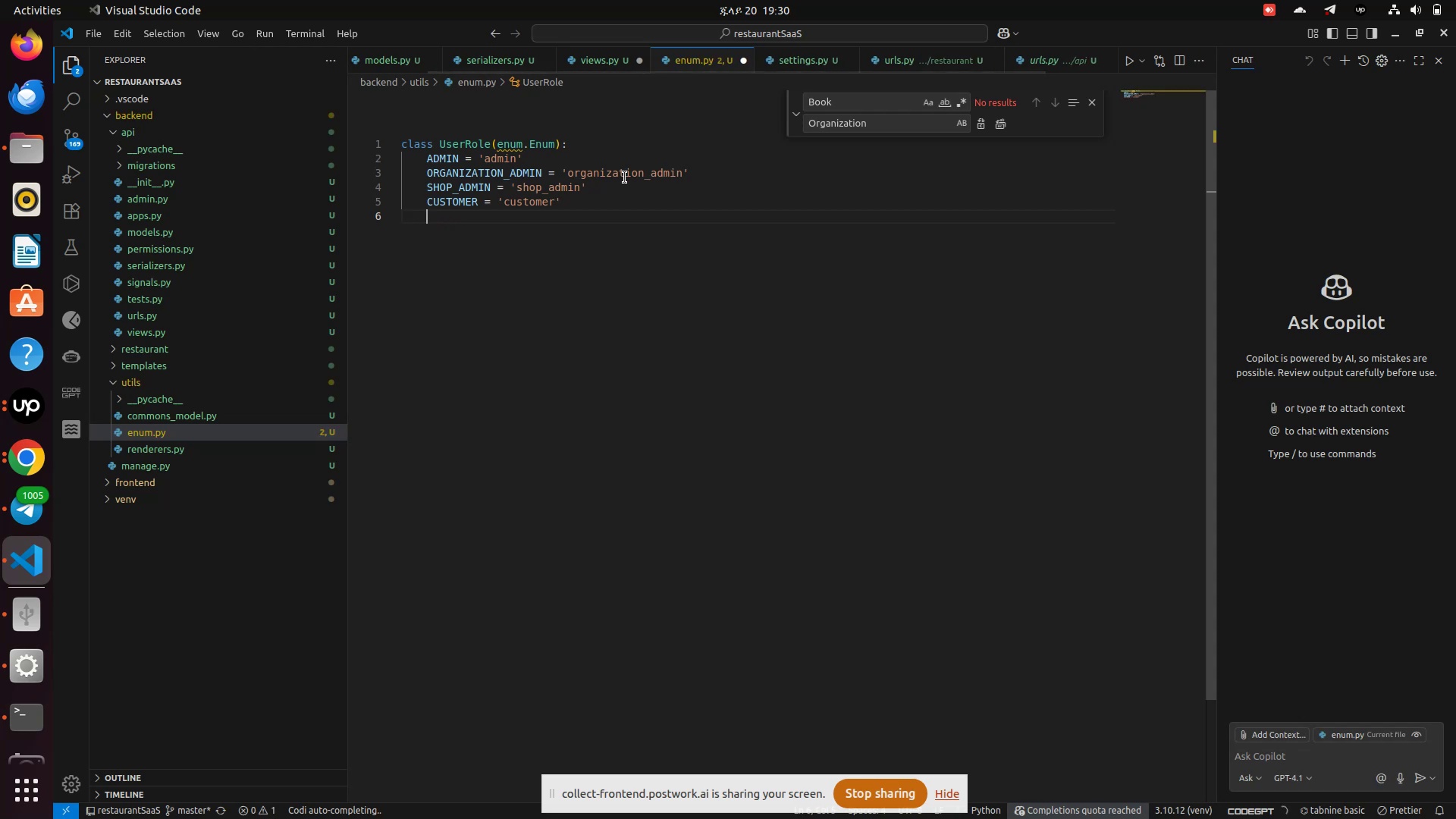 
key(Backspace)
 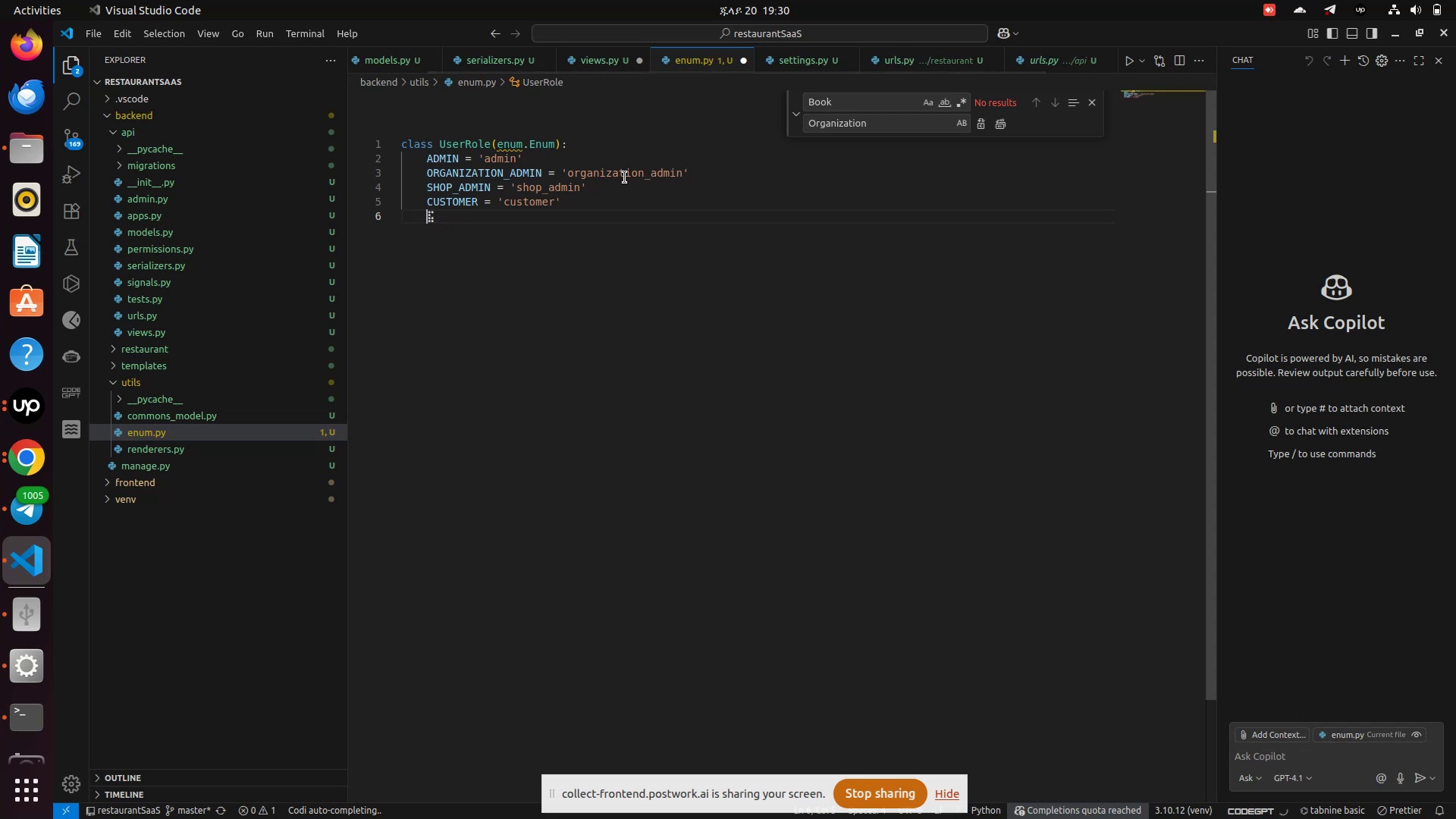 
key(Backspace)
 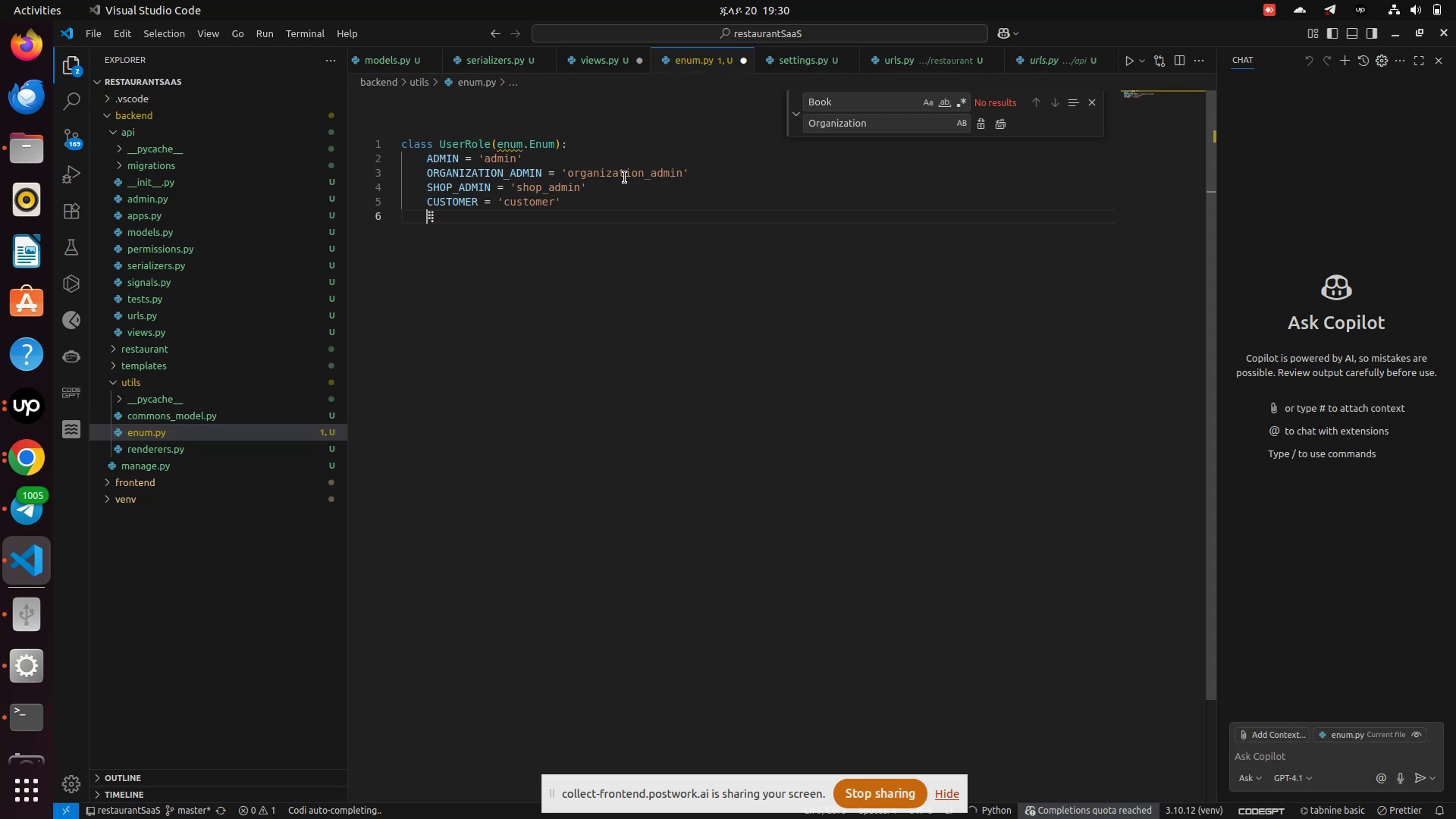 
key(Backspace)
 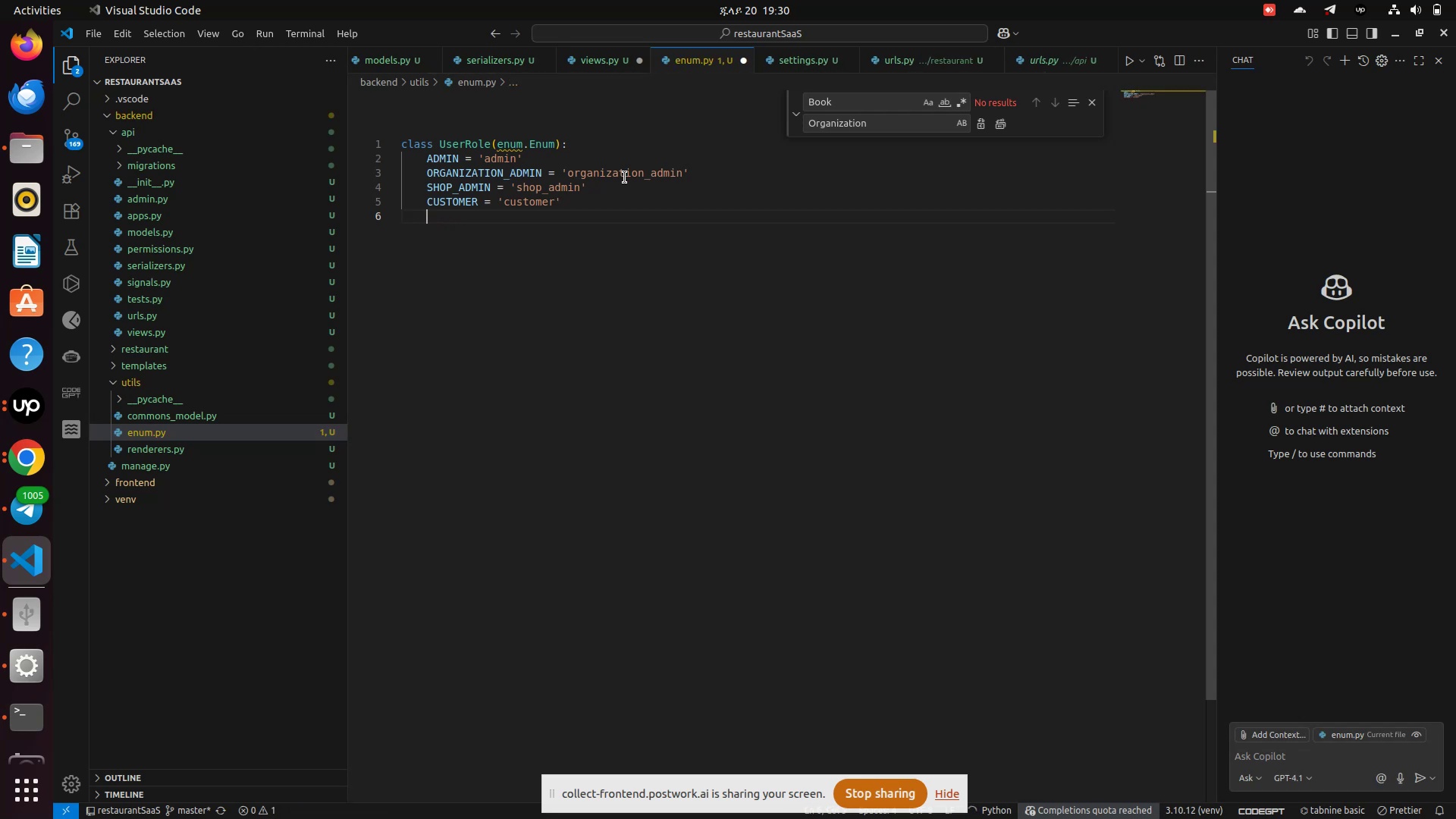 
key(Control+S)
 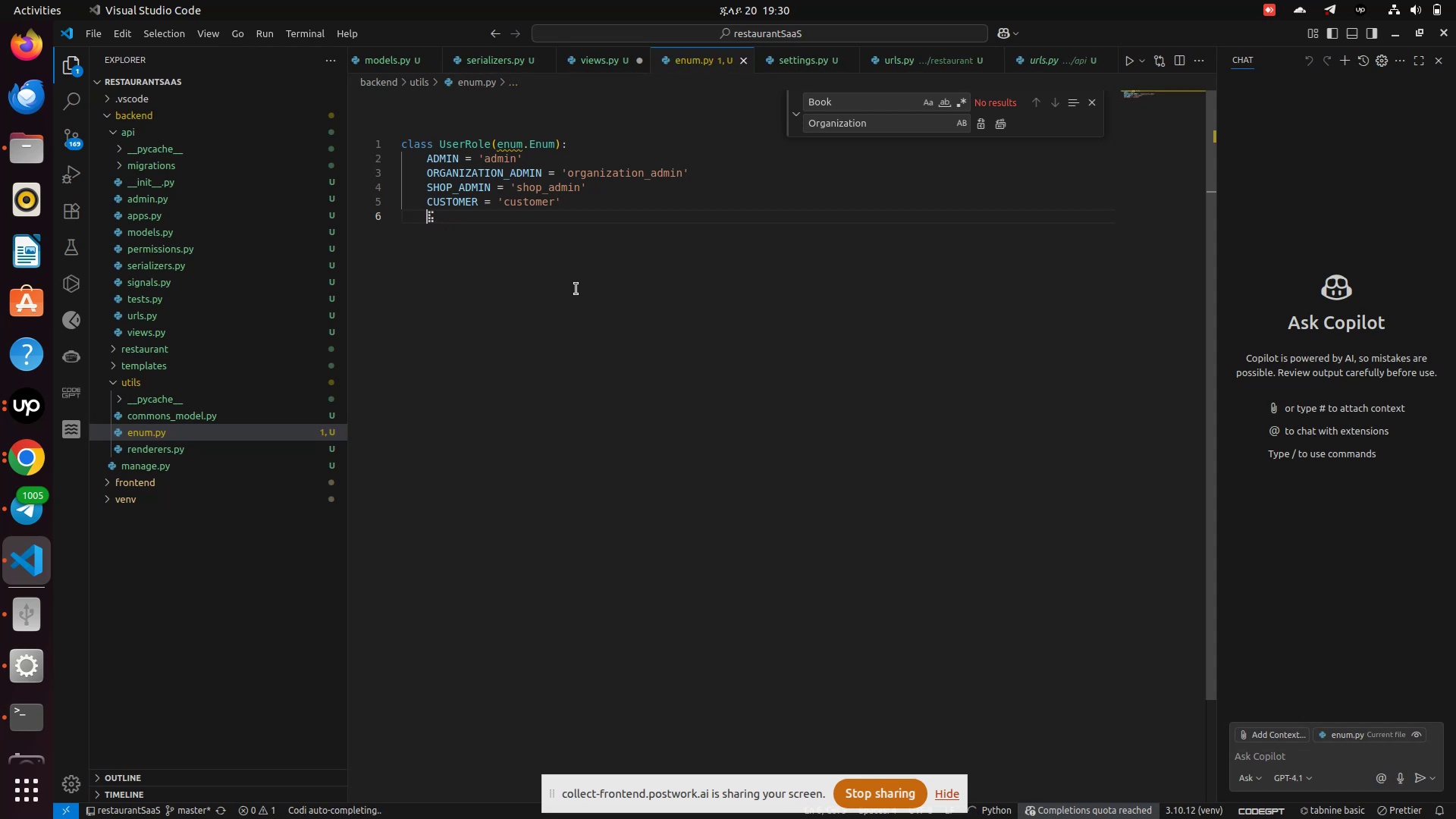 
key(Control+S)
 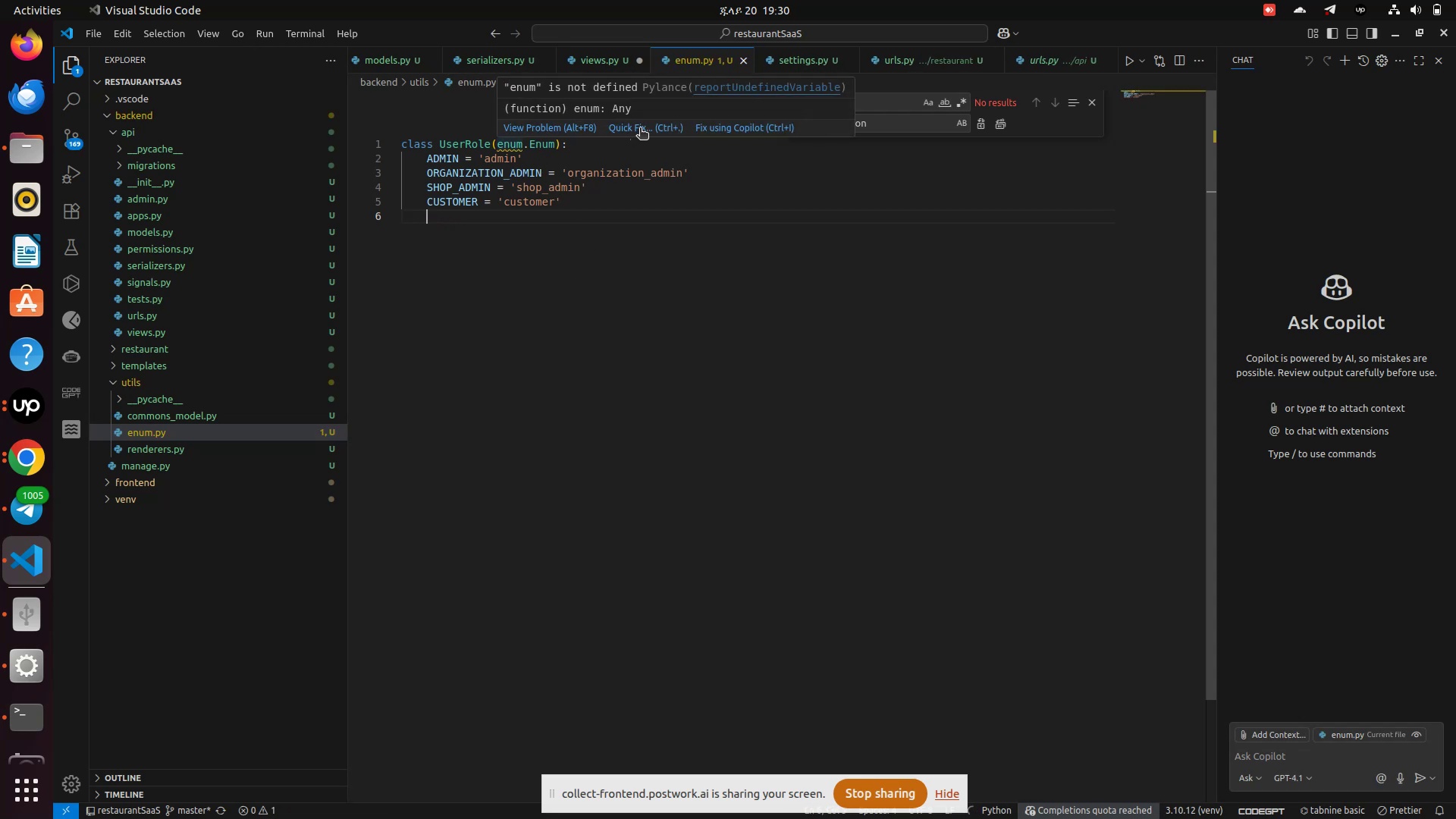 
left_click([640, 128])
 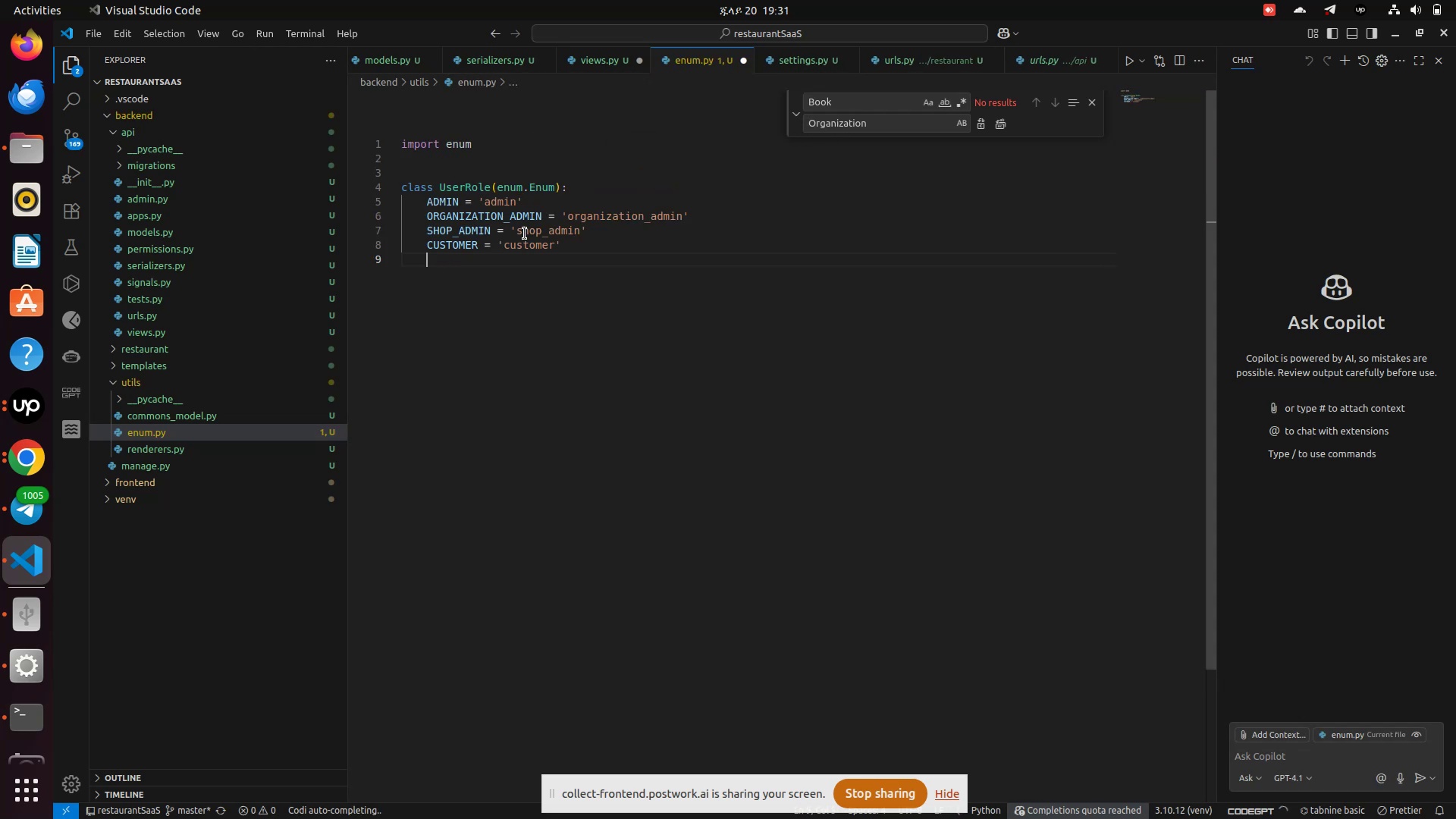 
left_click([720, 171])
 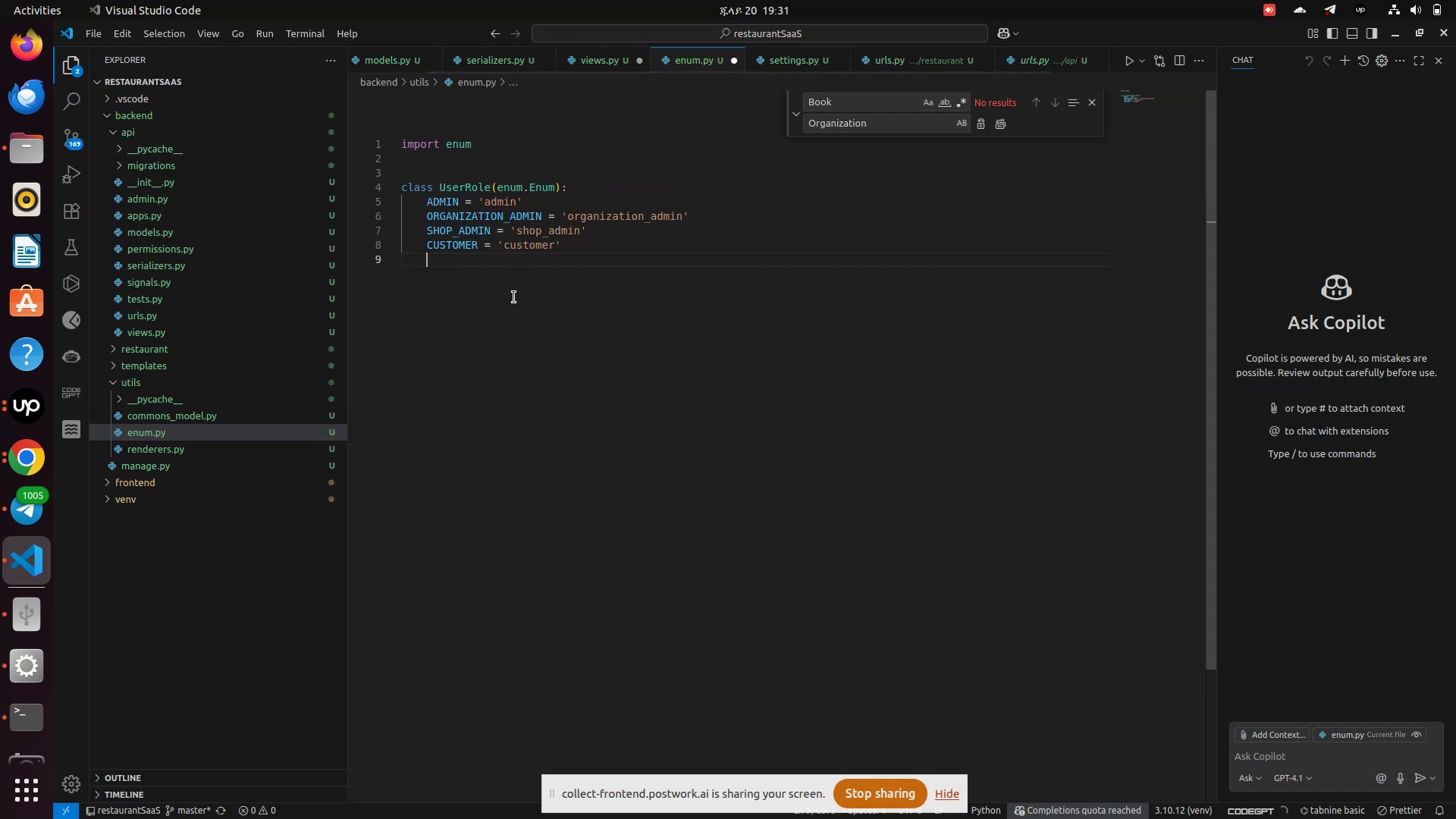 
left_click([514, 297])
 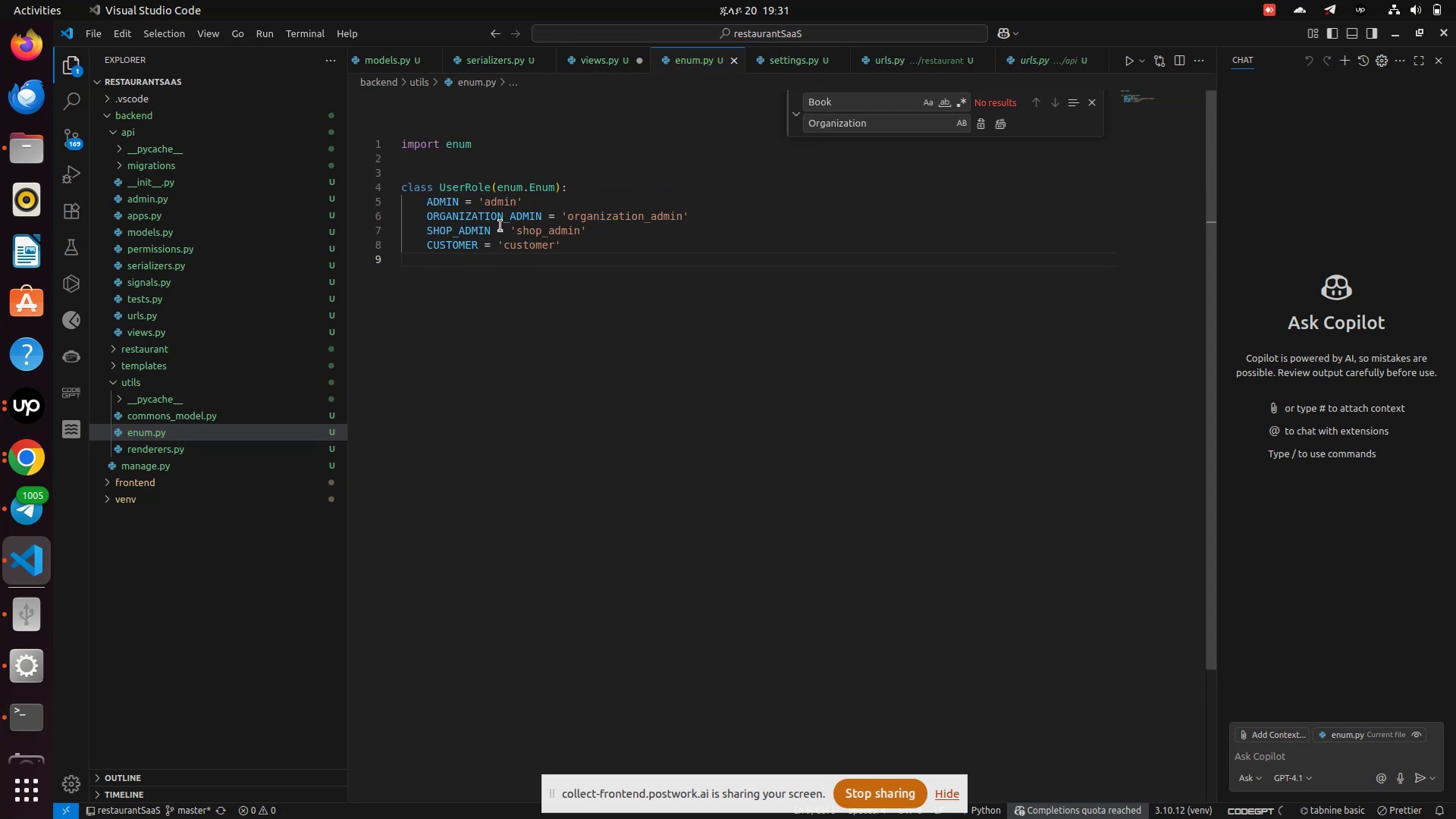 
key(Control+S)
 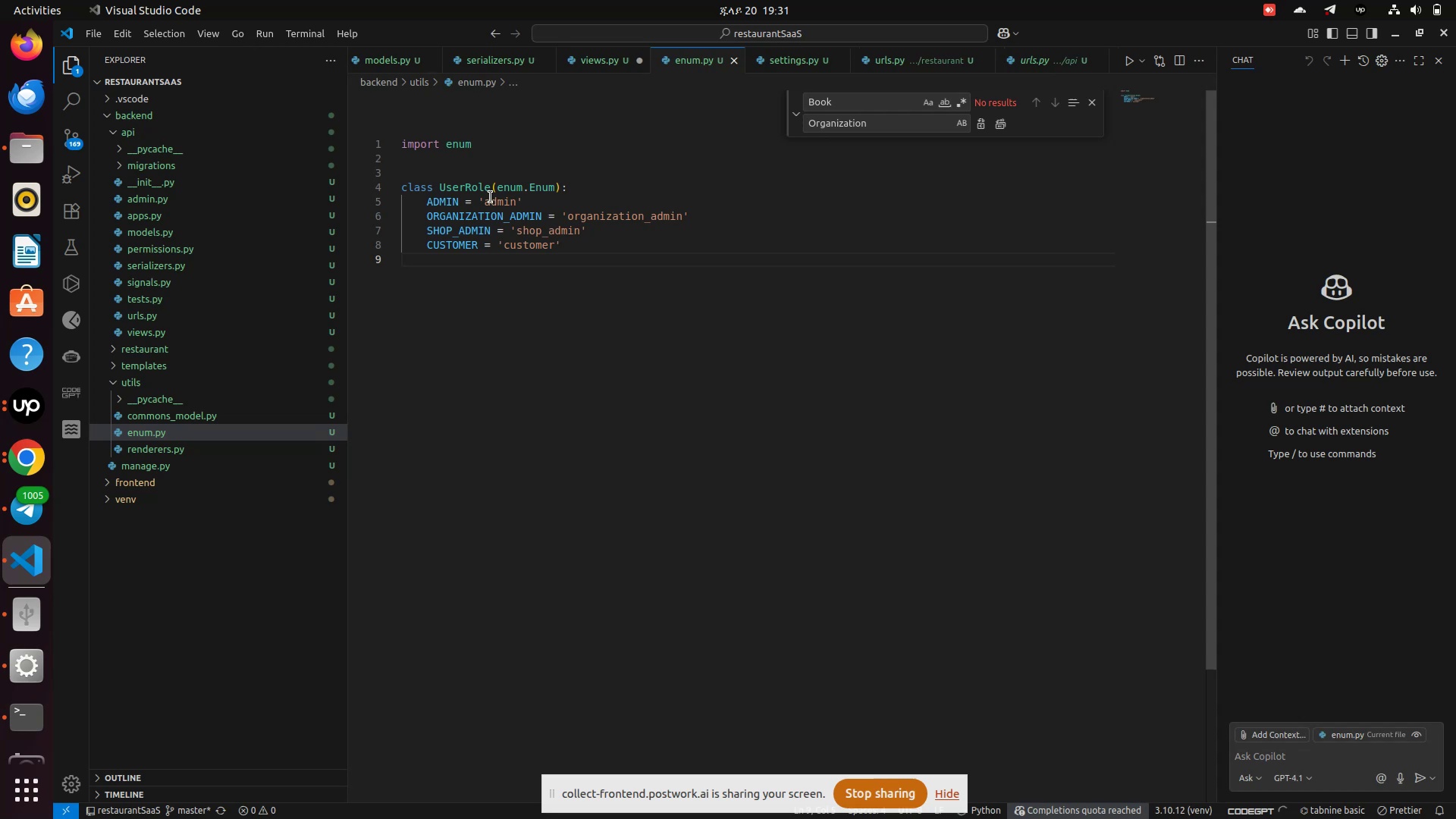 
key(Control+S)
 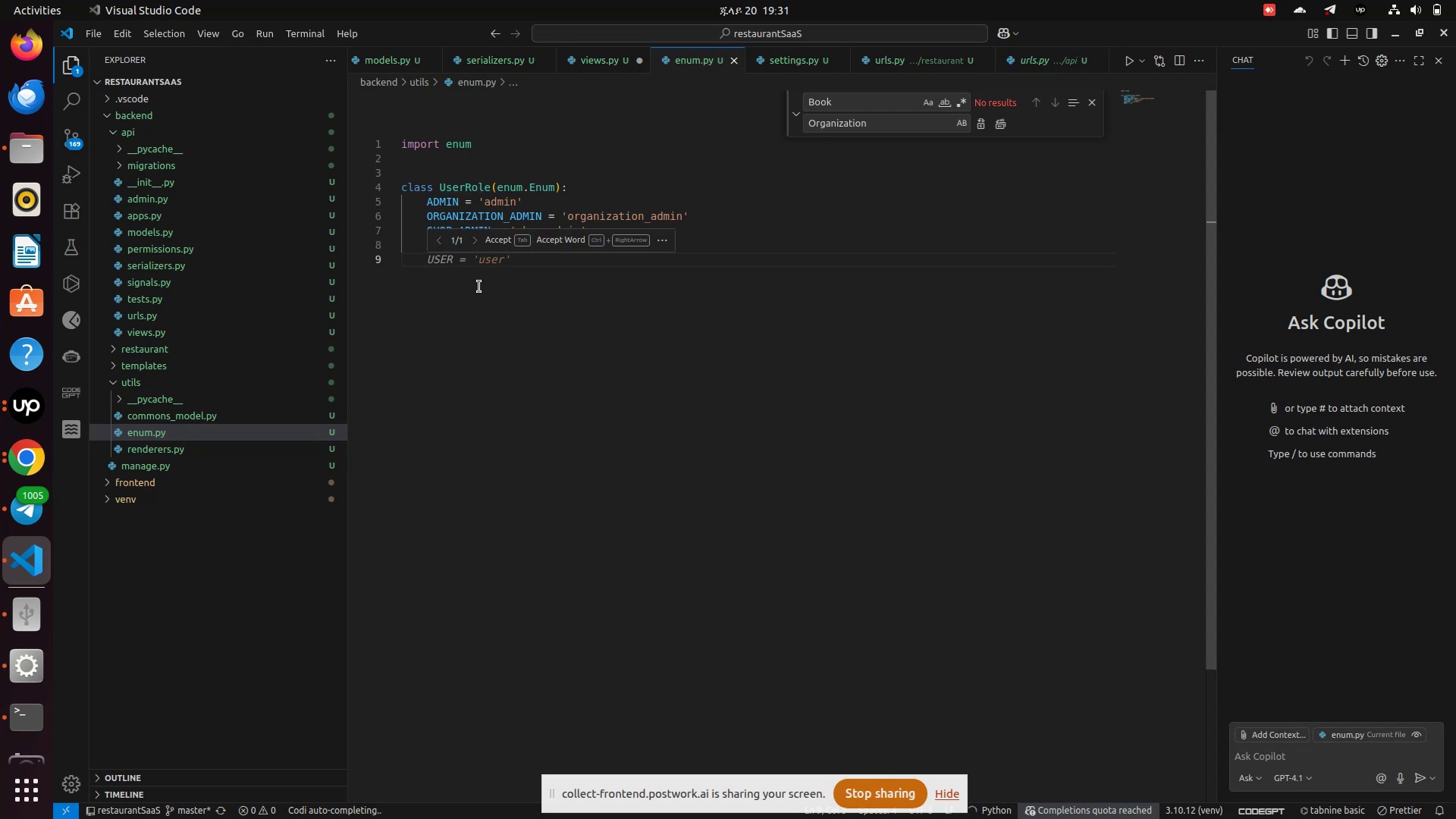 
left_click([479, 287])
 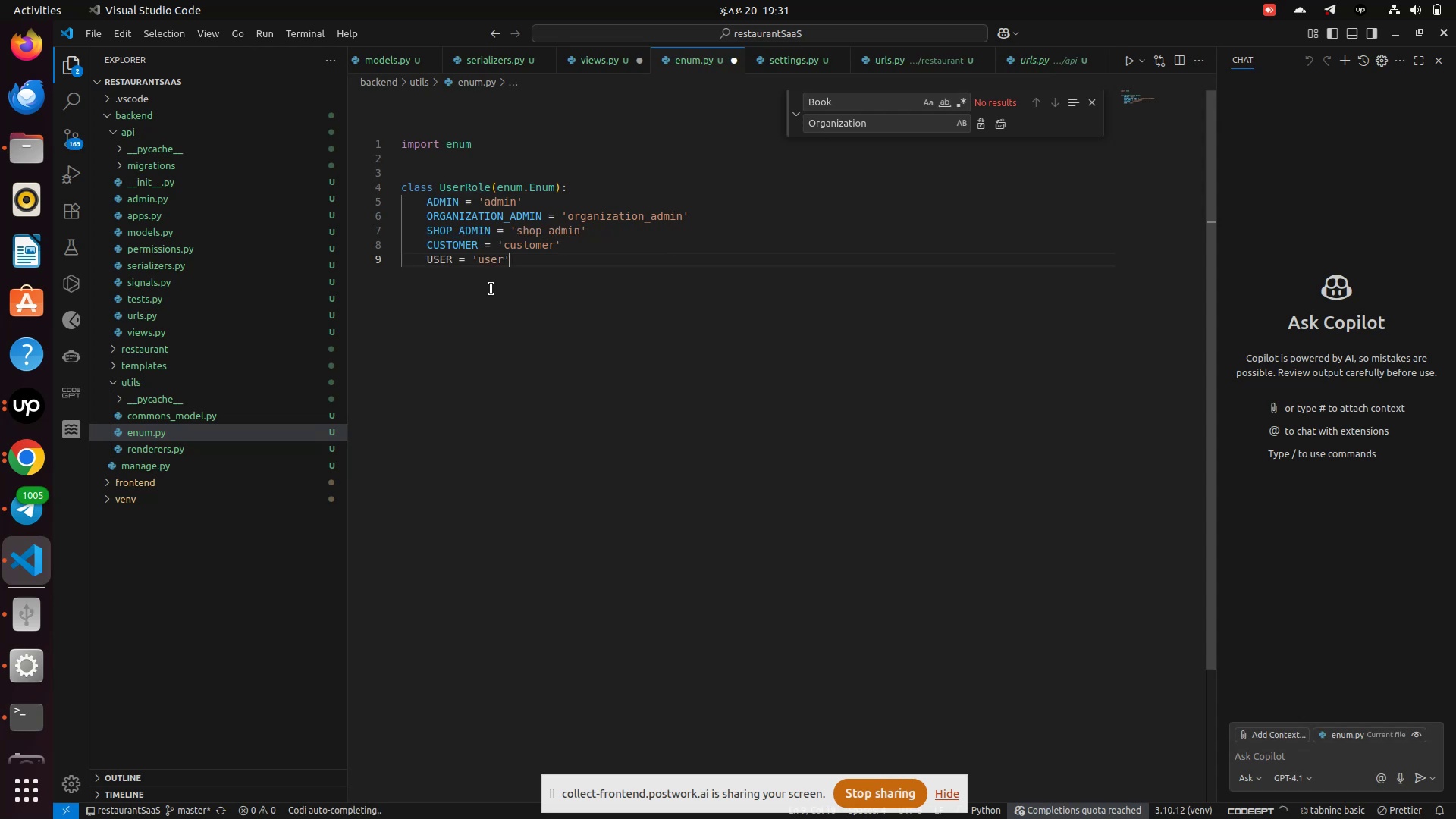 
key(Tab)
 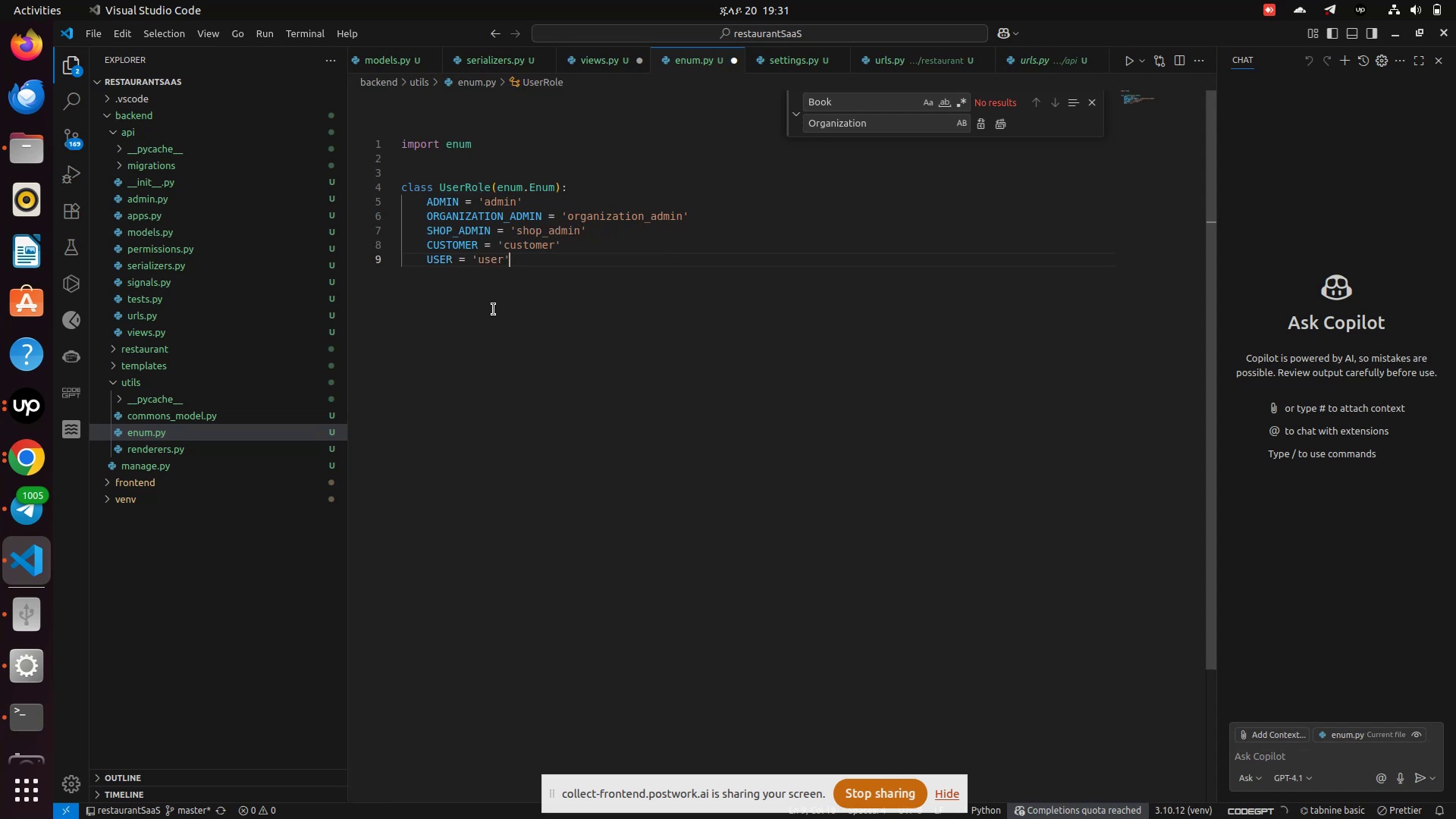 
left_click([494, 309])
 